 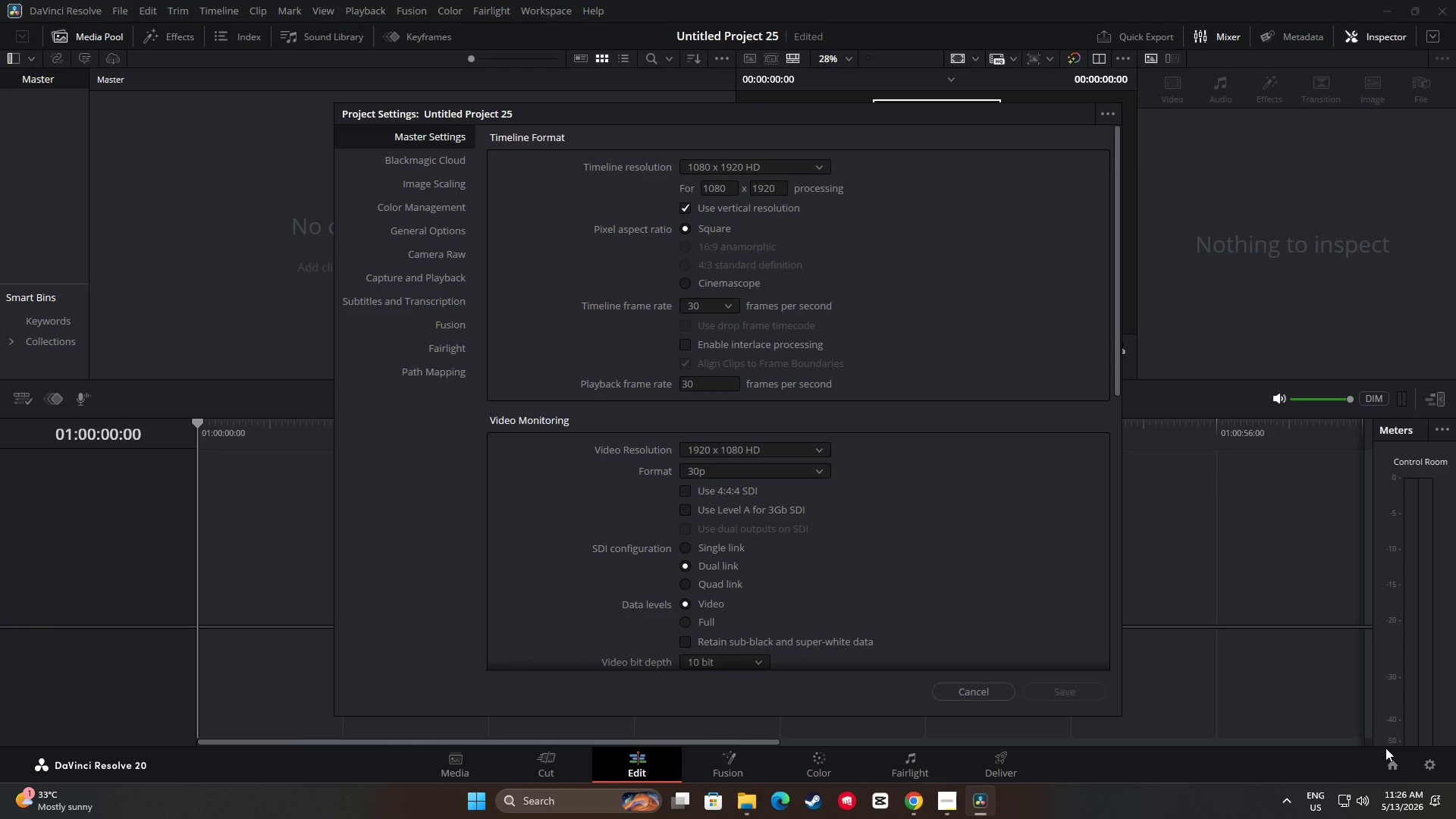 
left_click([720, 304])
 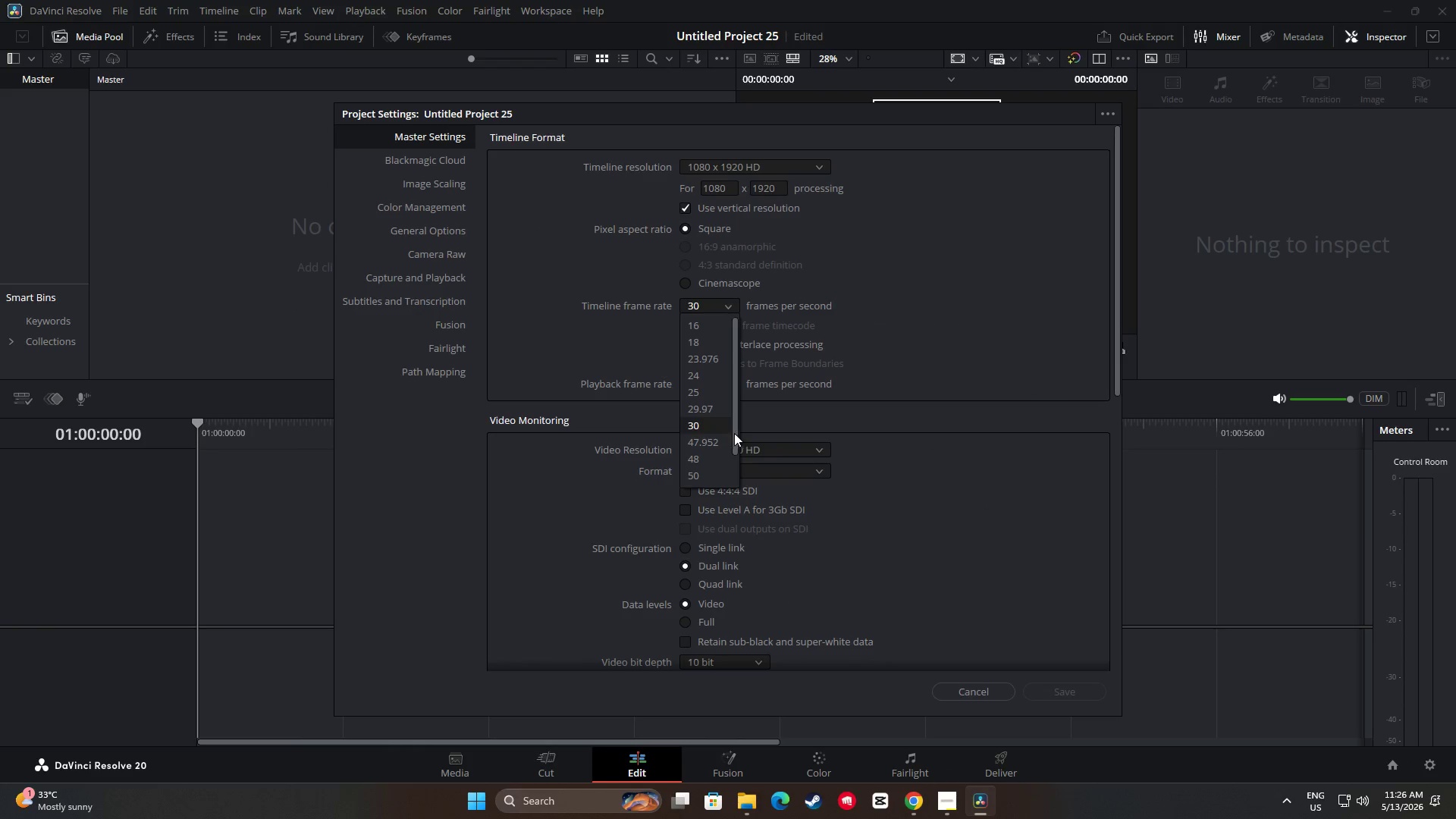 
left_click_drag(start_coordinate=[1053, 274], to_coordinate=[1047, 271])
 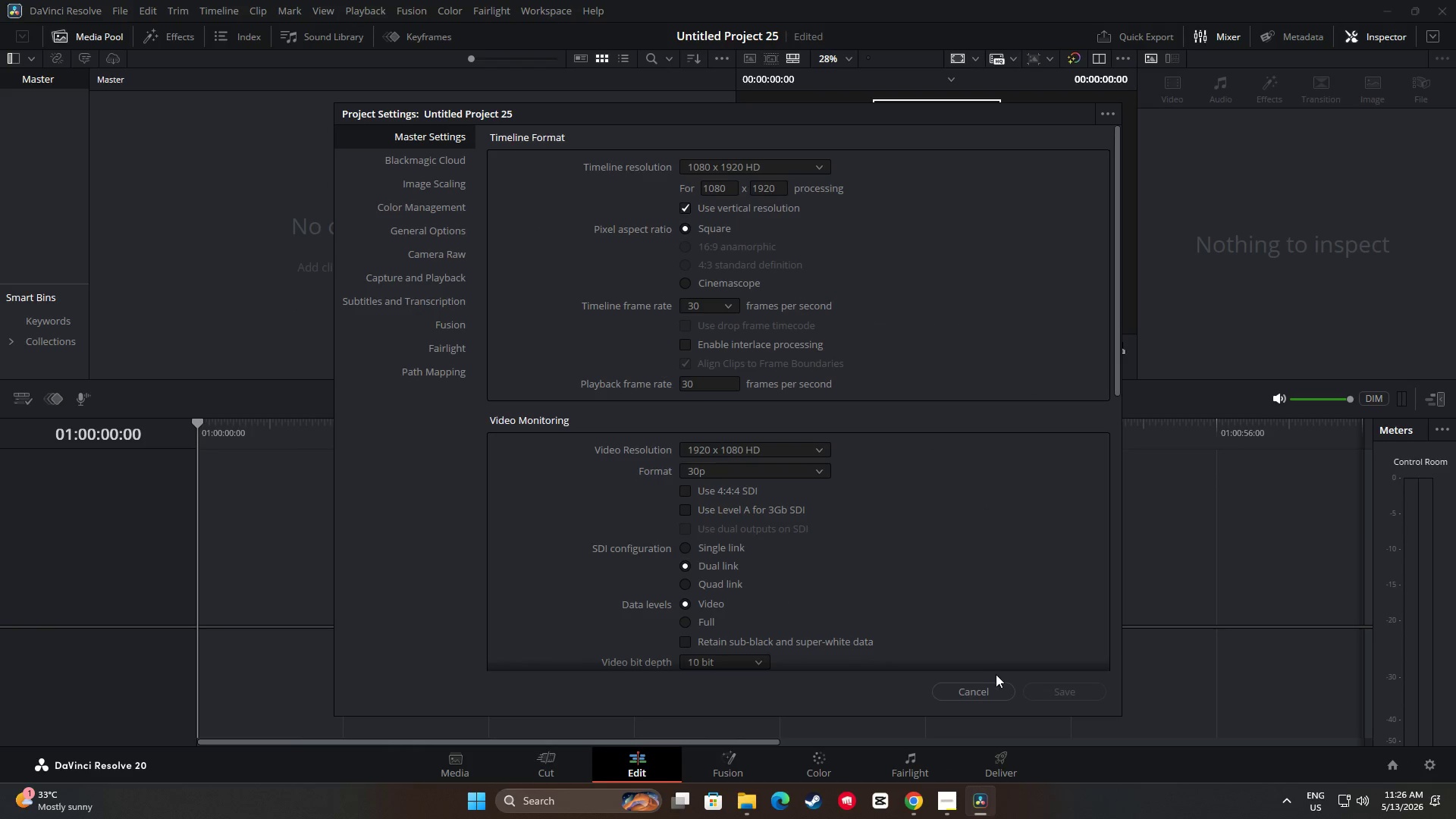 
left_click_drag(start_coordinate=[969, 682], to_coordinate=[971, 687])
 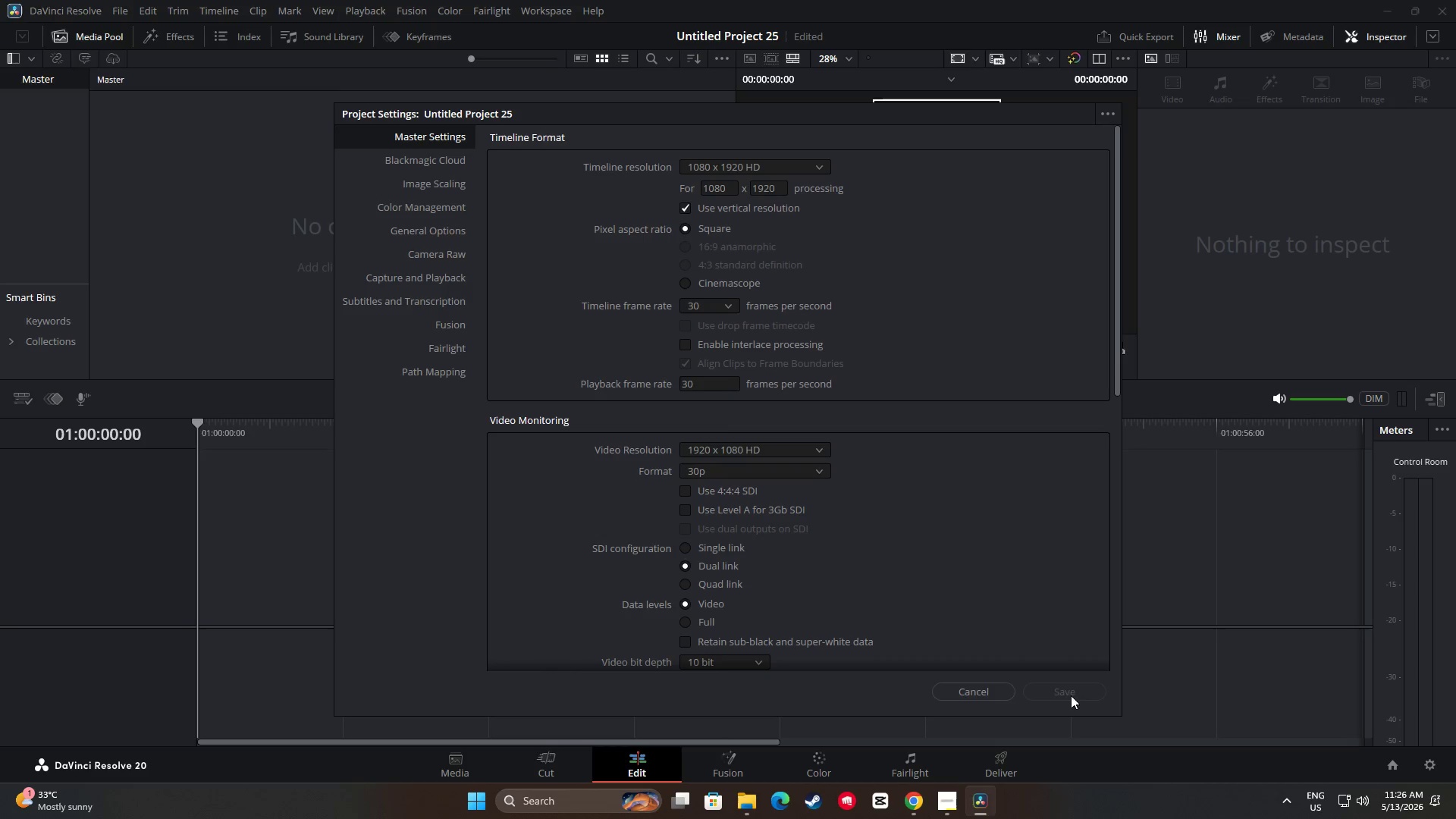 
left_click([974, 689])
 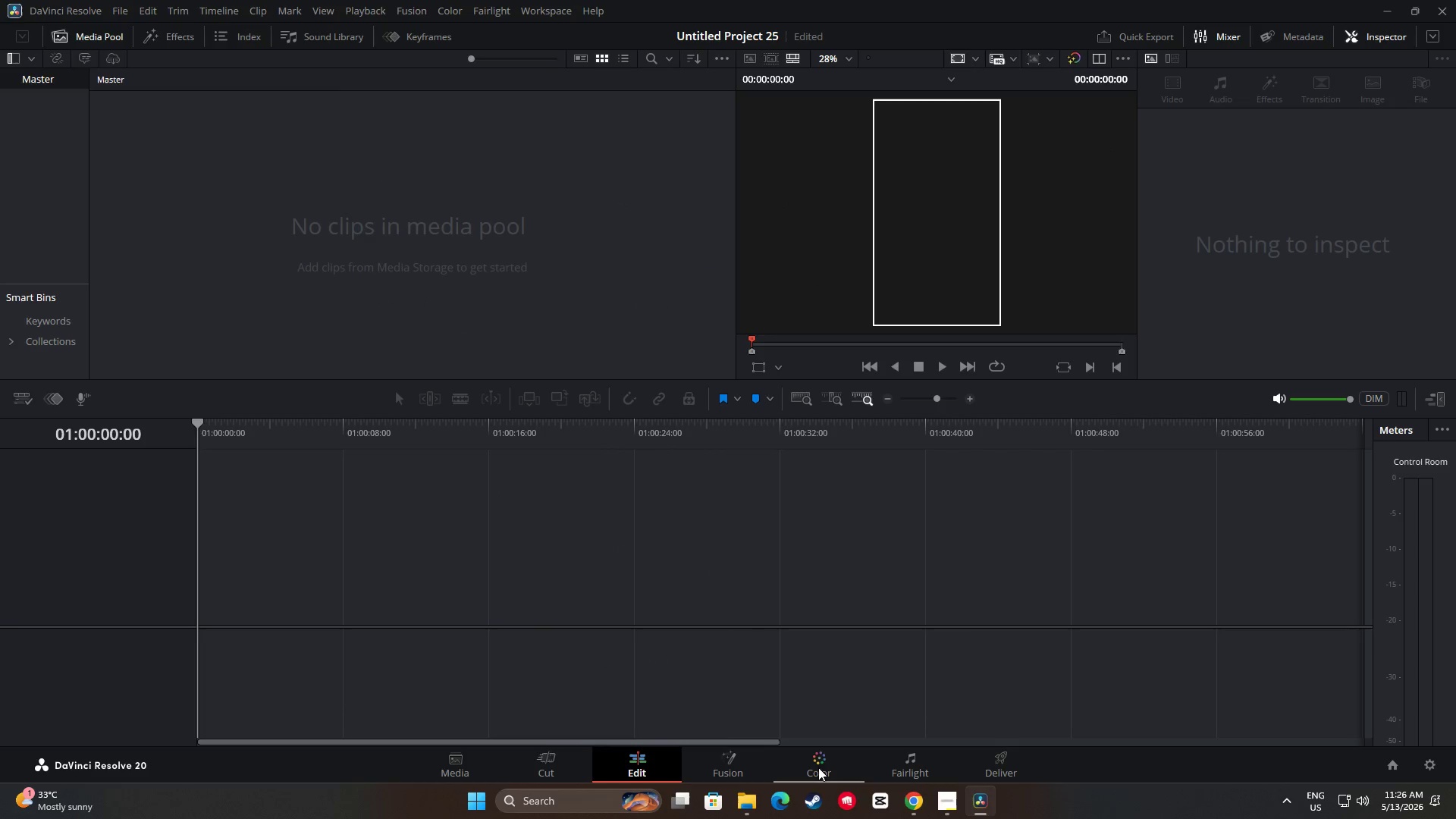 
left_click([908, 799])
 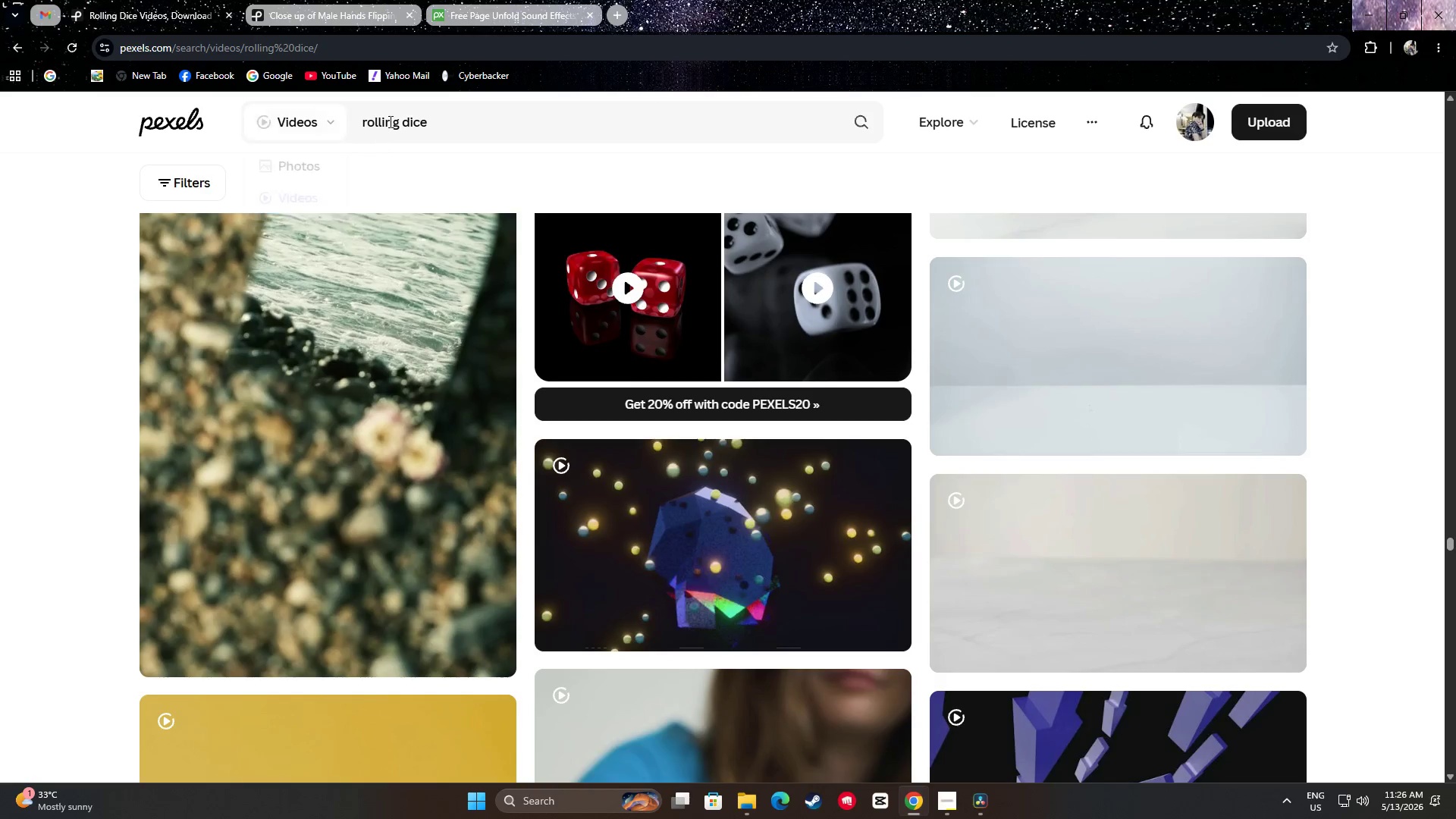 
double_click([469, 125])
 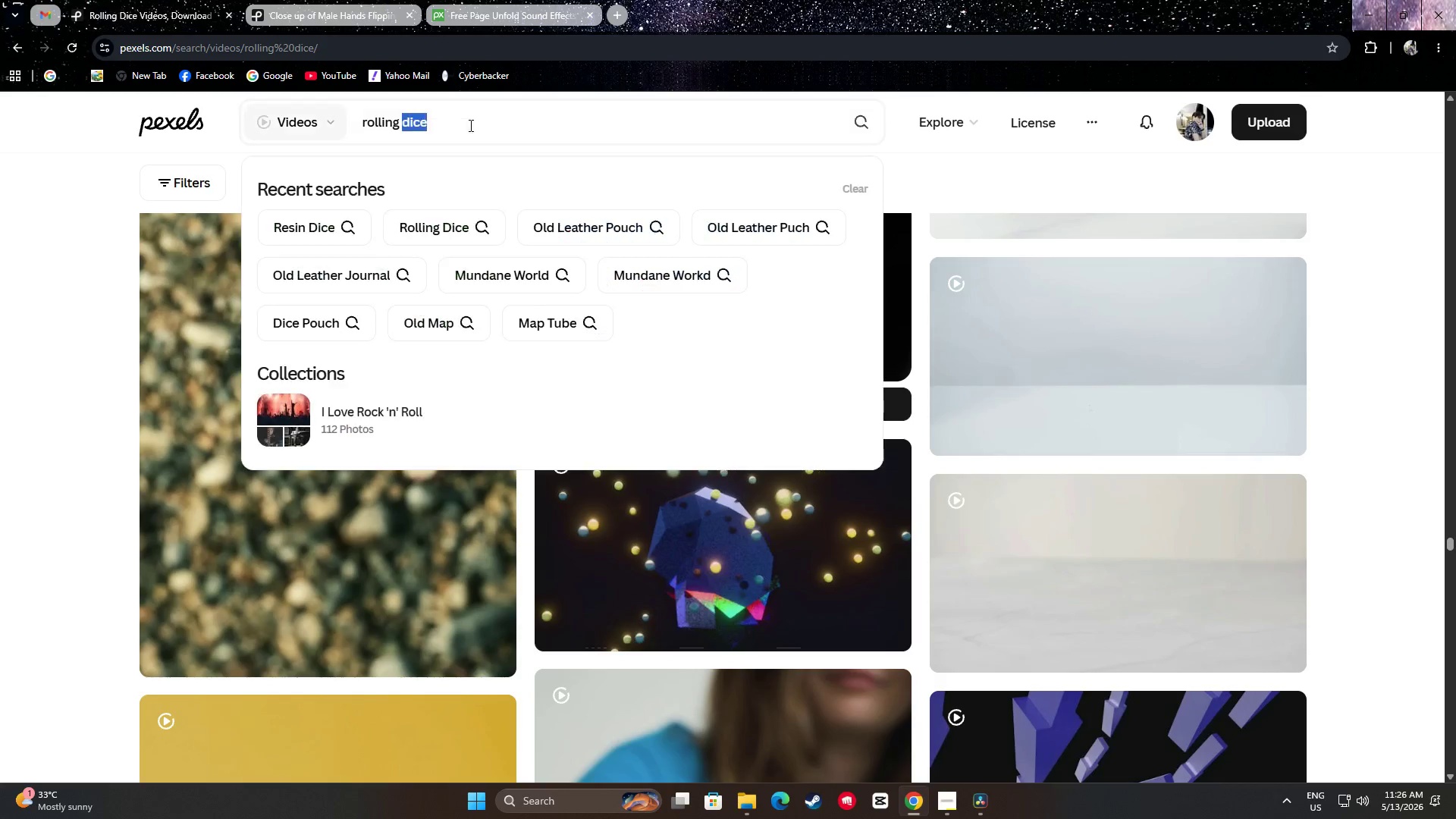 
triple_click([469, 125])
 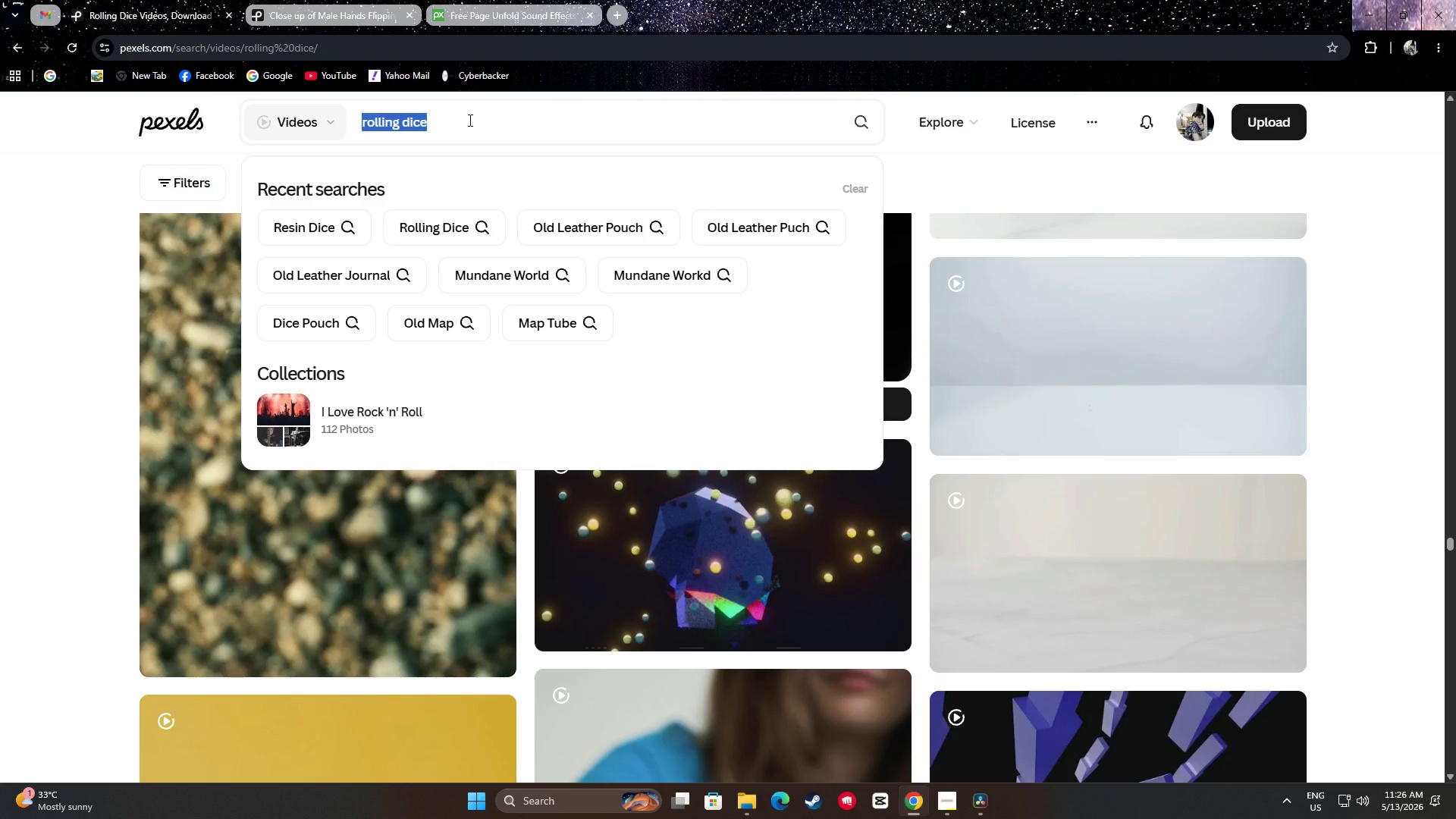 
wait(8.0)
 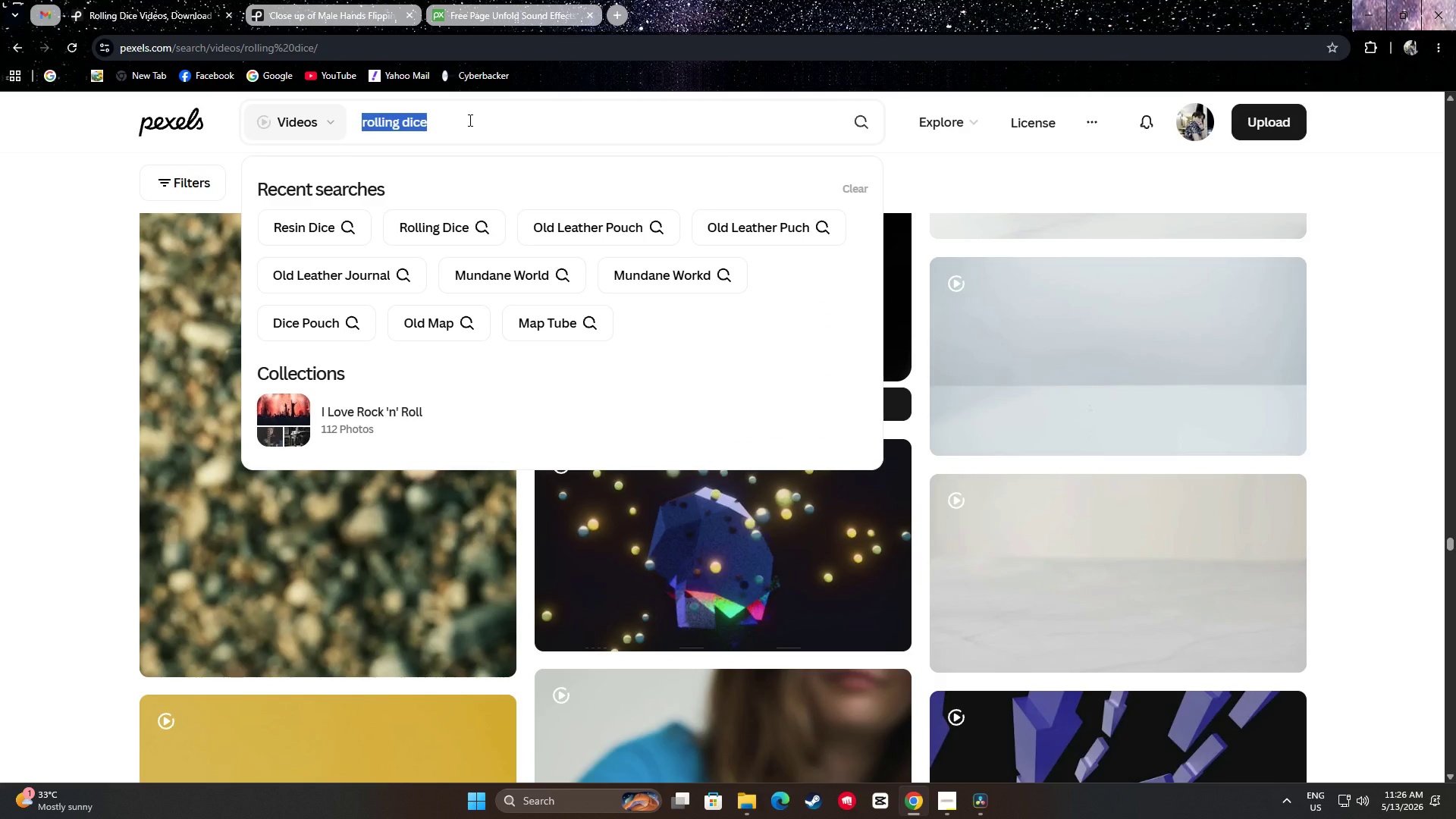 
type(gaming set)
 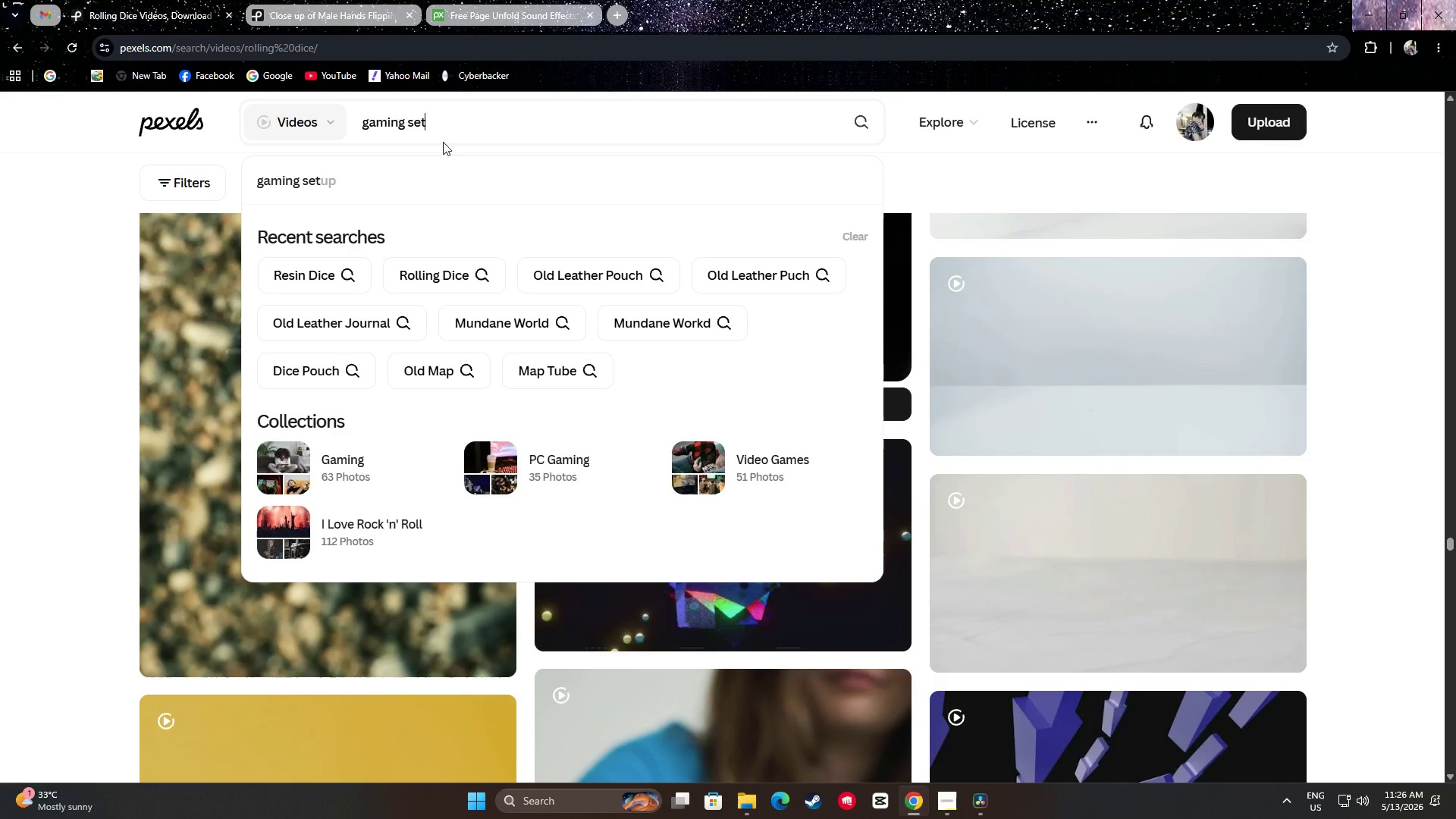 
left_click([350, 180])
 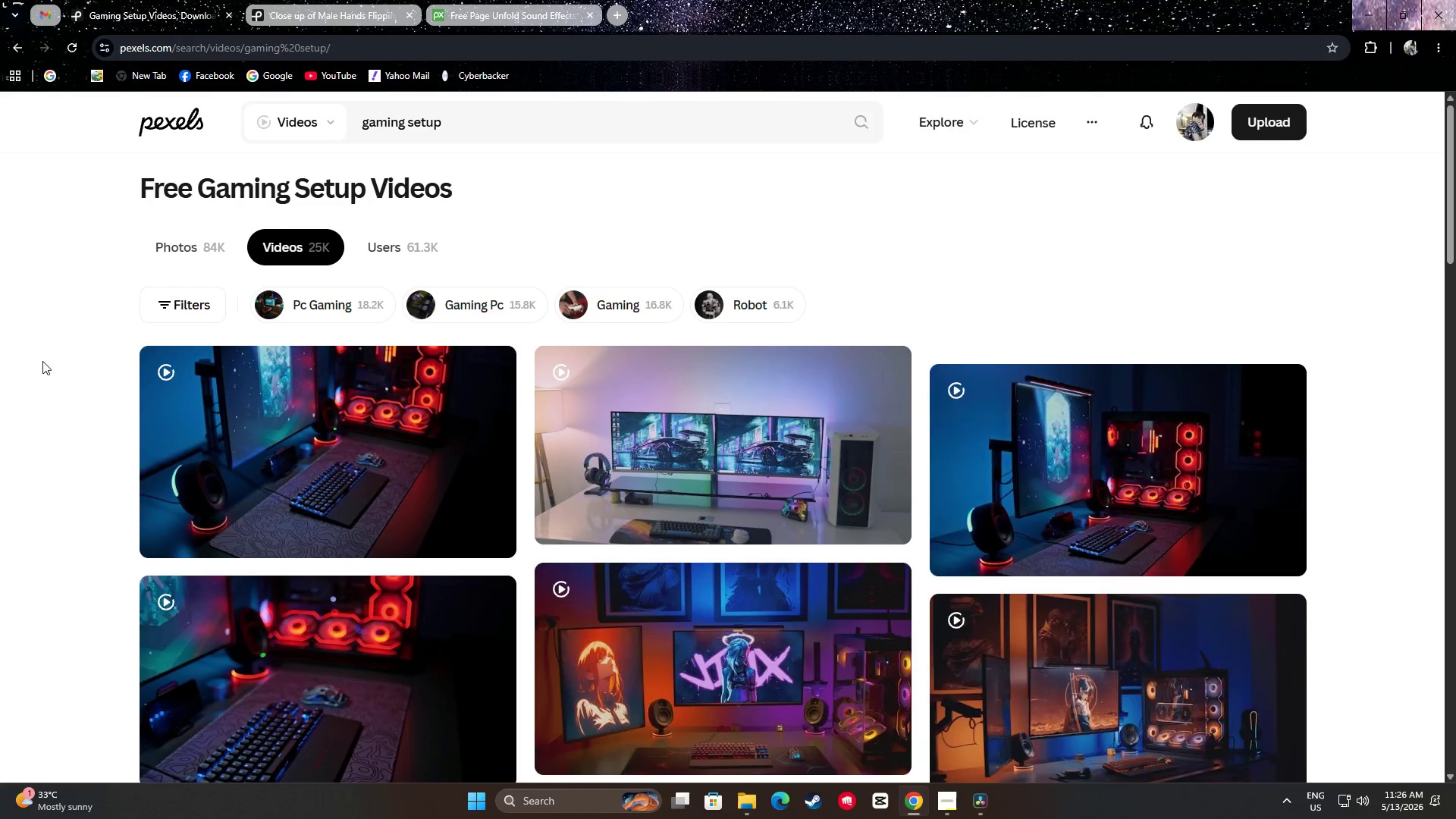 
scroll: coordinate [0, 339], scroll_direction: down, amount: 11.0
 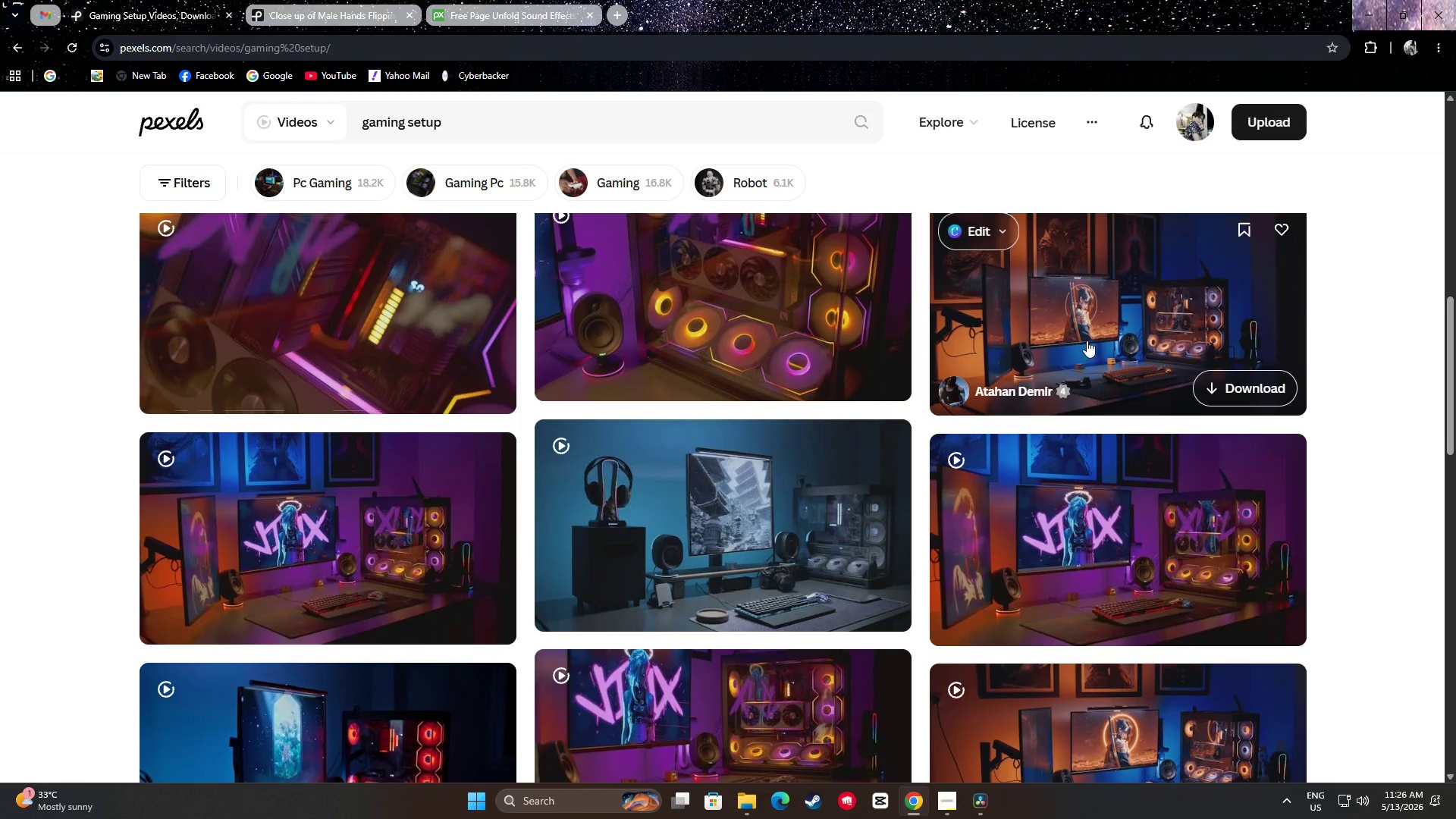 
scroll: coordinate [1087, 340], scroll_direction: up, amount: 1.0
 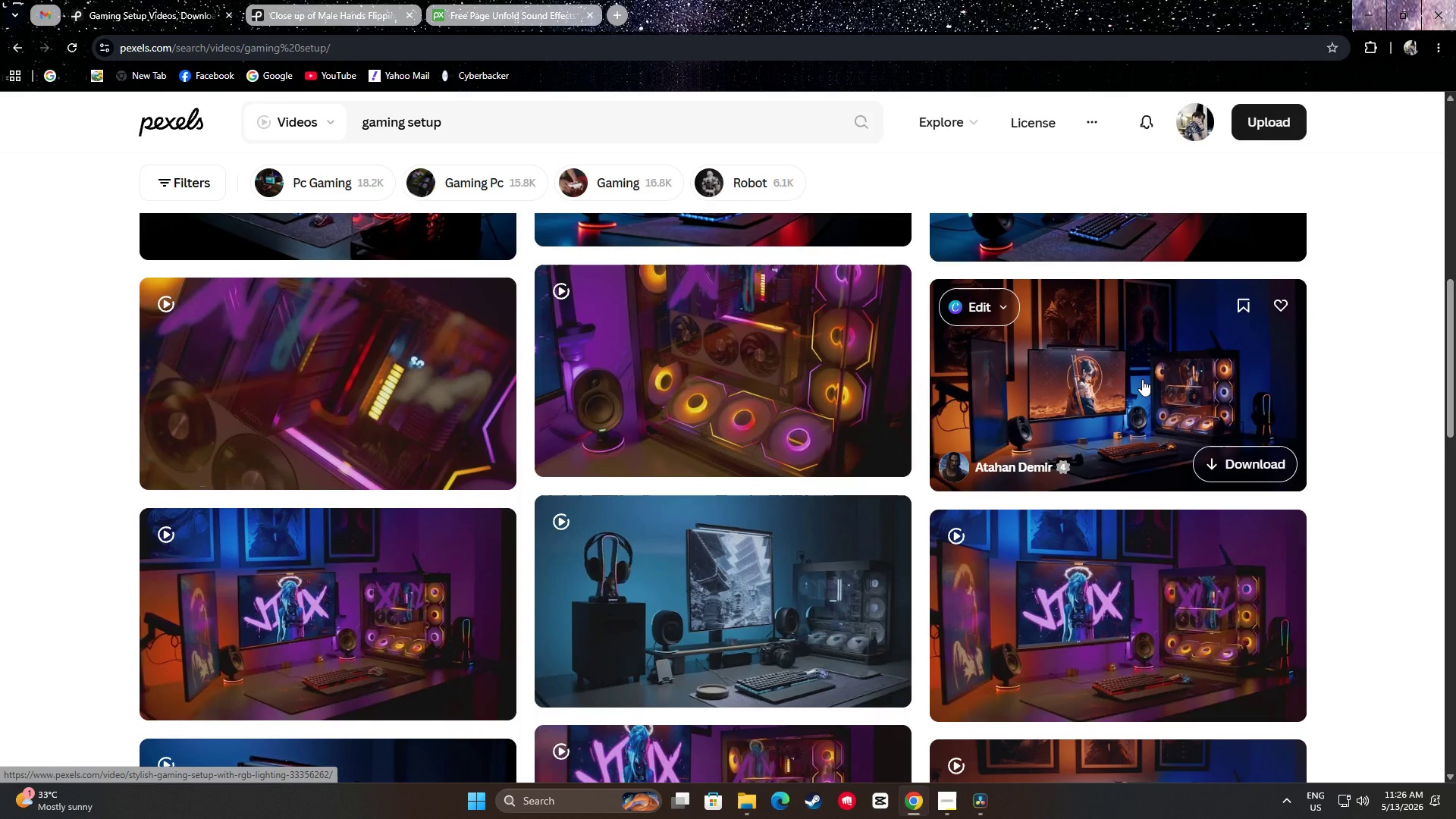 
wait(15.69)
 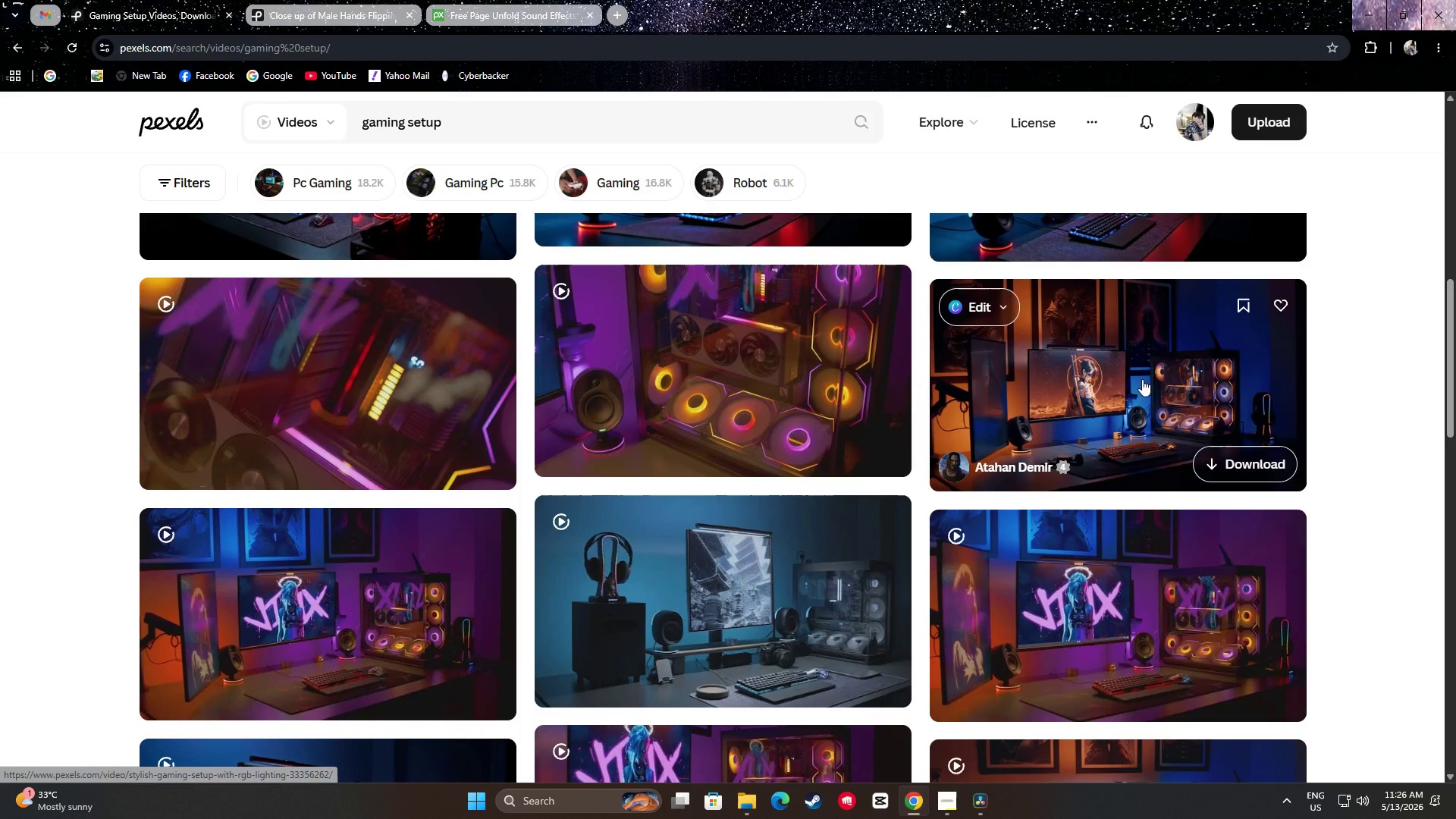 
scroll: coordinate [1175, 429], scroll_direction: down, amount: 9.0
 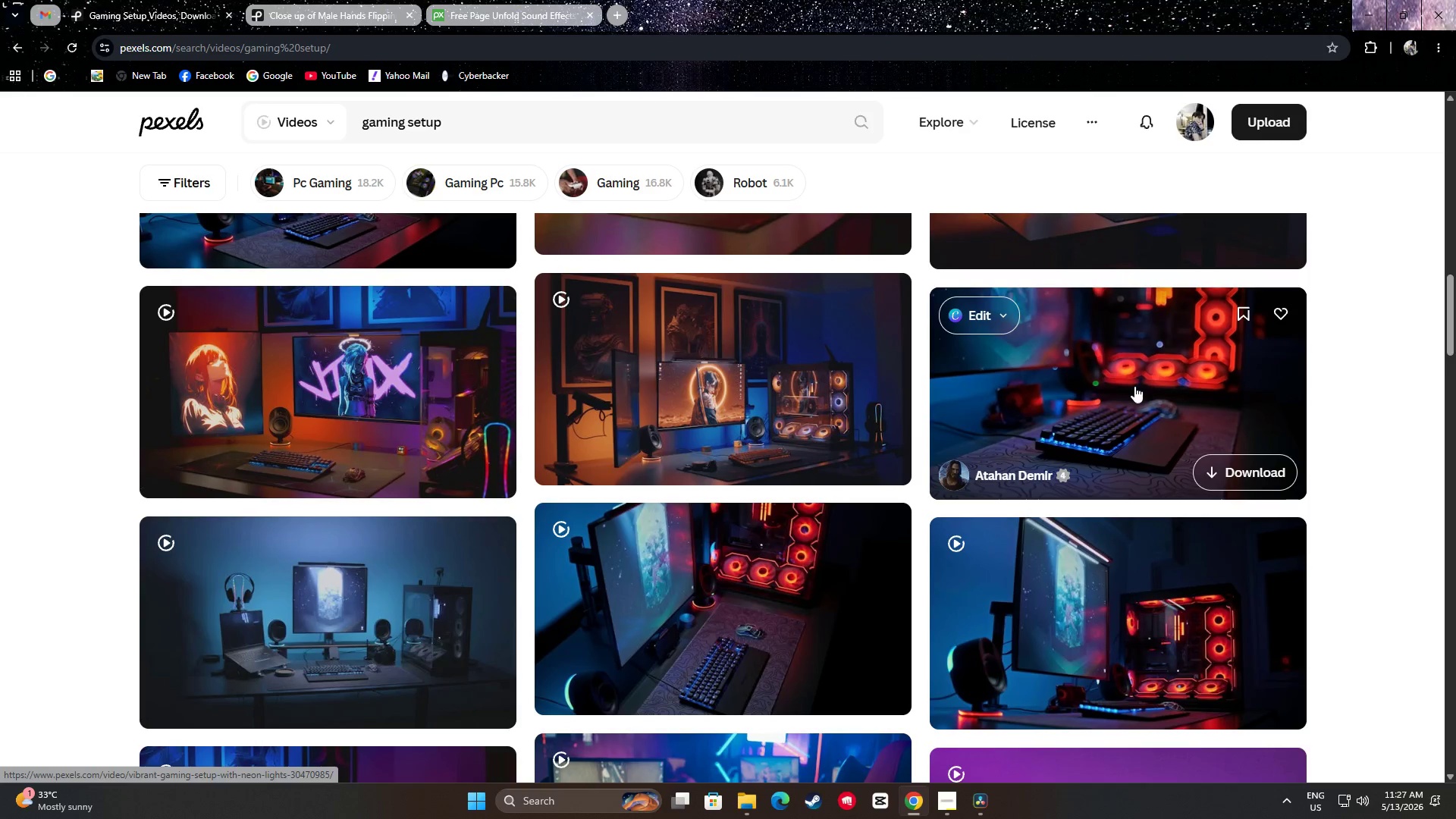 
wait(5.85)
 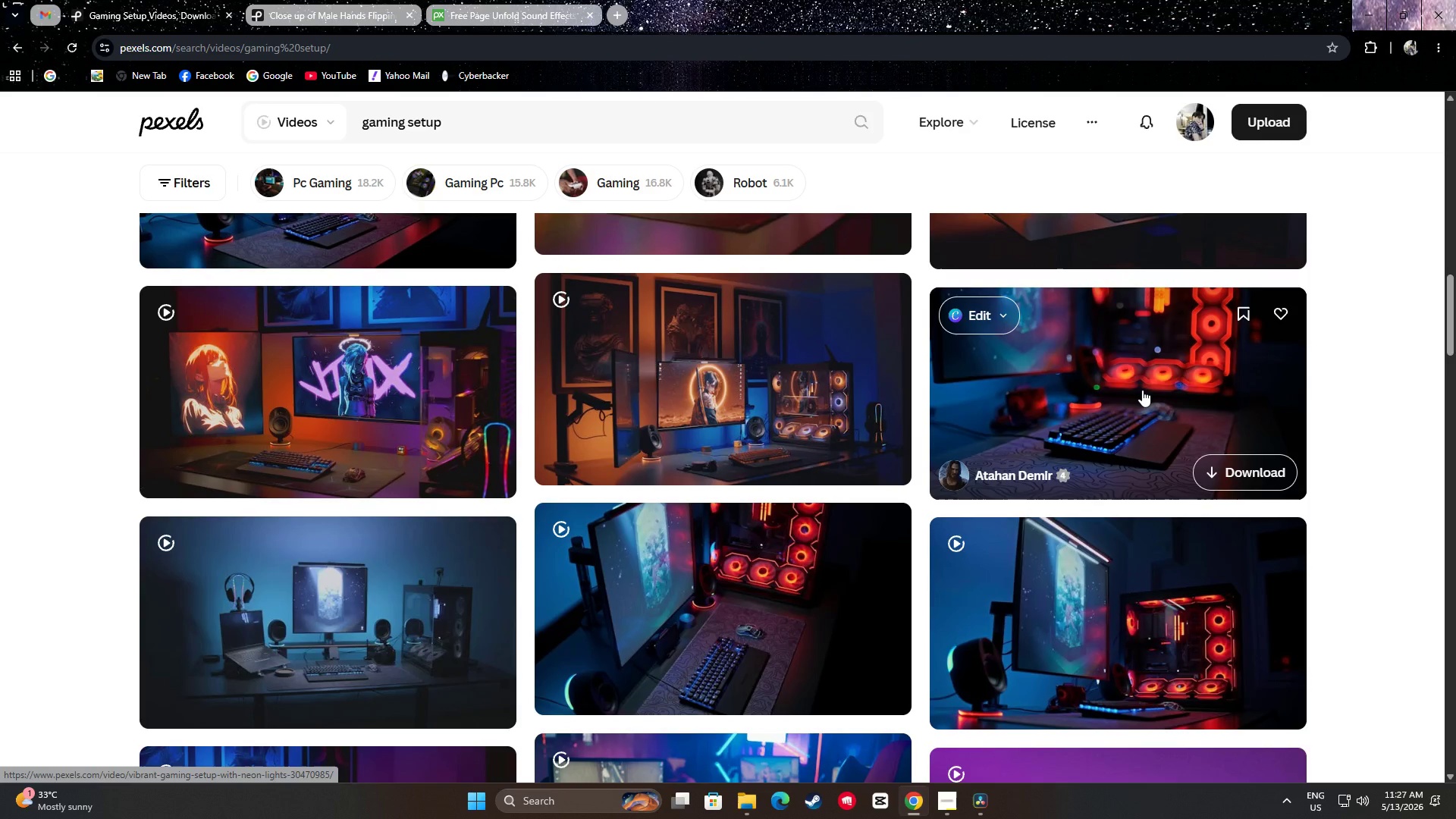 
mouse_move([809, 546])
 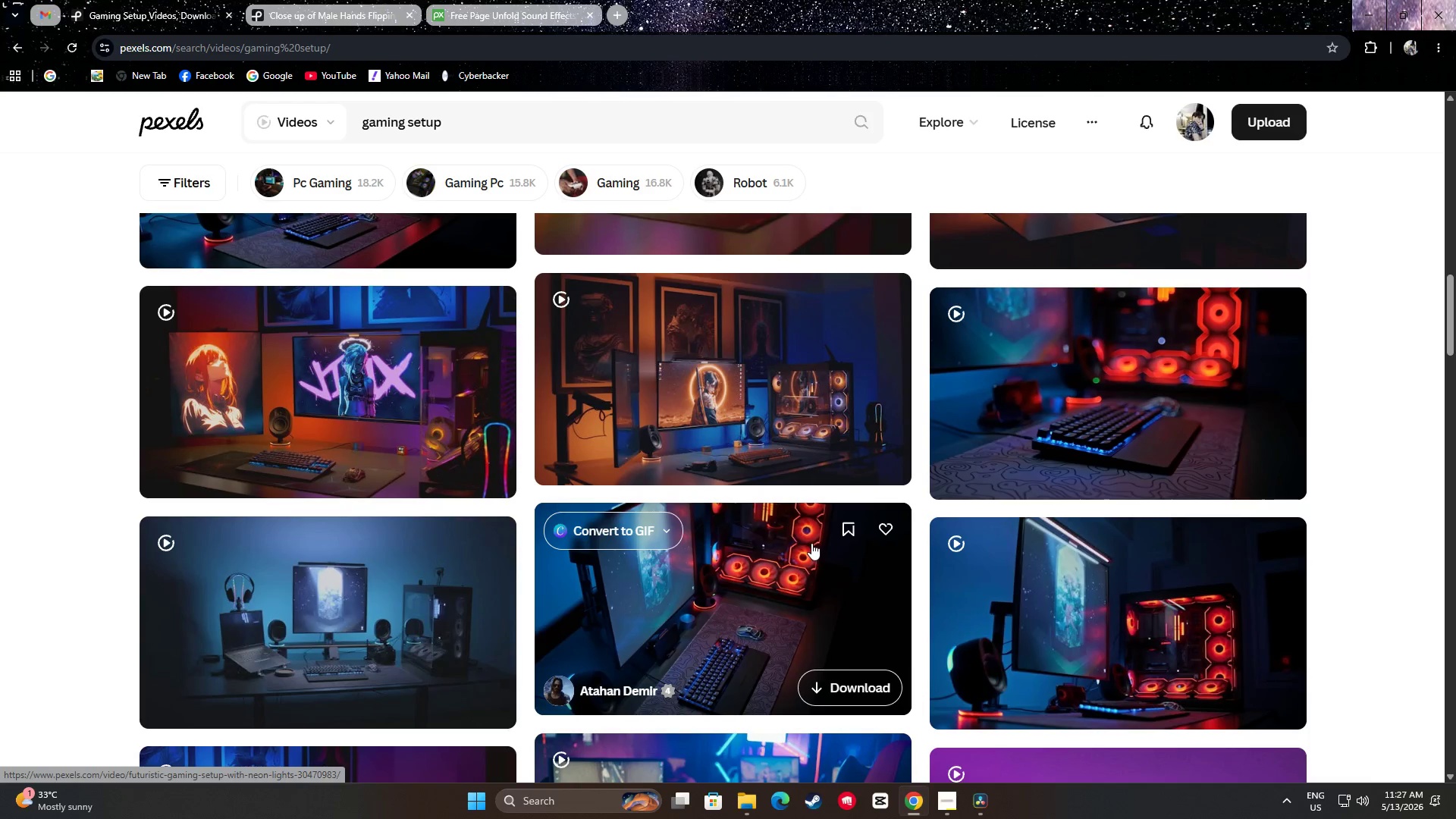 
scroll: coordinate [374, 446], scroll_direction: up, amount: 2.0
 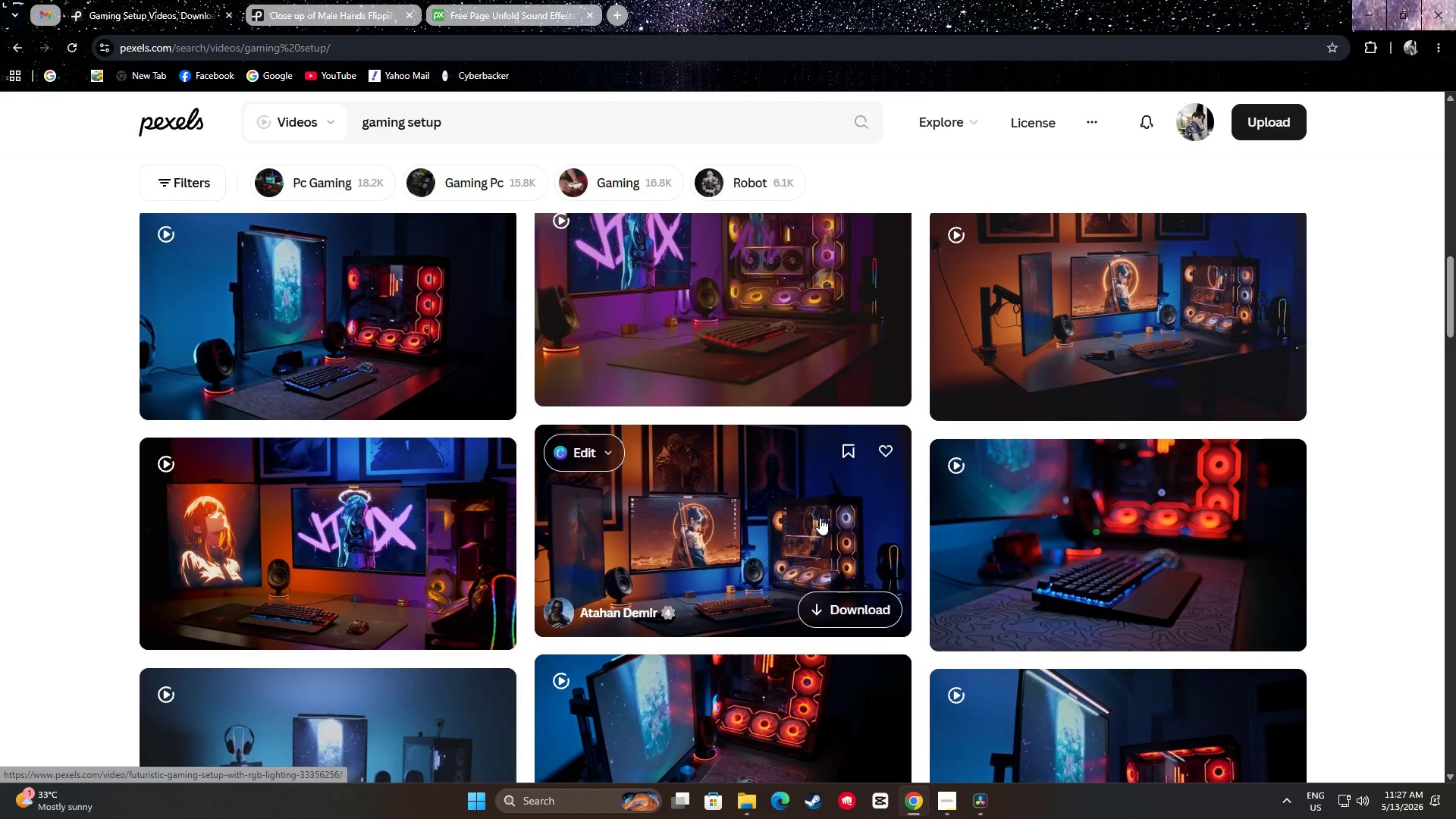 
wait(11.65)
 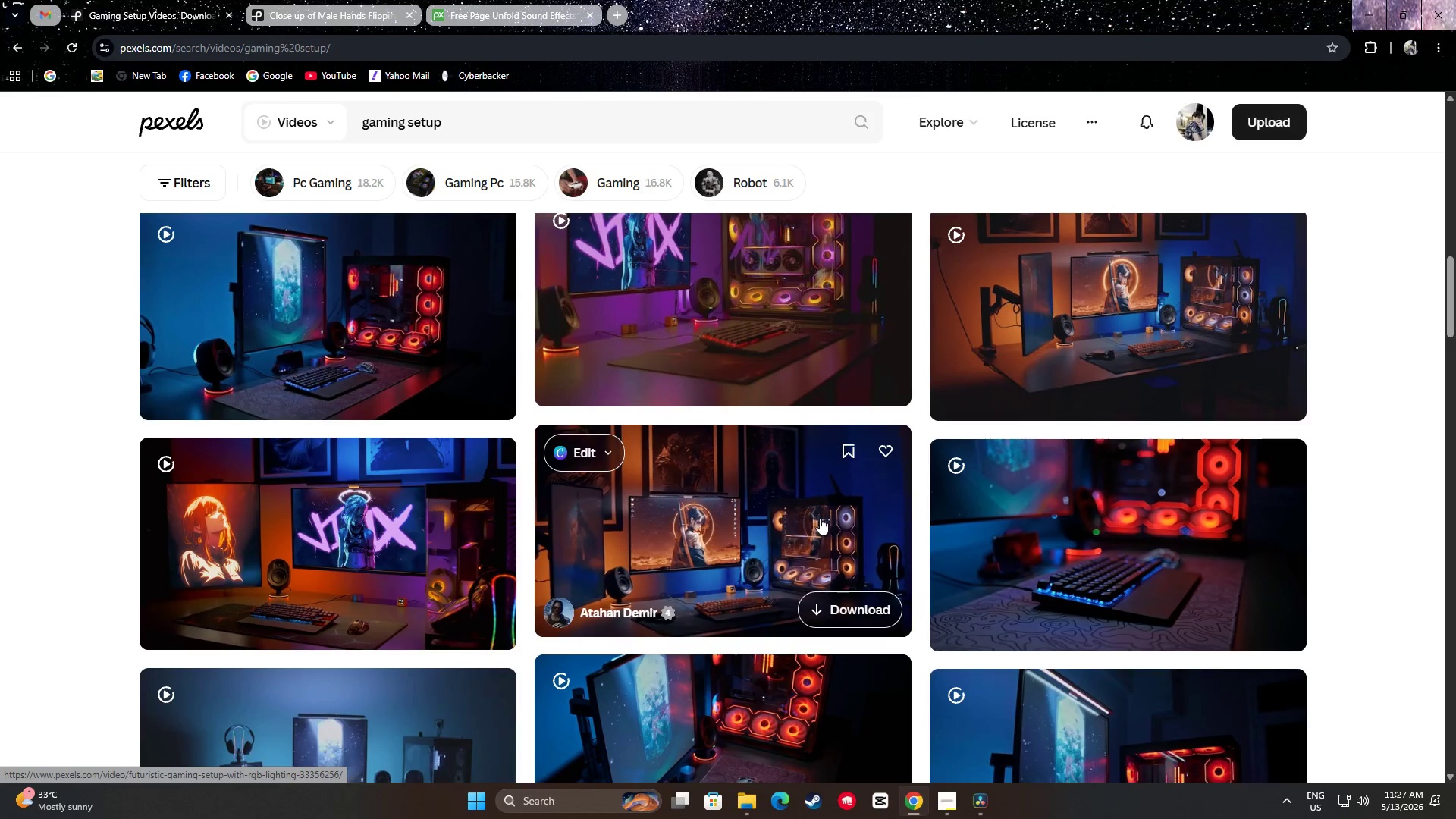 
left_click([850, 614])
 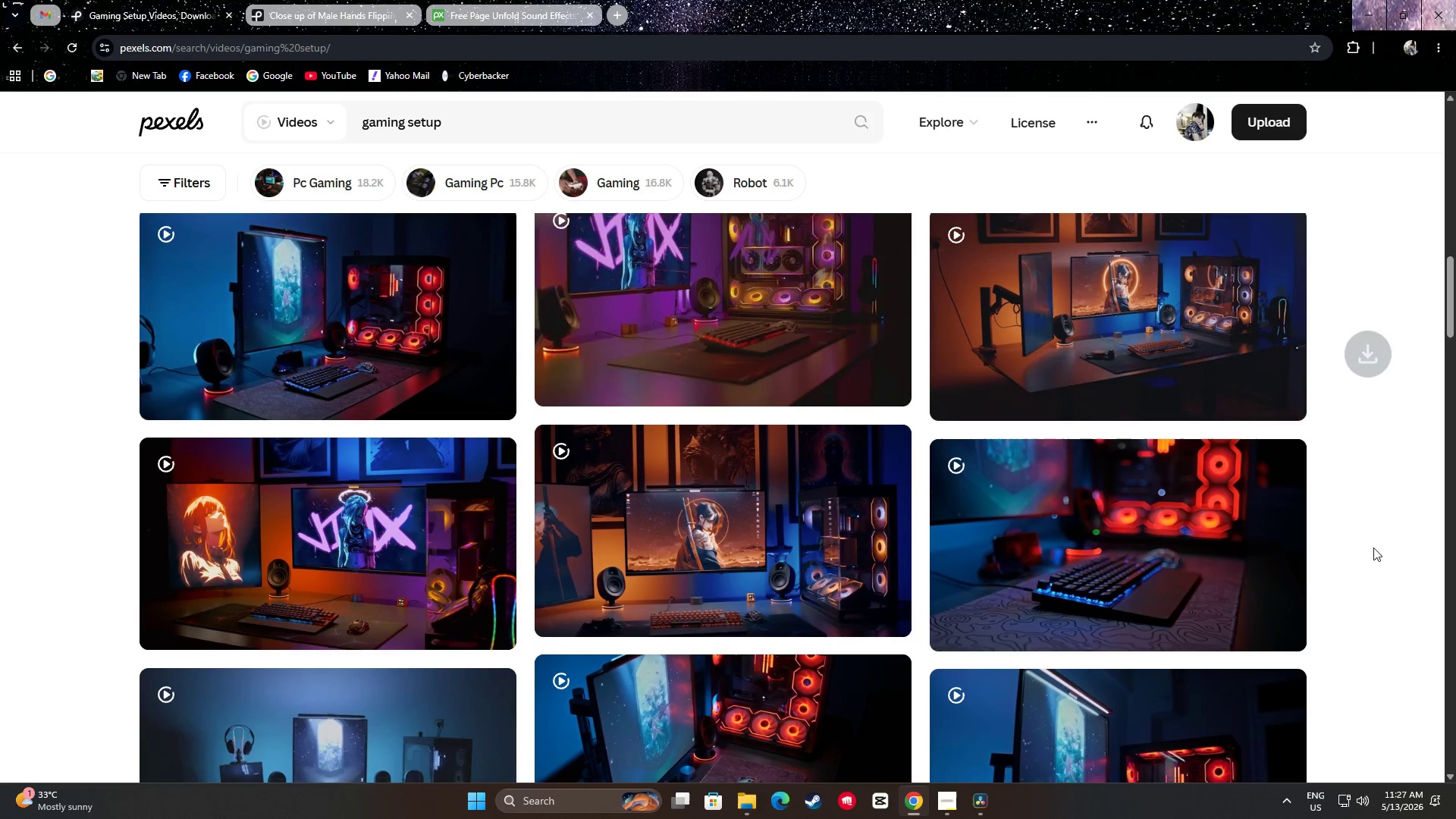 
scroll: coordinate [1375, 566], scroll_direction: down, amount: 3.0
 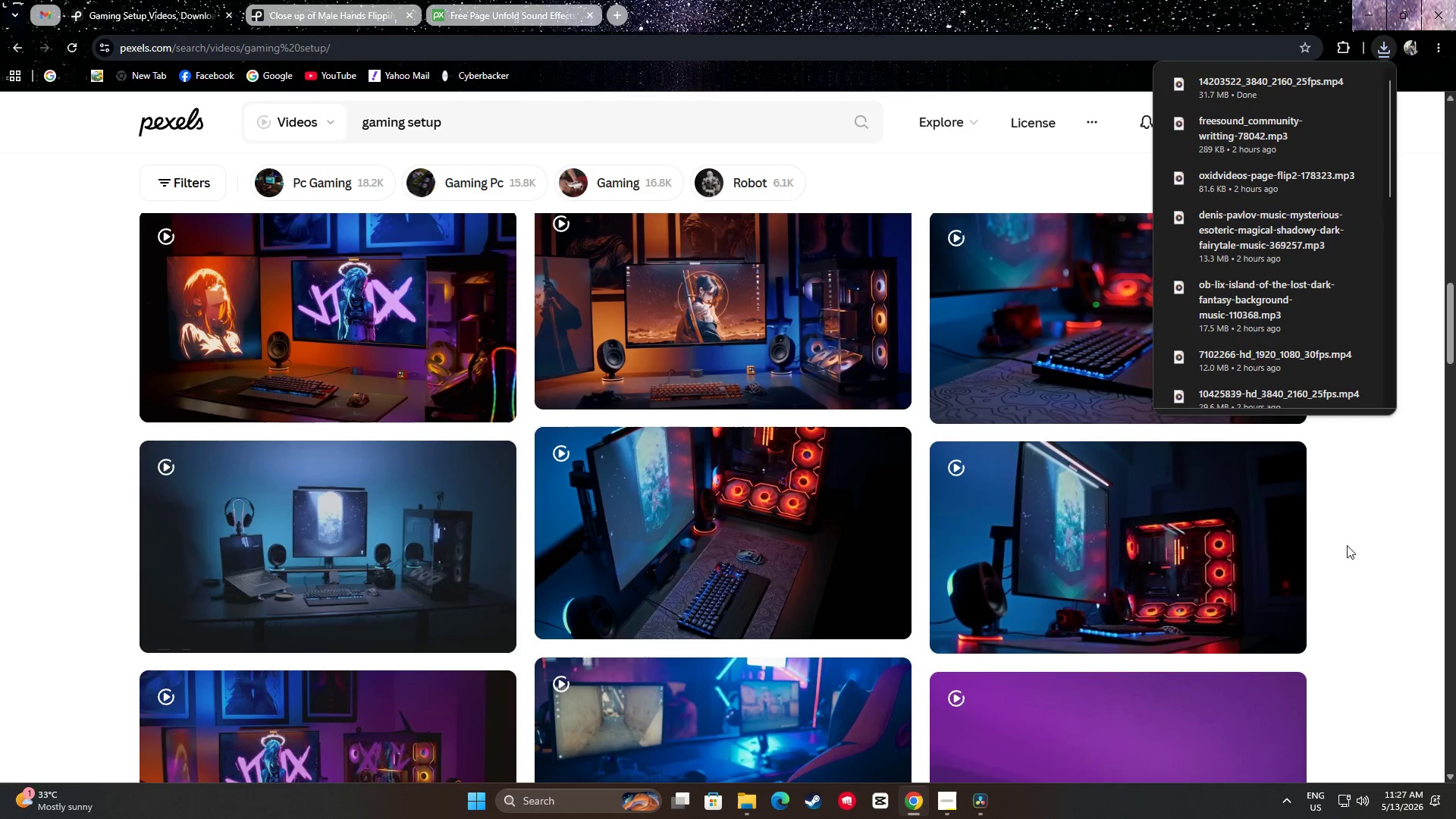 
left_click([1367, 534])
 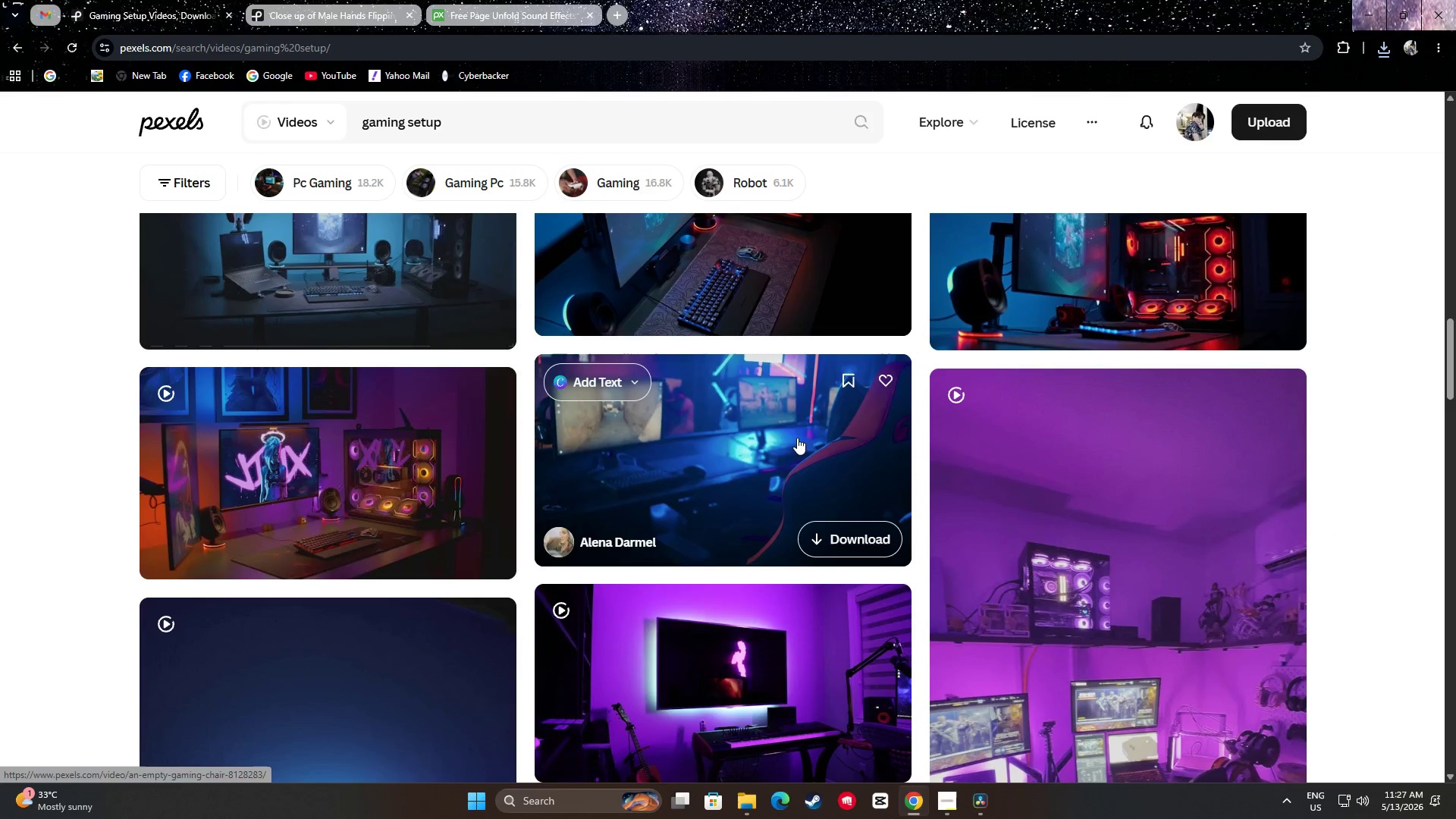 
scroll: coordinate [740, 355], scroll_direction: down, amount: 7.0
 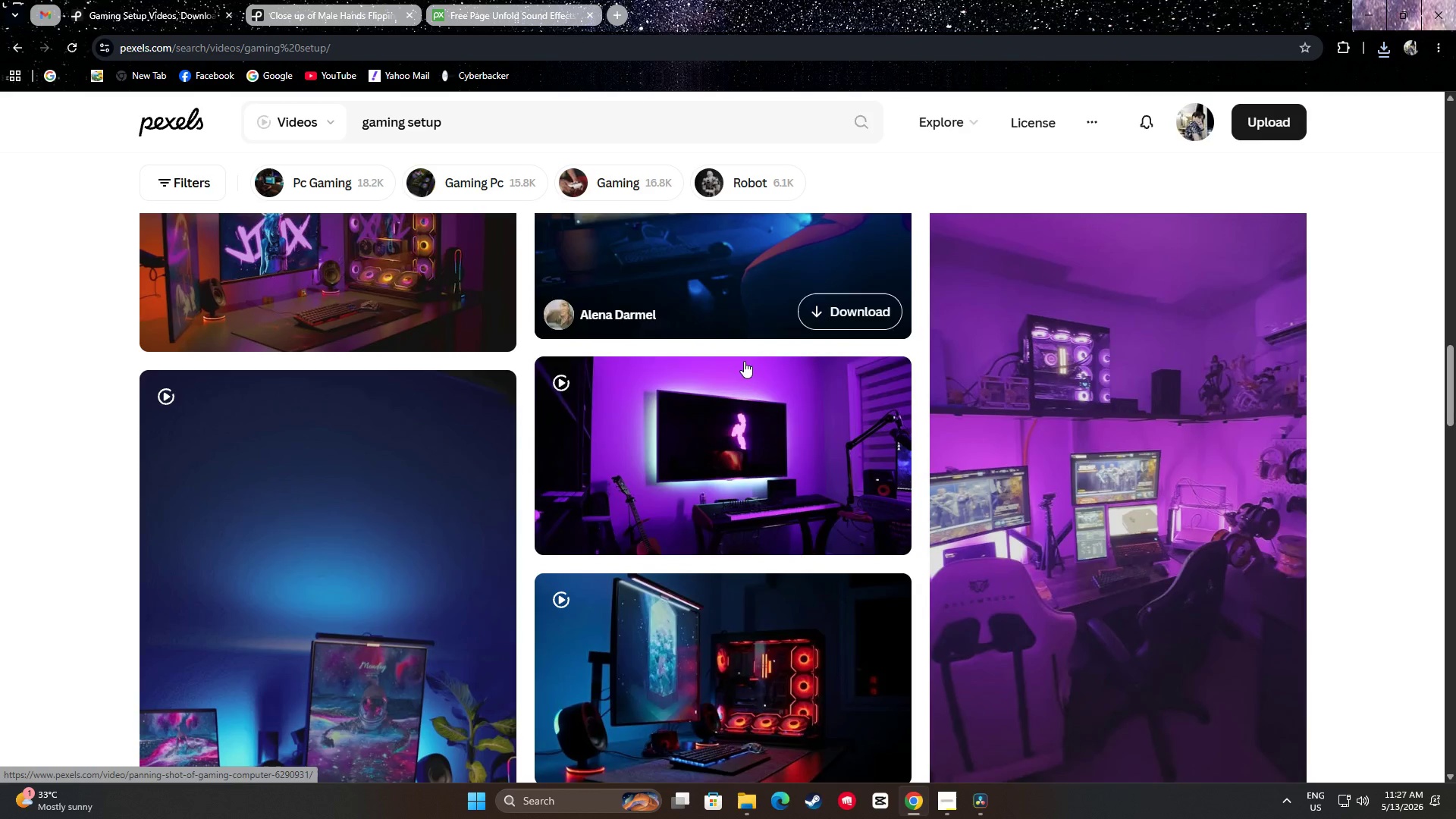 
mouse_move([780, 399])
 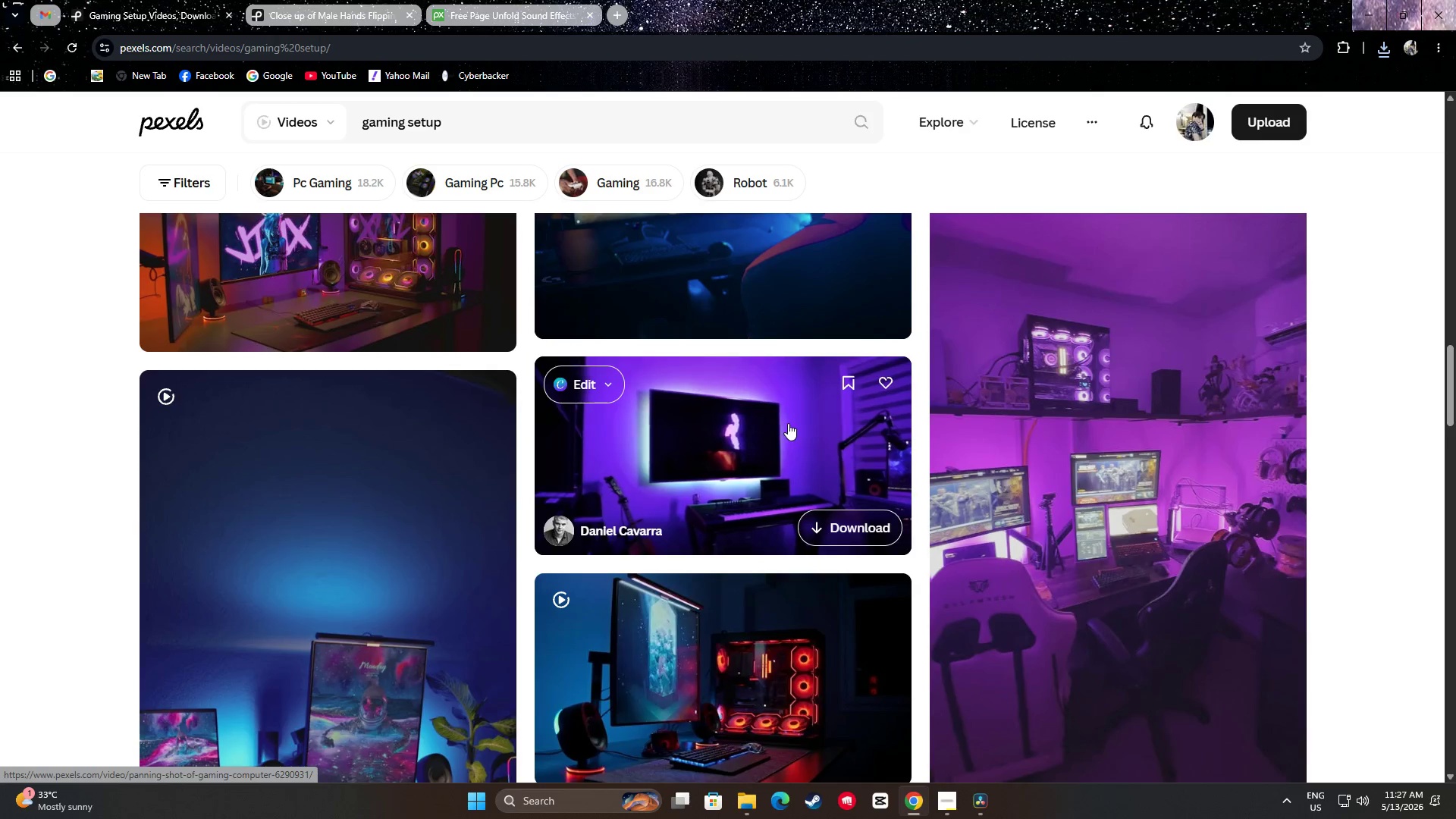 
scroll: coordinate [1360, 469], scroll_direction: down, amount: 5.0
 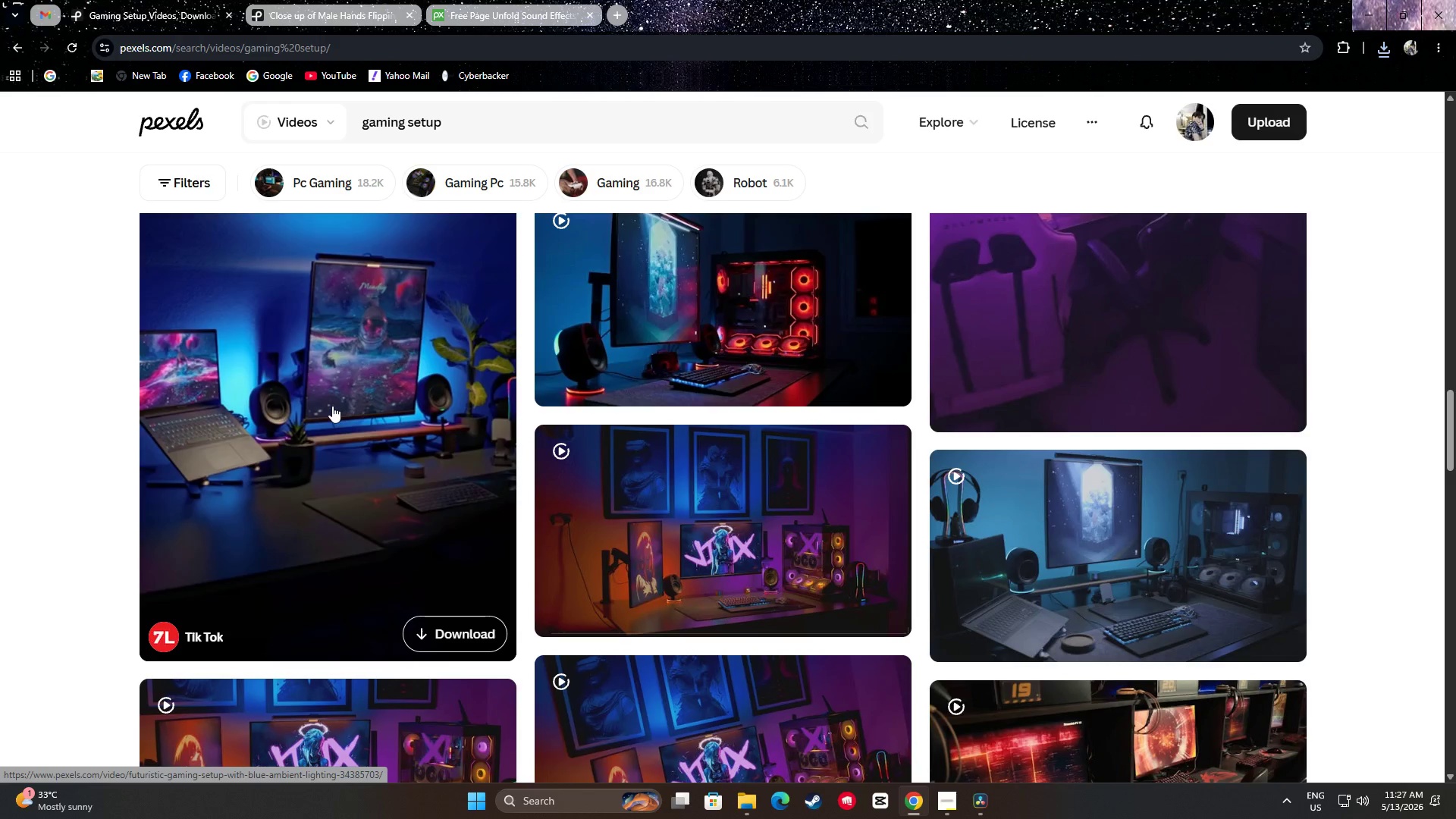 
mouse_move([804, 512])
 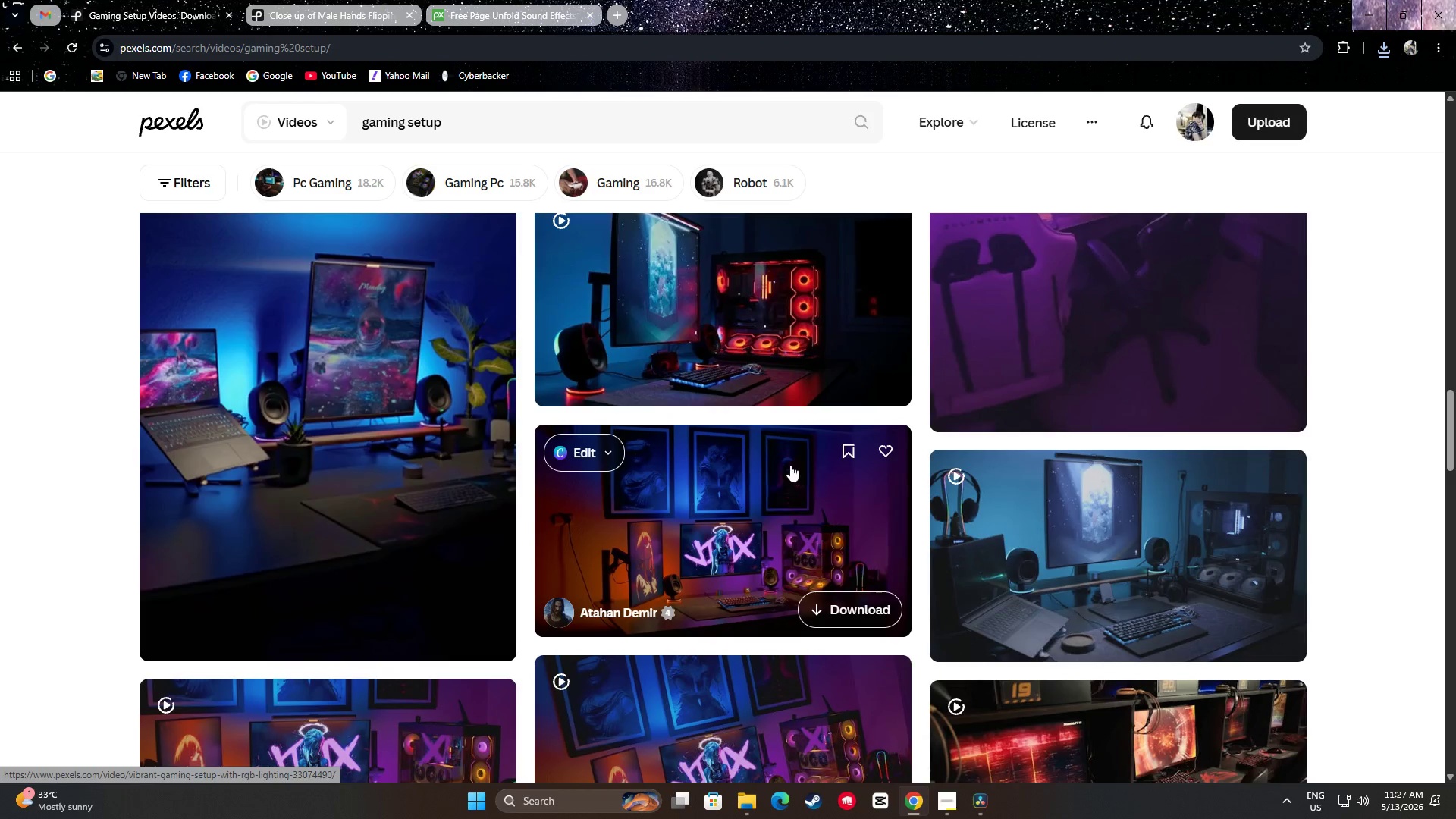 
scroll: coordinate [767, 371], scroll_direction: down, amount: 2.0
 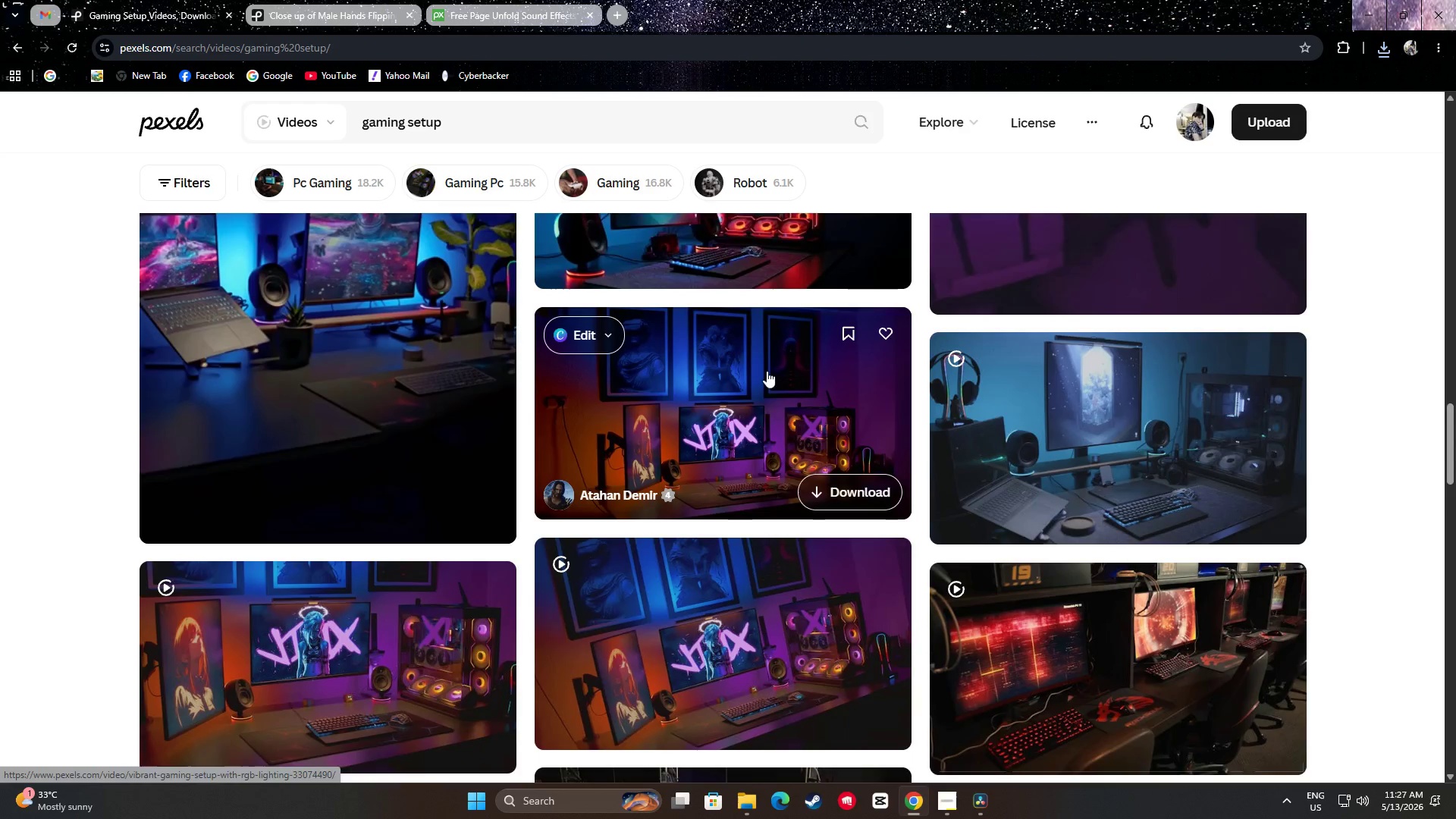 
mouse_move([777, 321])
 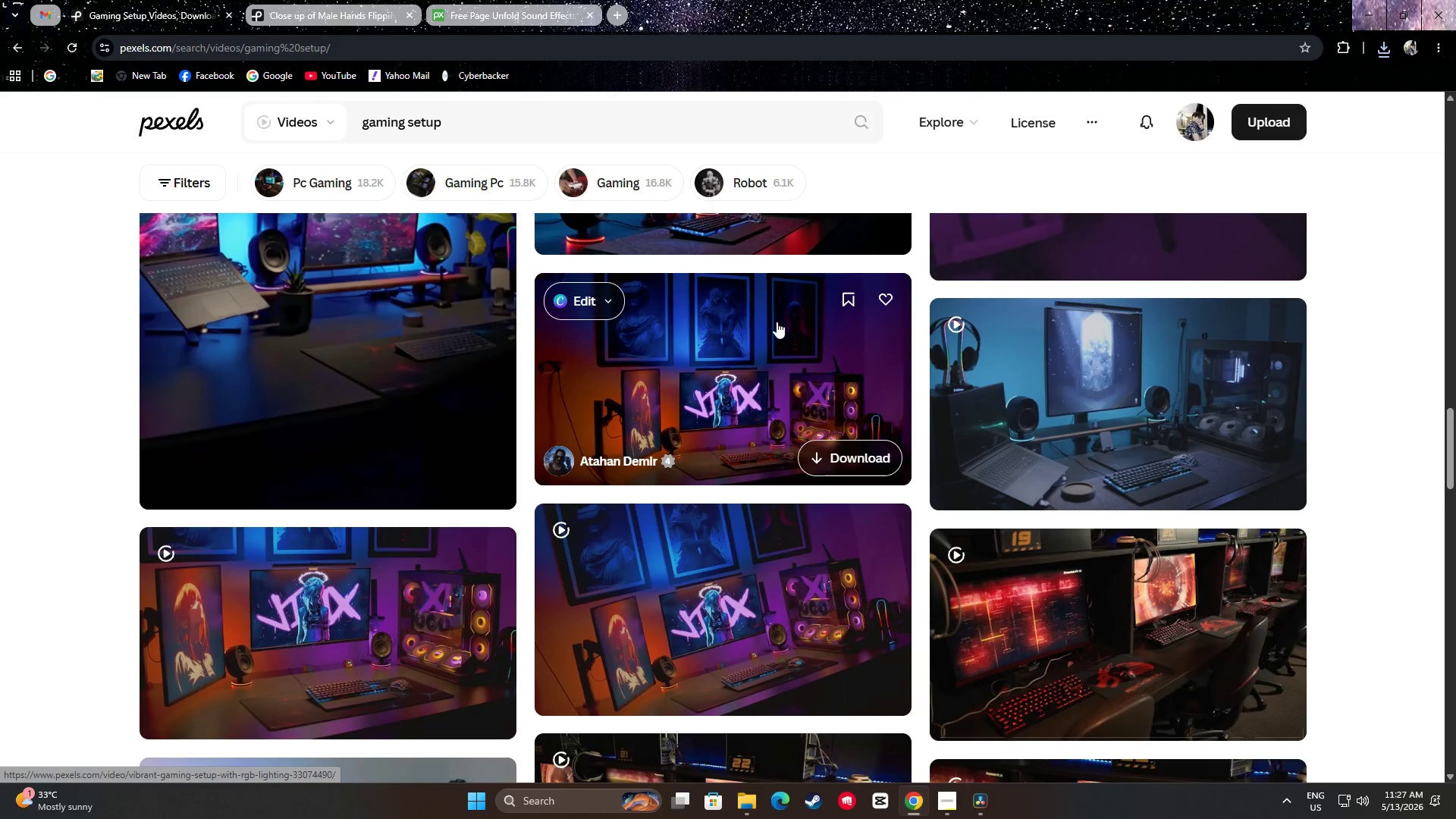 
scroll: coordinate [1075, 494], scroll_direction: down, amount: 4.0
 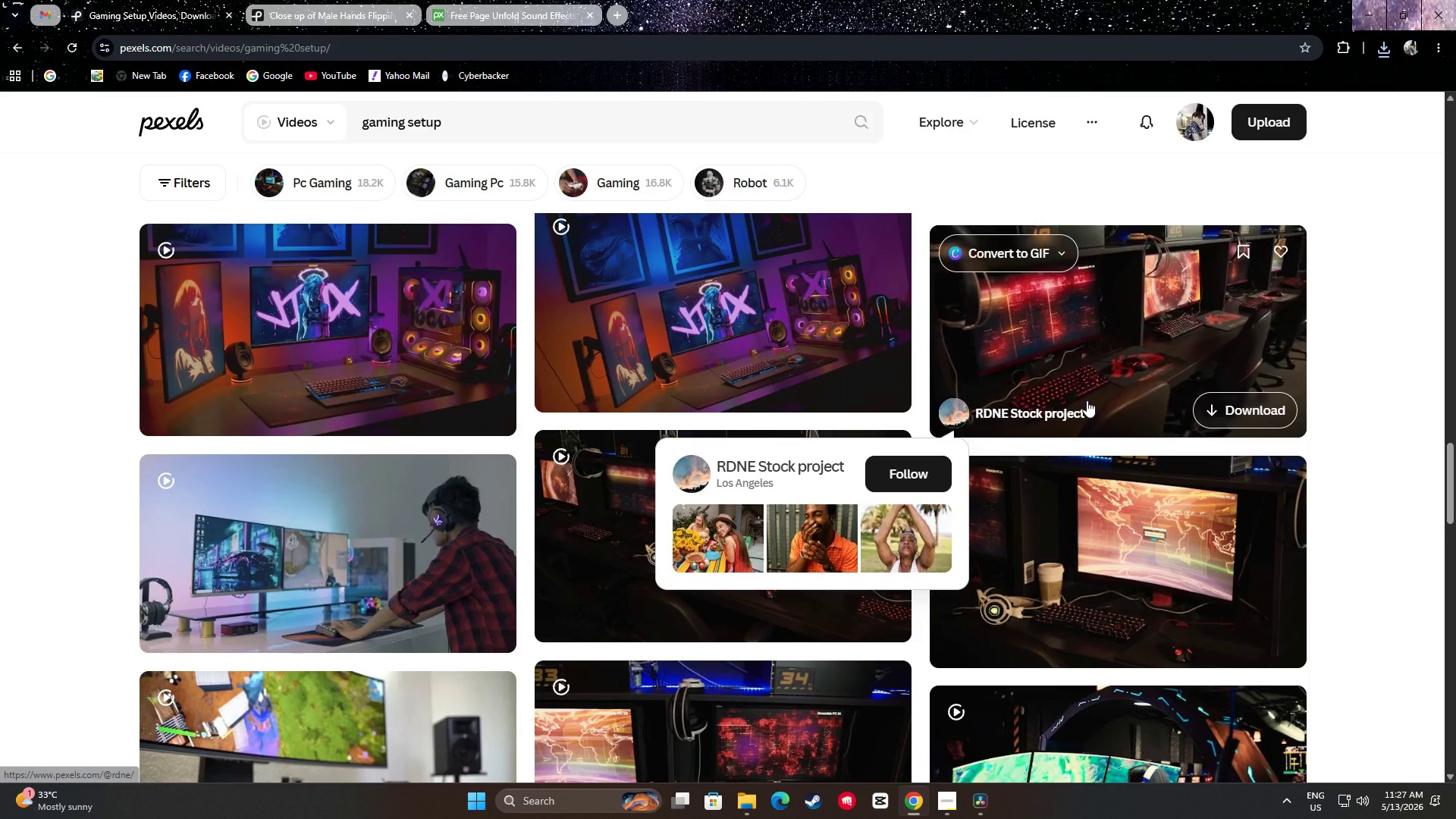 
scroll: coordinate [1090, 396], scroll_direction: up, amount: 1.0
 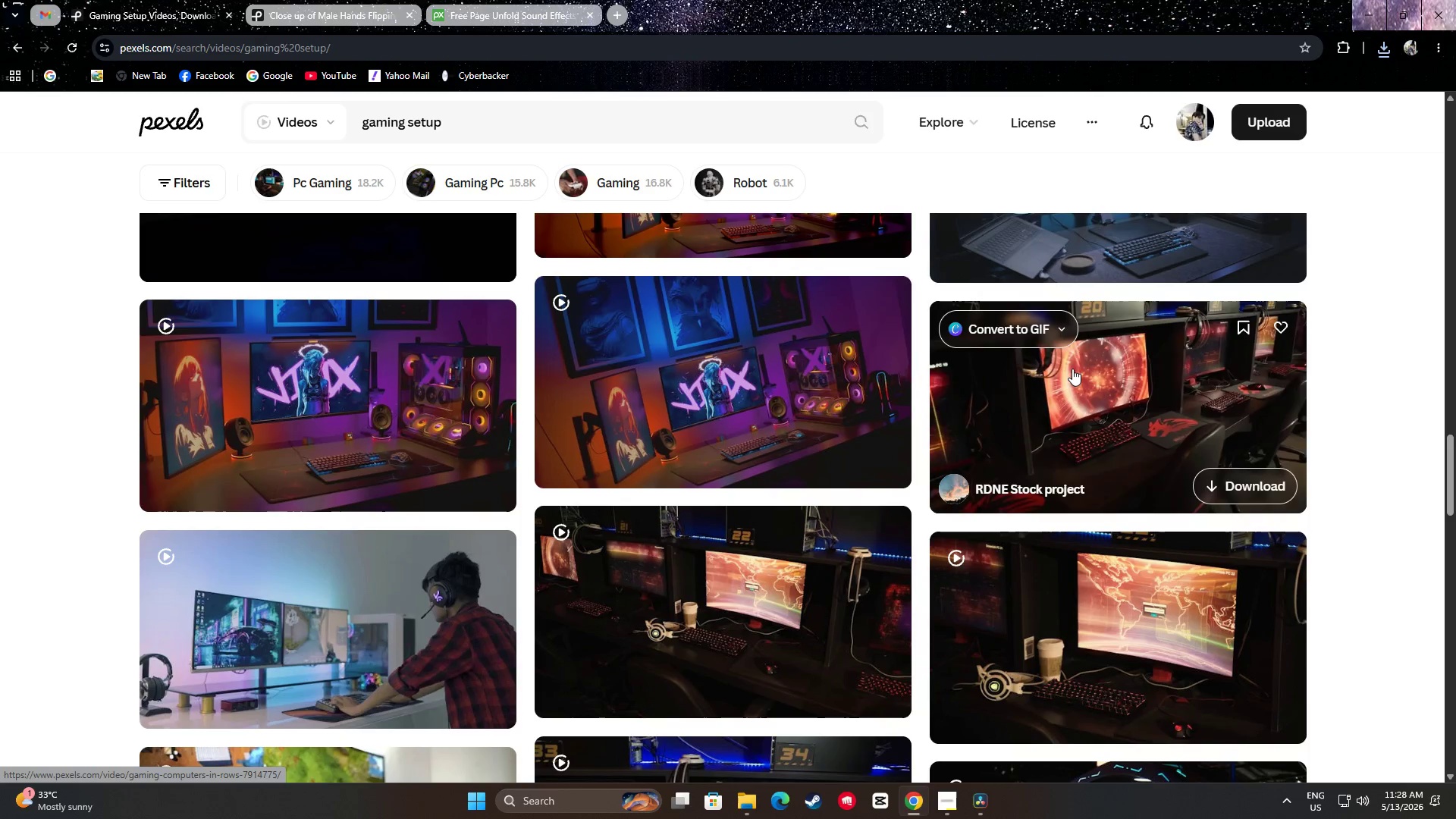 
wait(17.78)
 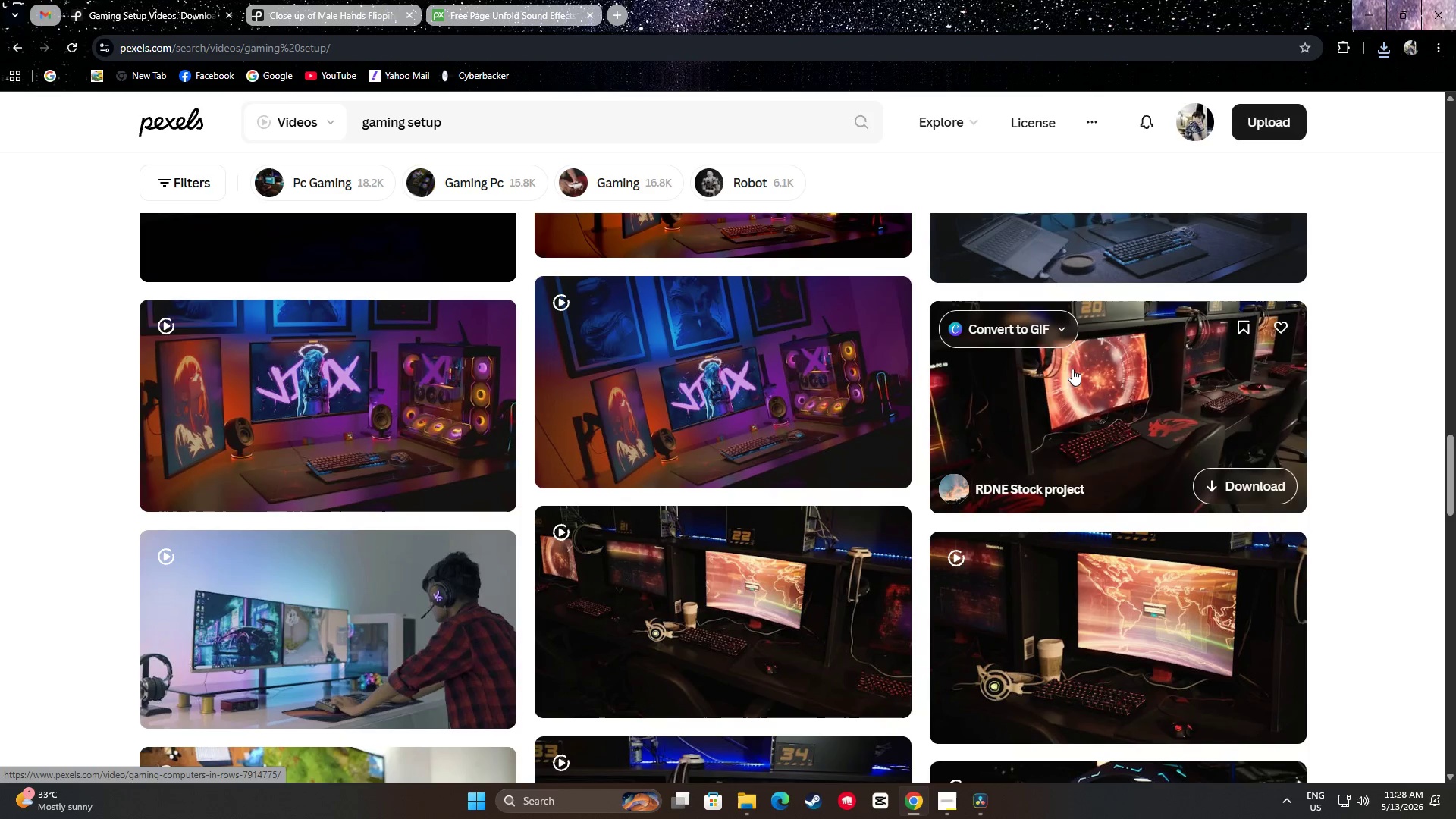 
scroll: coordinate [1061, 387], scroll_direction: down, amount: 3.0
 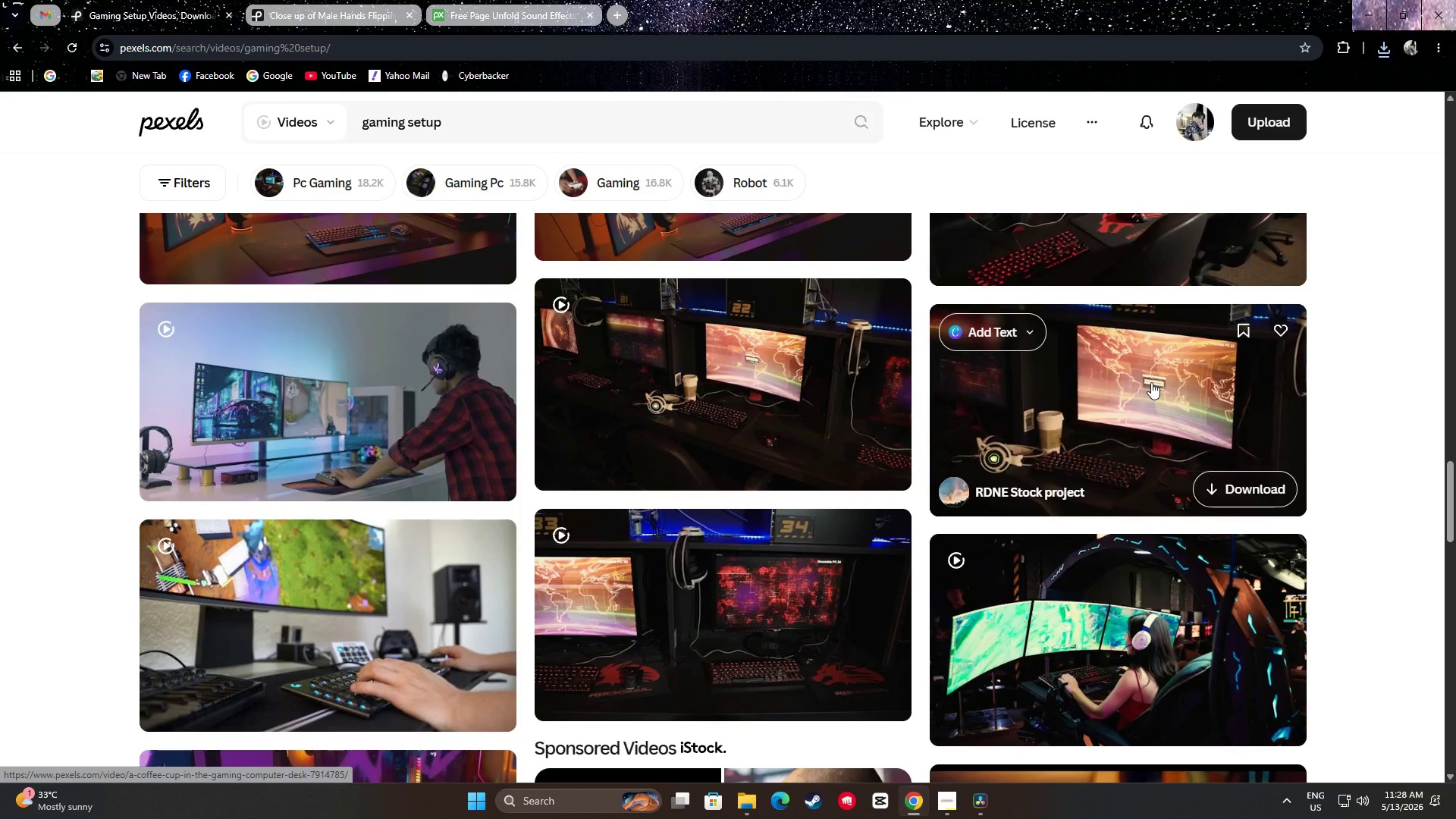 
wait(14.78)
 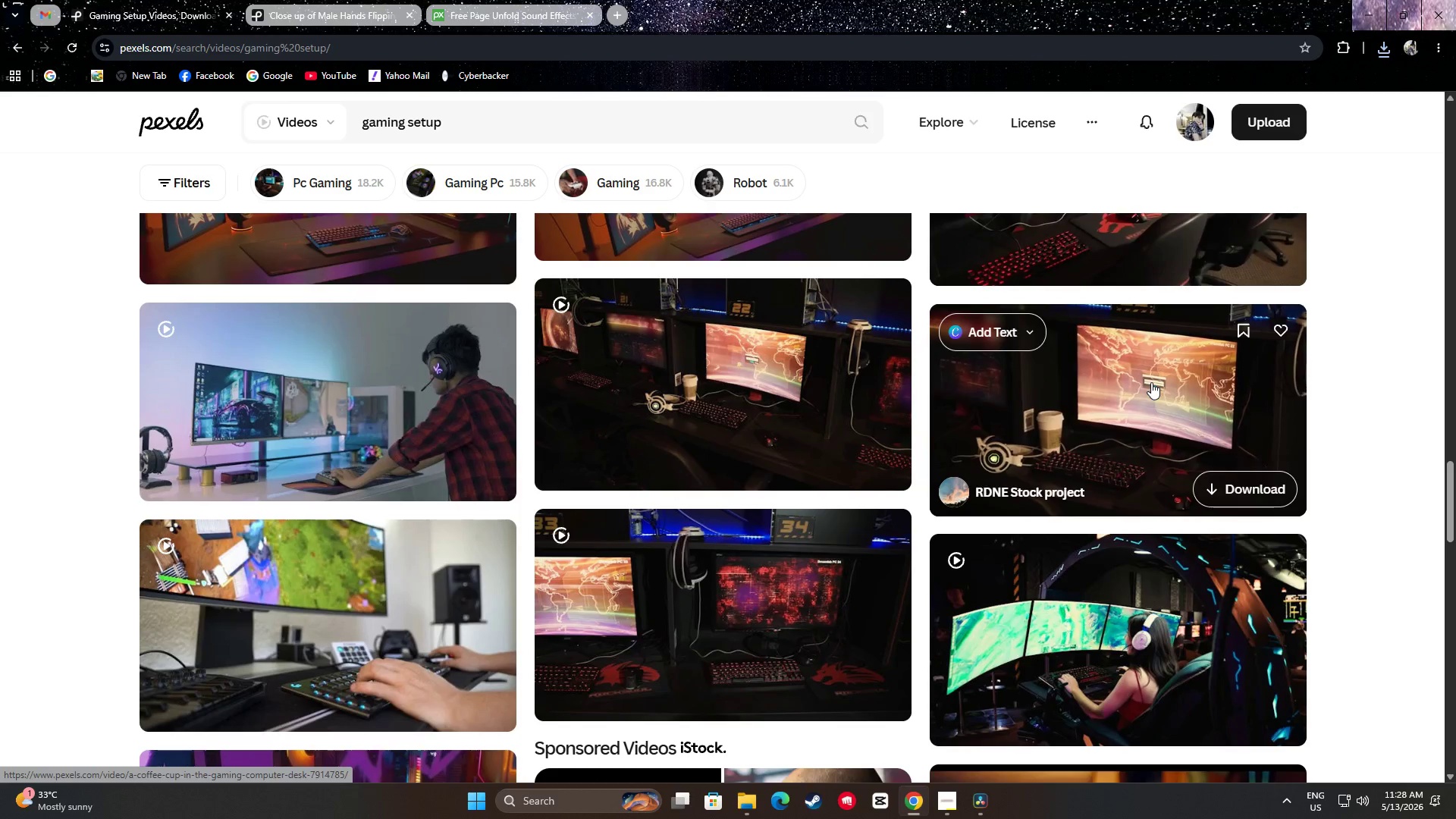 
scroll: coordinate [1107, 337], scroll_direction: down, amount: 13.0
 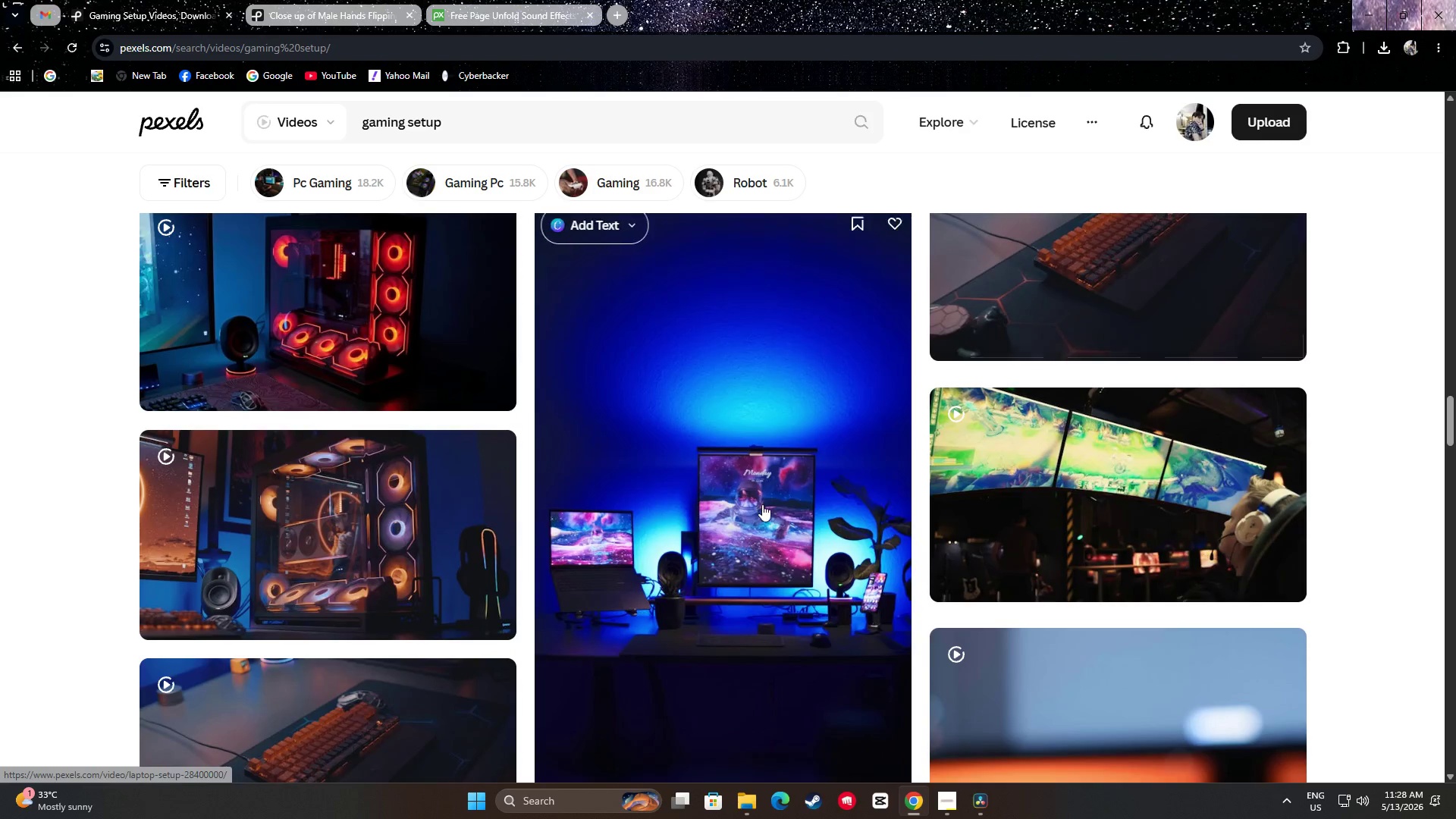 
scroll: coordinate [327, 494], scroll_direction: up, amount: 7.0
 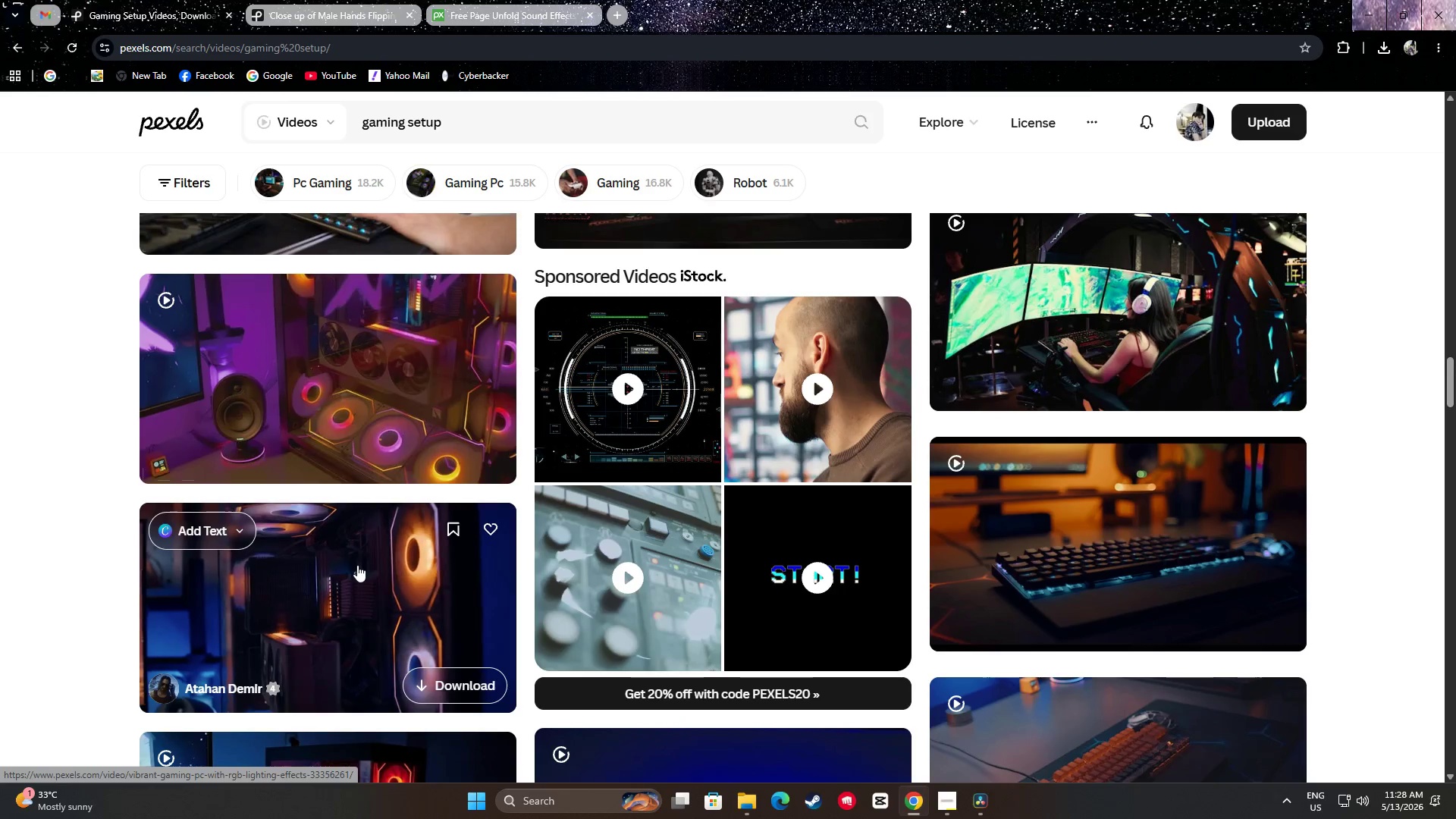 
wait(19.5)
 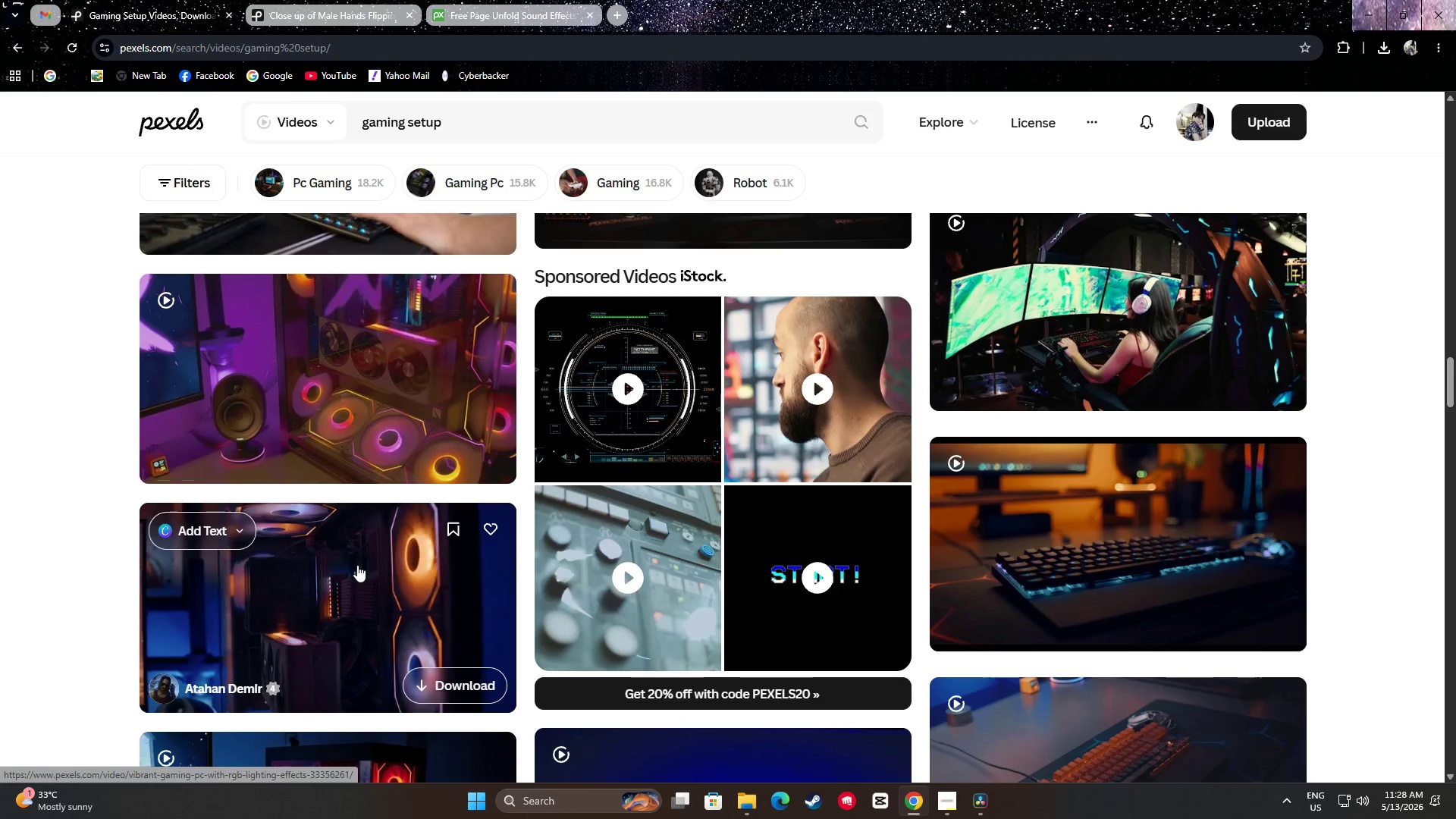 
scroll: coordinate [1439, 530], scroll_direction: down, amount: 15.0
 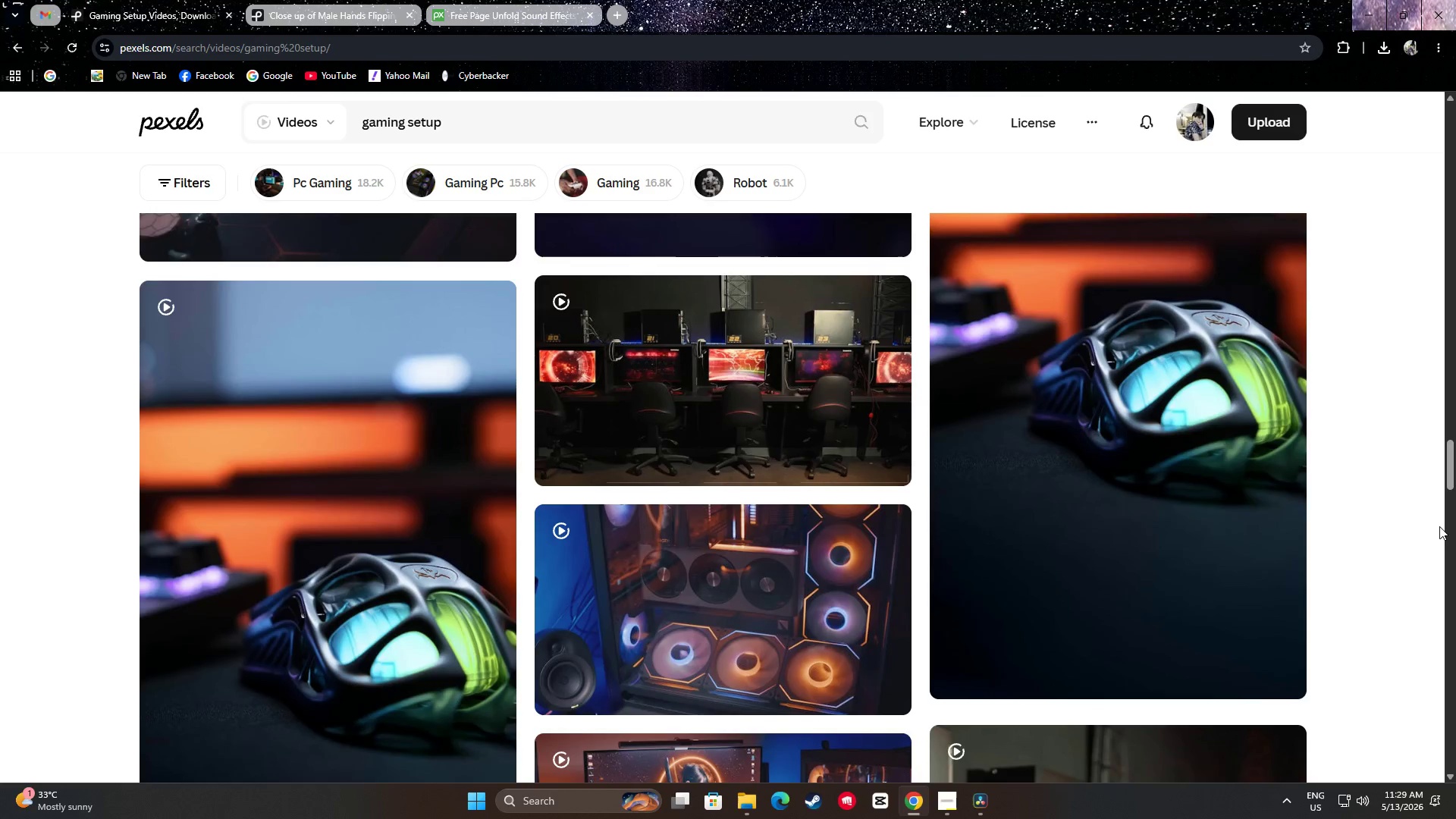 
scroll: coordinate [758, 375], scroll_direction: down, amount: 21.0
 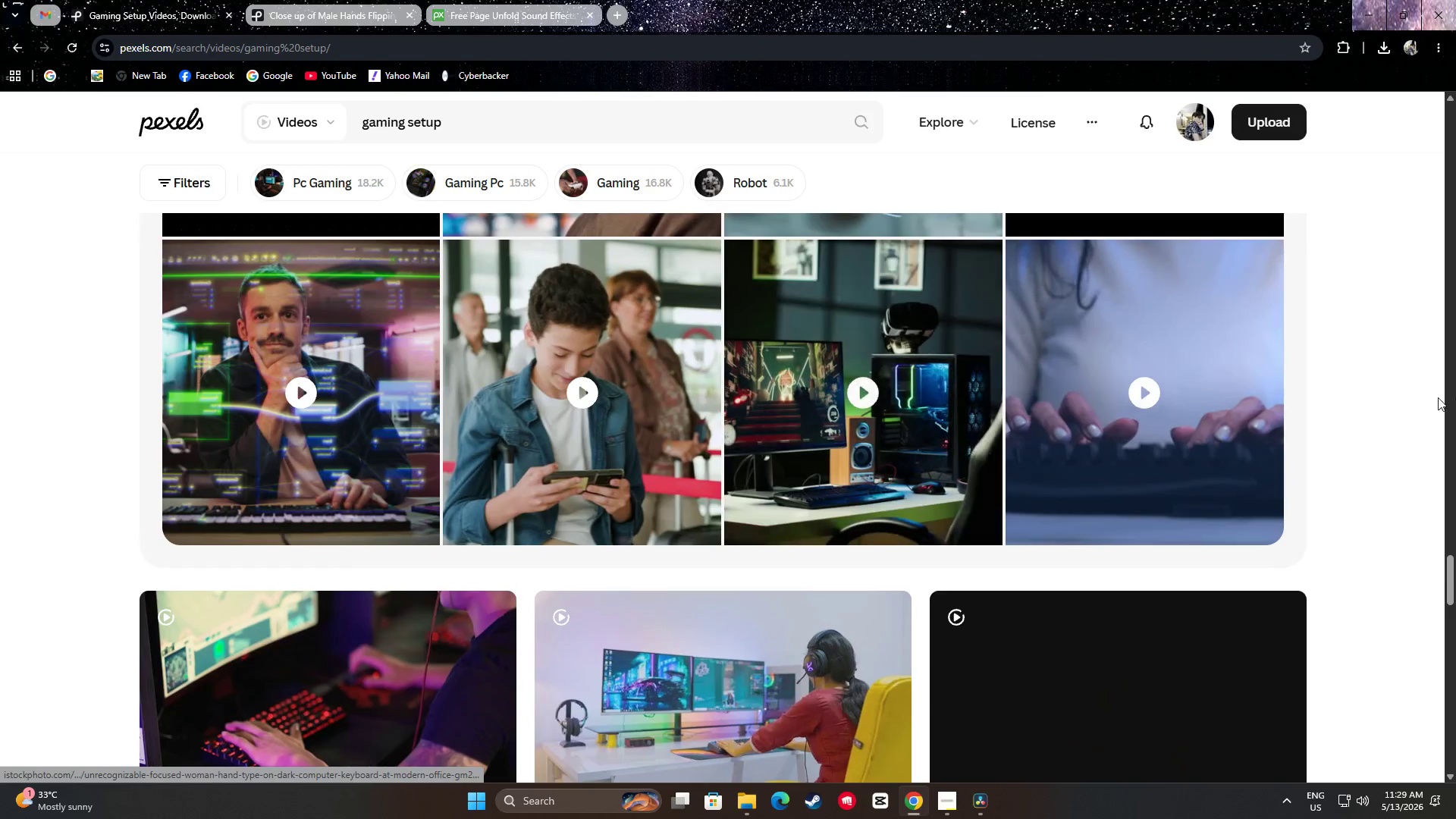 
scroll: coordinate [1356, 393], scroll_direction: down, amount: 16.0
 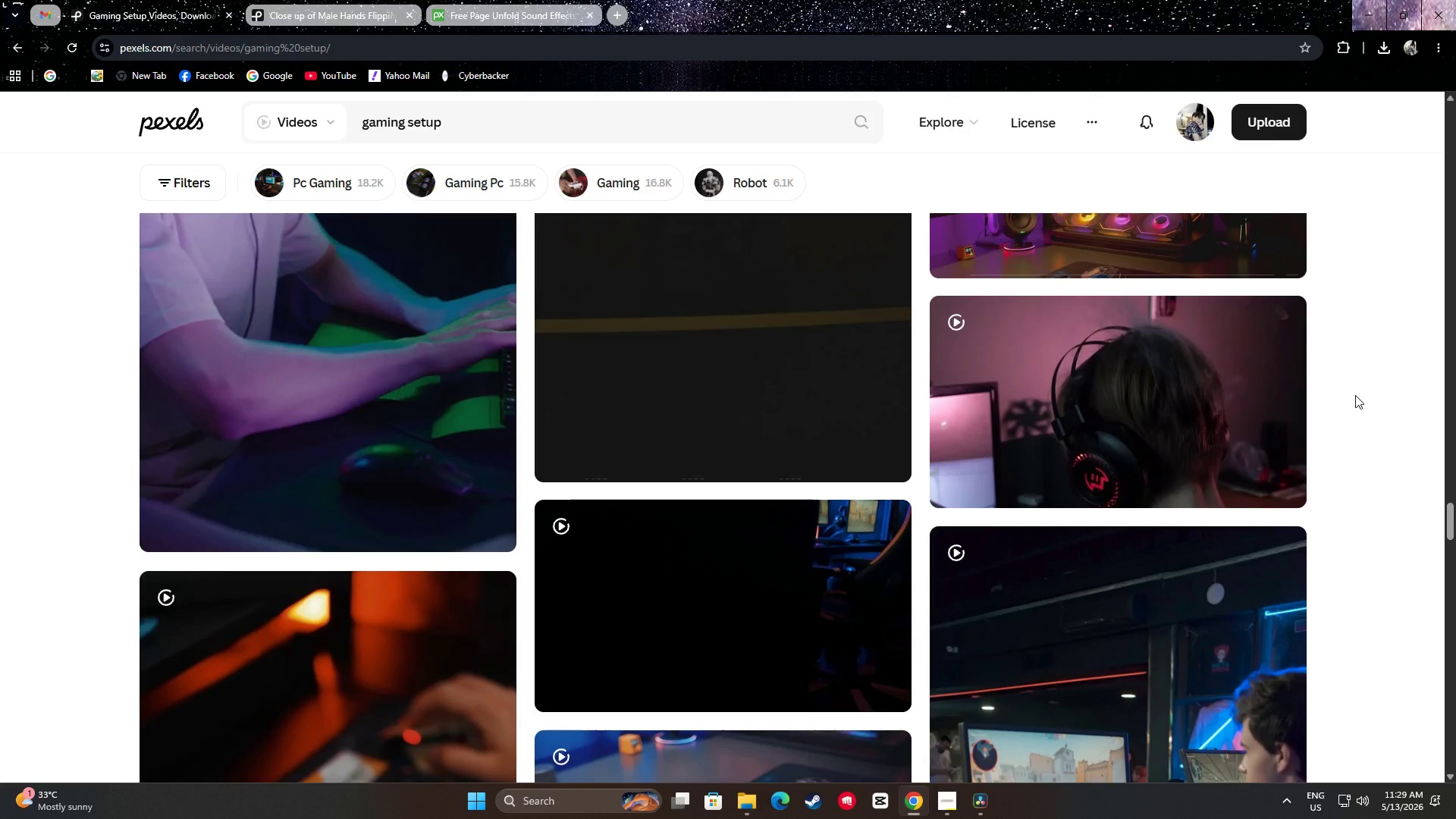 
scroll: coordinate [1414, 444], scroll_direction: up, amount: 75.0
 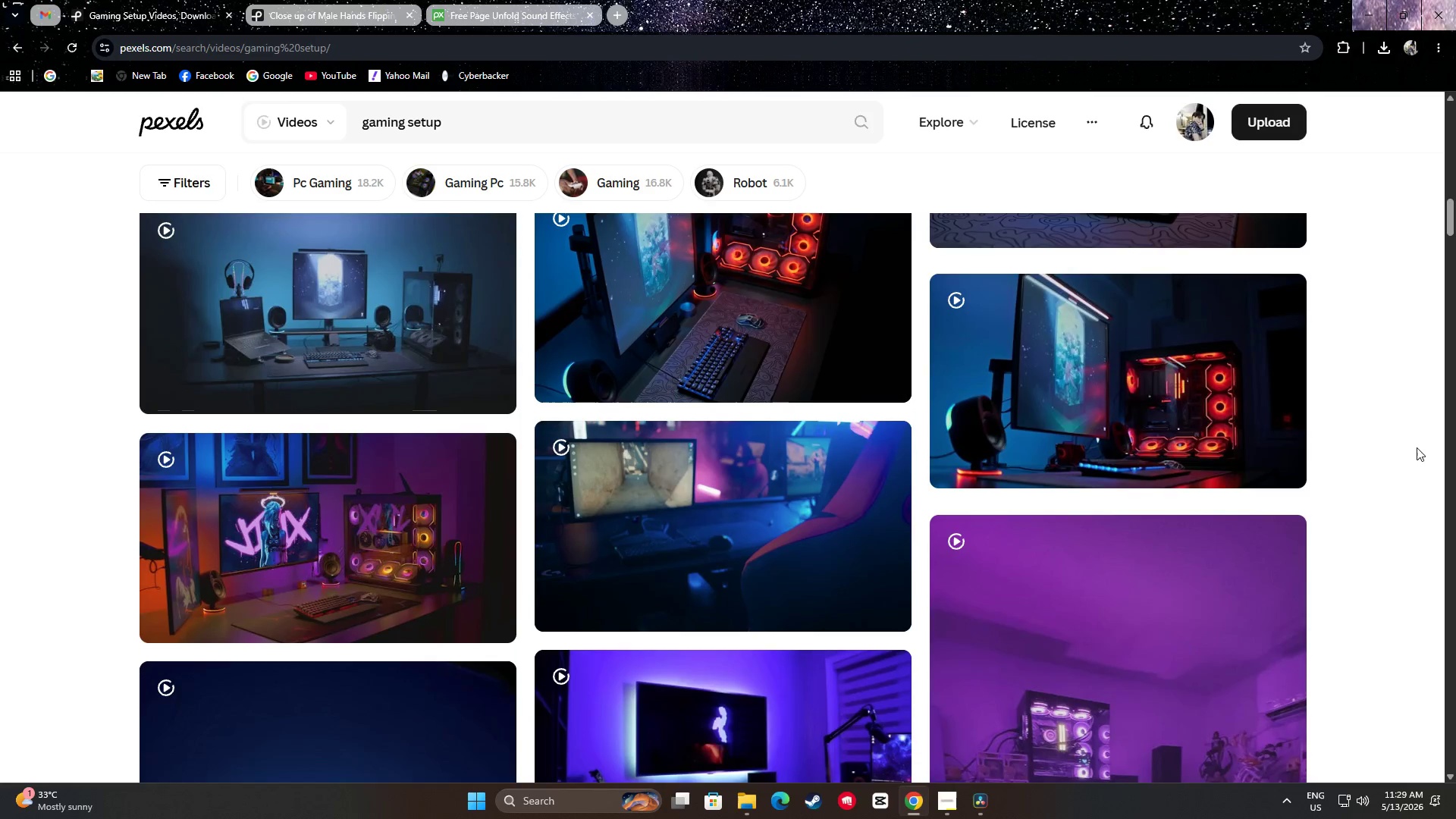 
scroll: coordinate [1432, 474], scroll_direction: up, amount: 9.0
 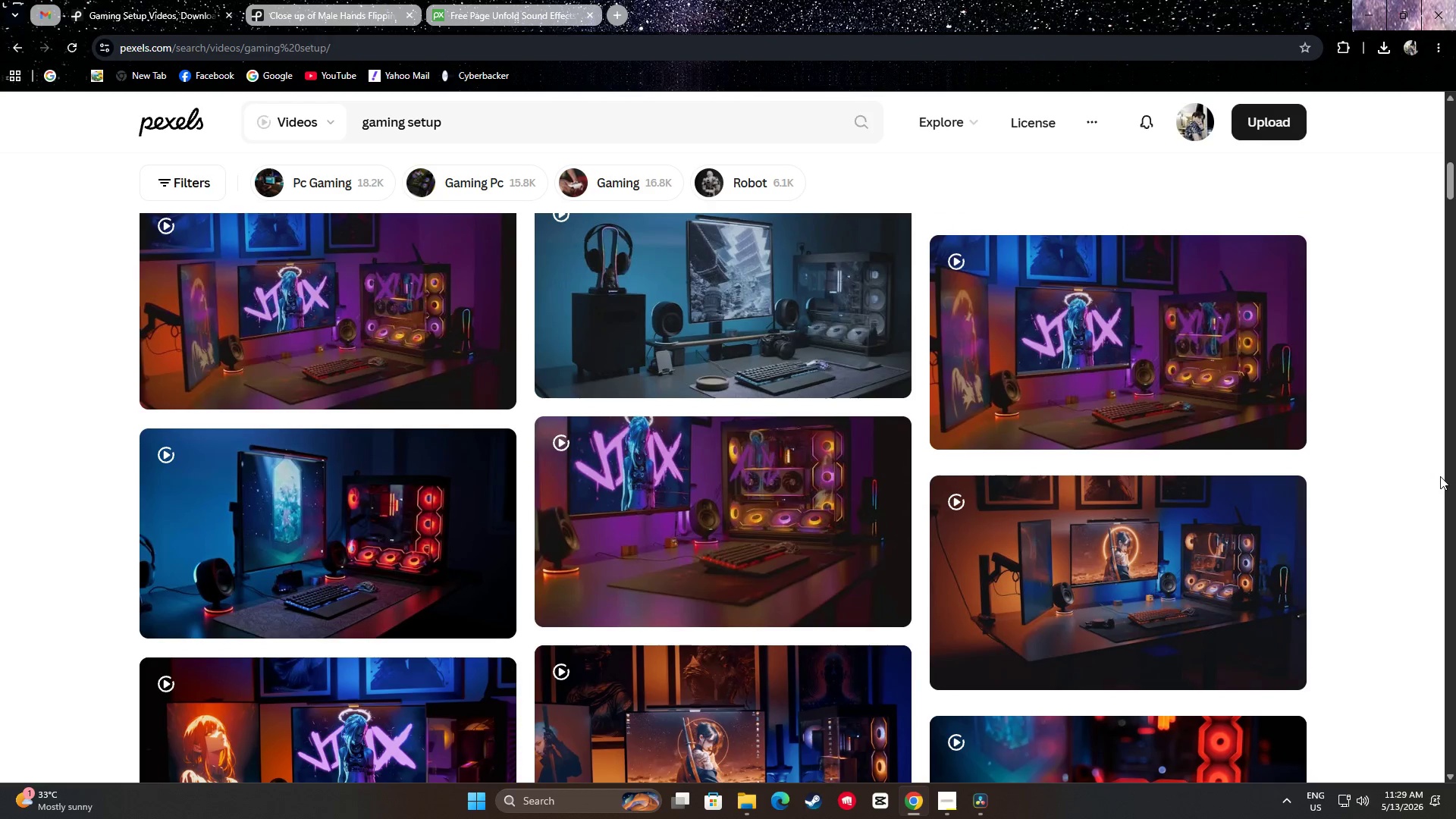 
scroll: coordinate [1438, 435], scroll_direction: down, amount: 13.0
 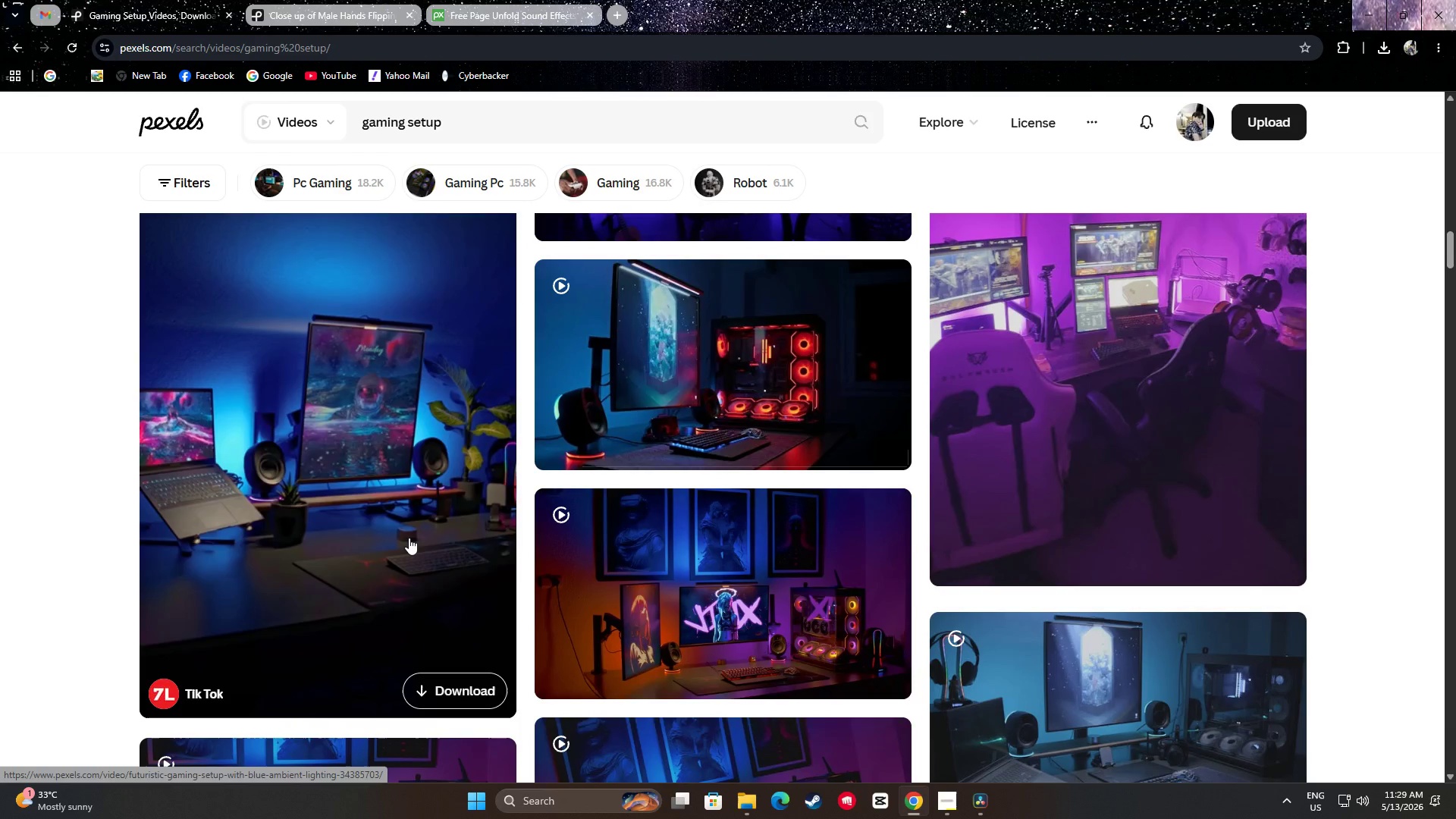 
wait(6.66)
 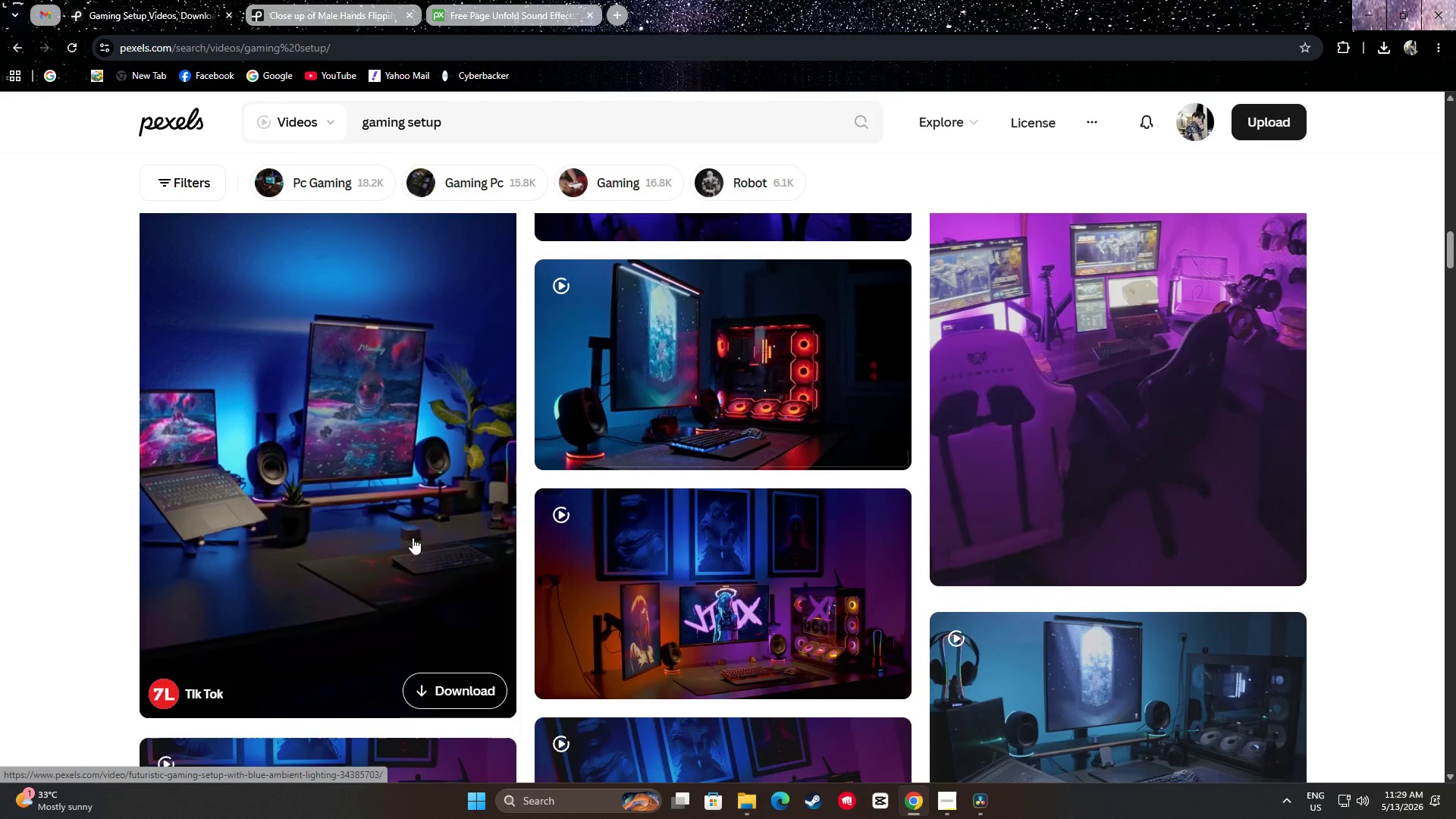 
scroll: coordinate [366, 395], scroll_direction: down, amount: 7.0
 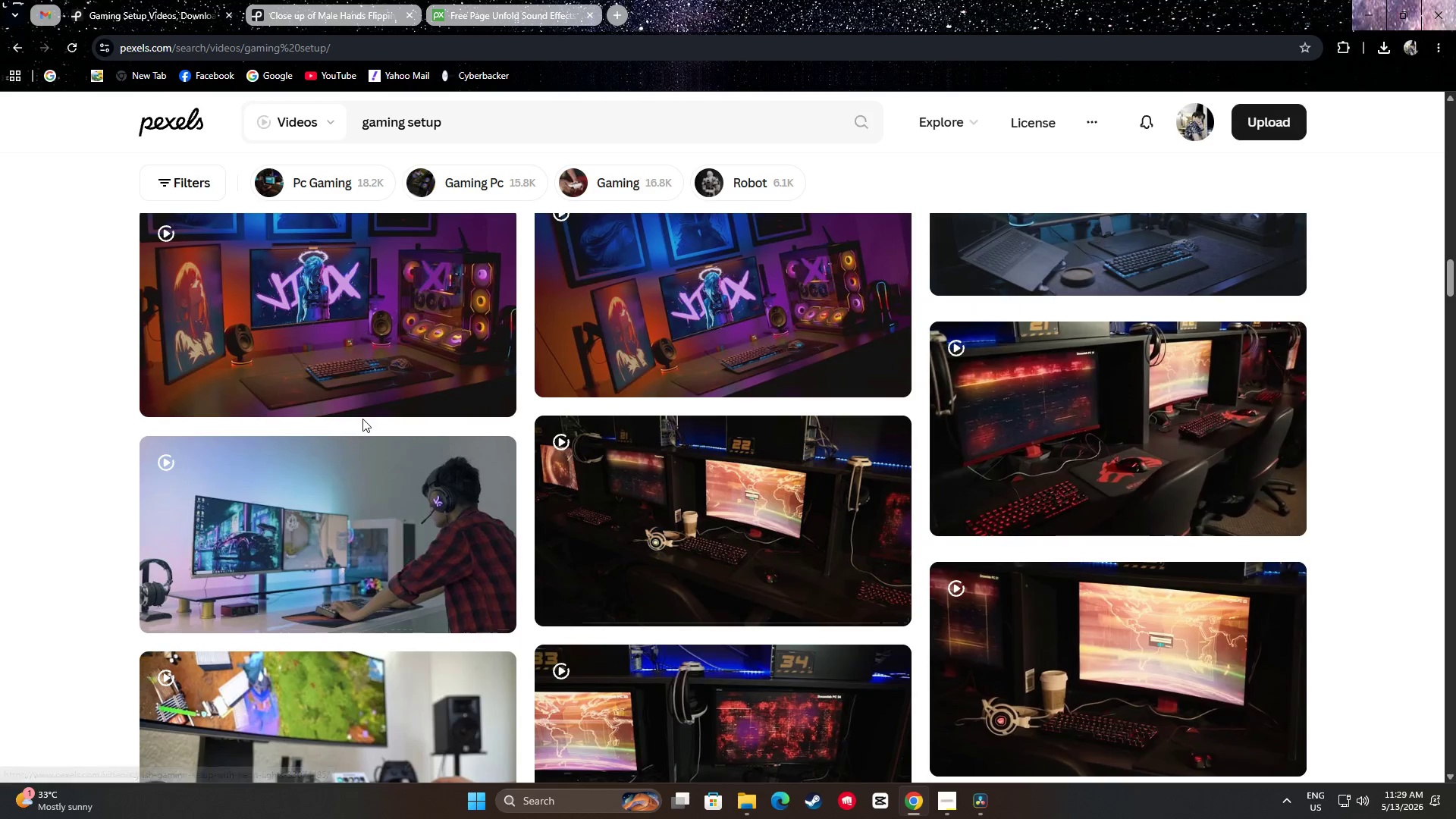 
scroll: coordinate [362, 416], scroll_direction: up, amount: 5.0
 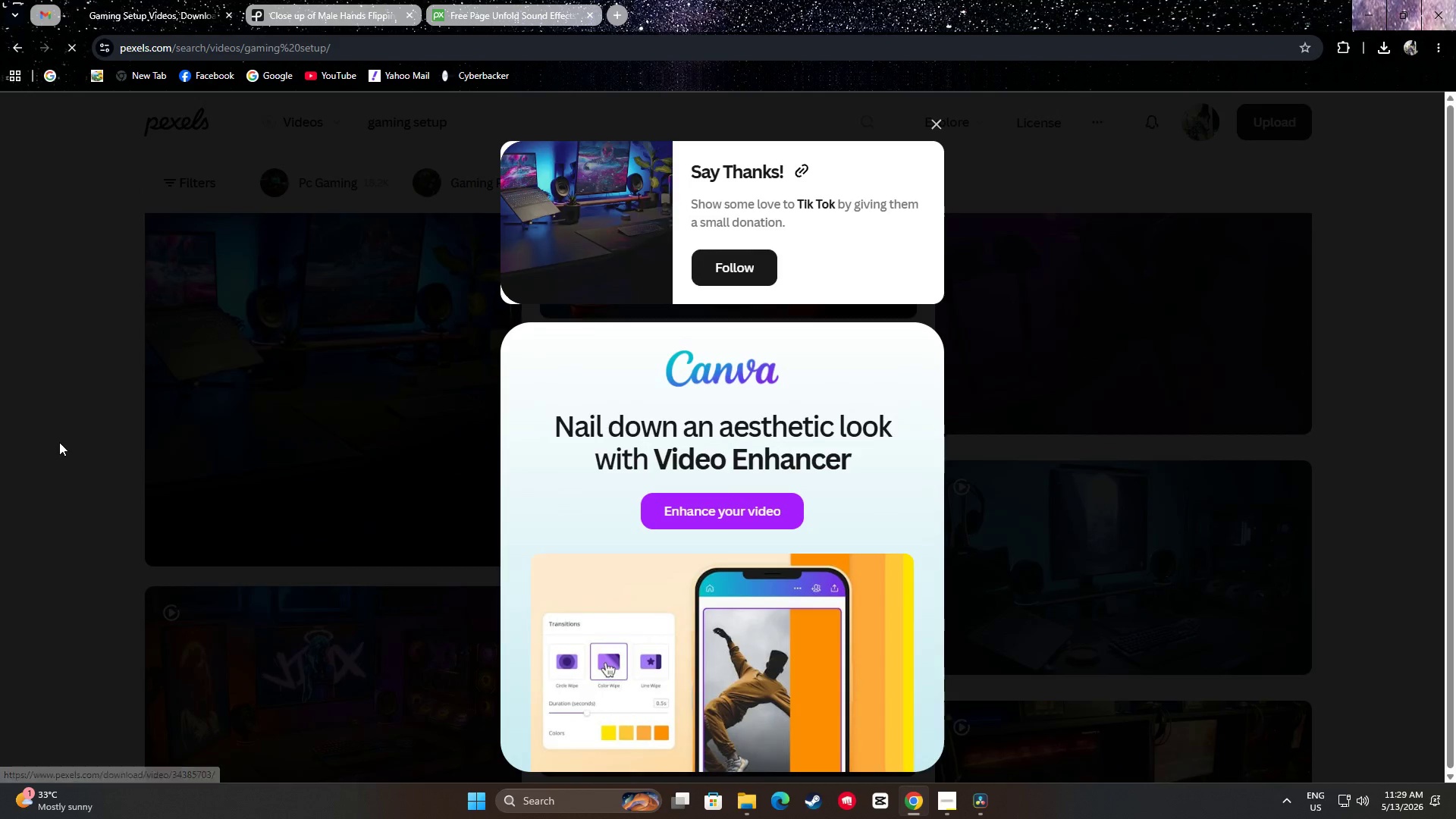 
scroll: coordinate [92, 420], scroll_direction: down, amount: 15.0
 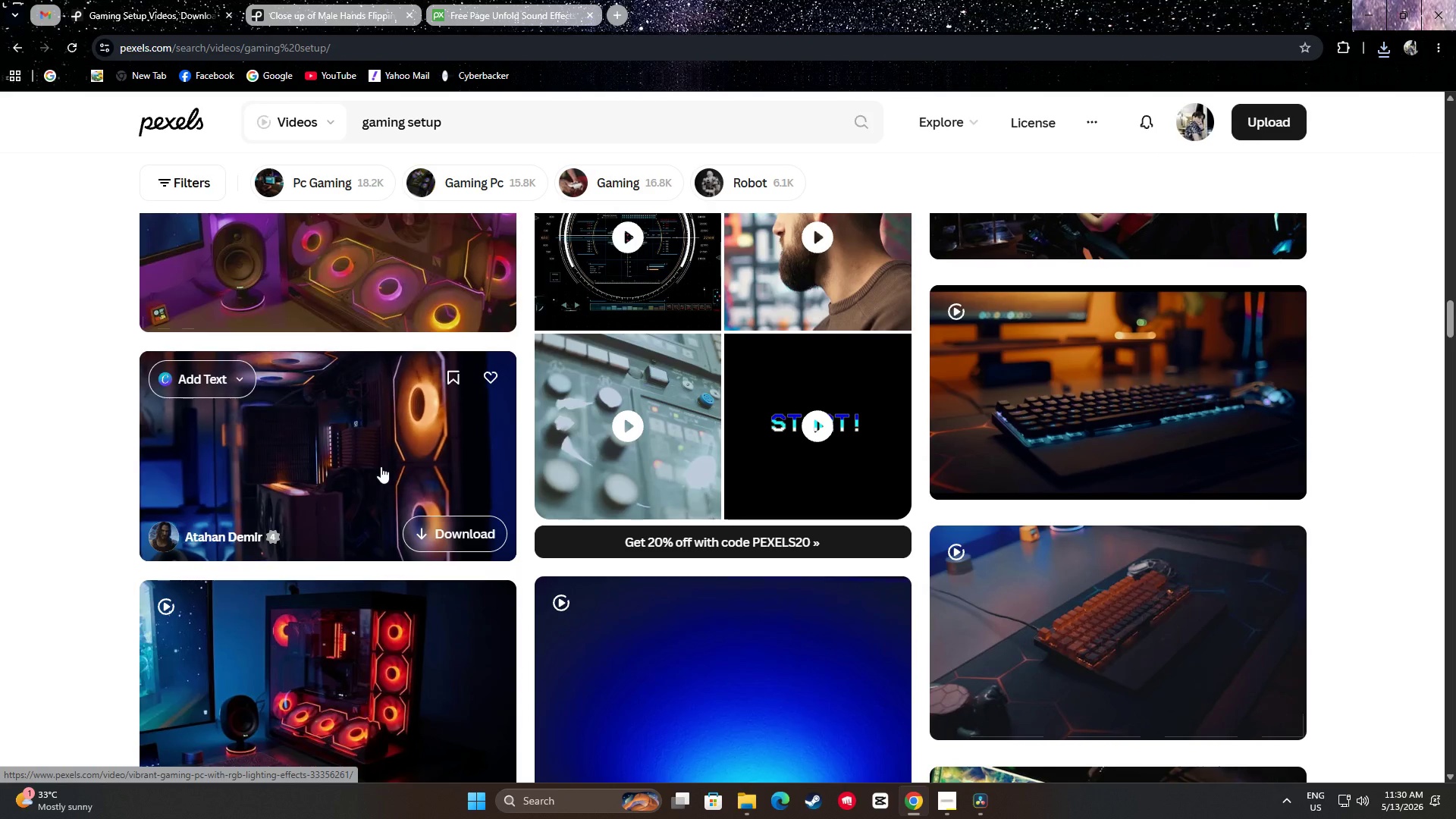 
wait(15.87)
 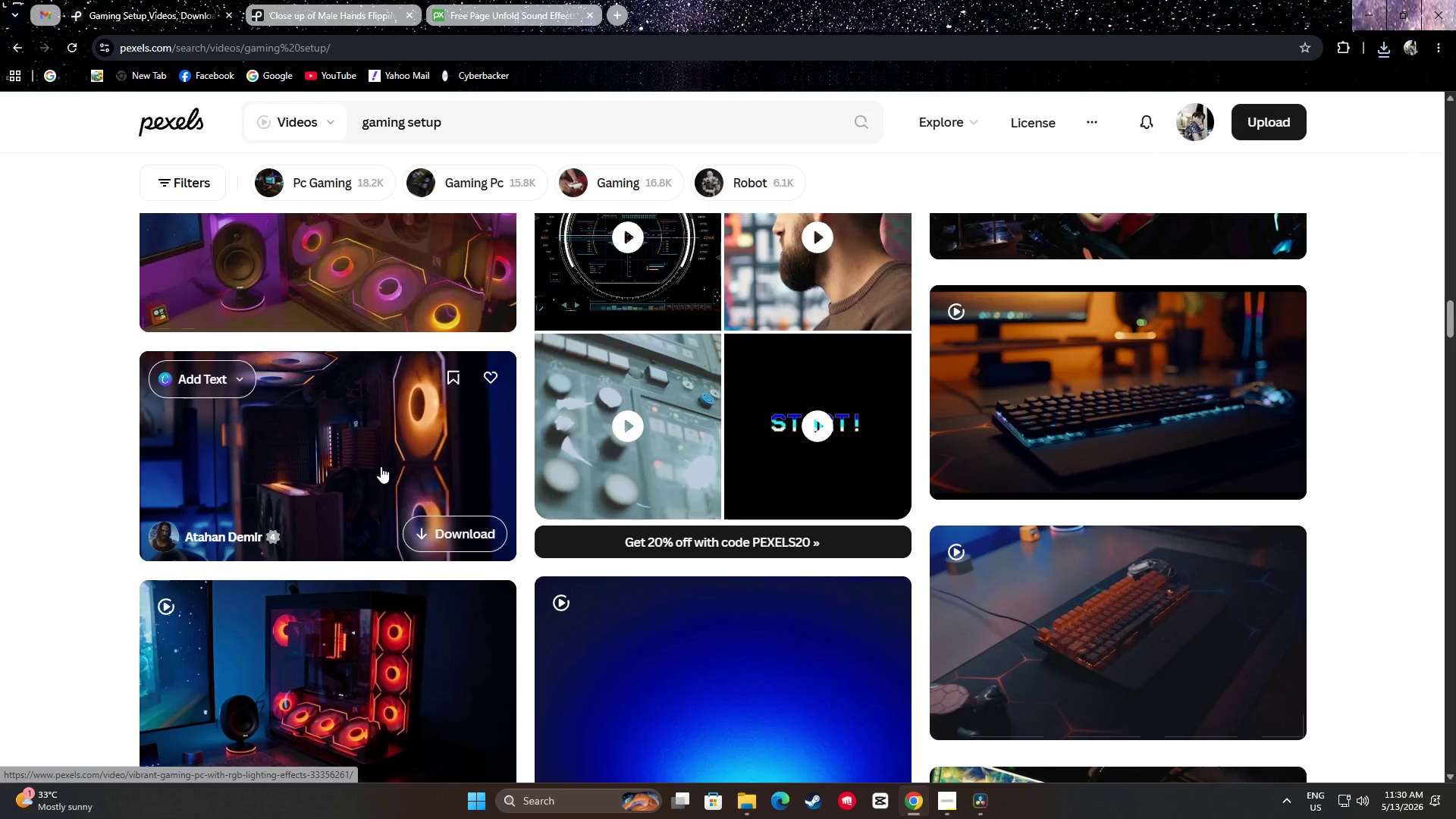 
scroll: coordinate [782, 359], scroll_direction: down, amount: 20.0
 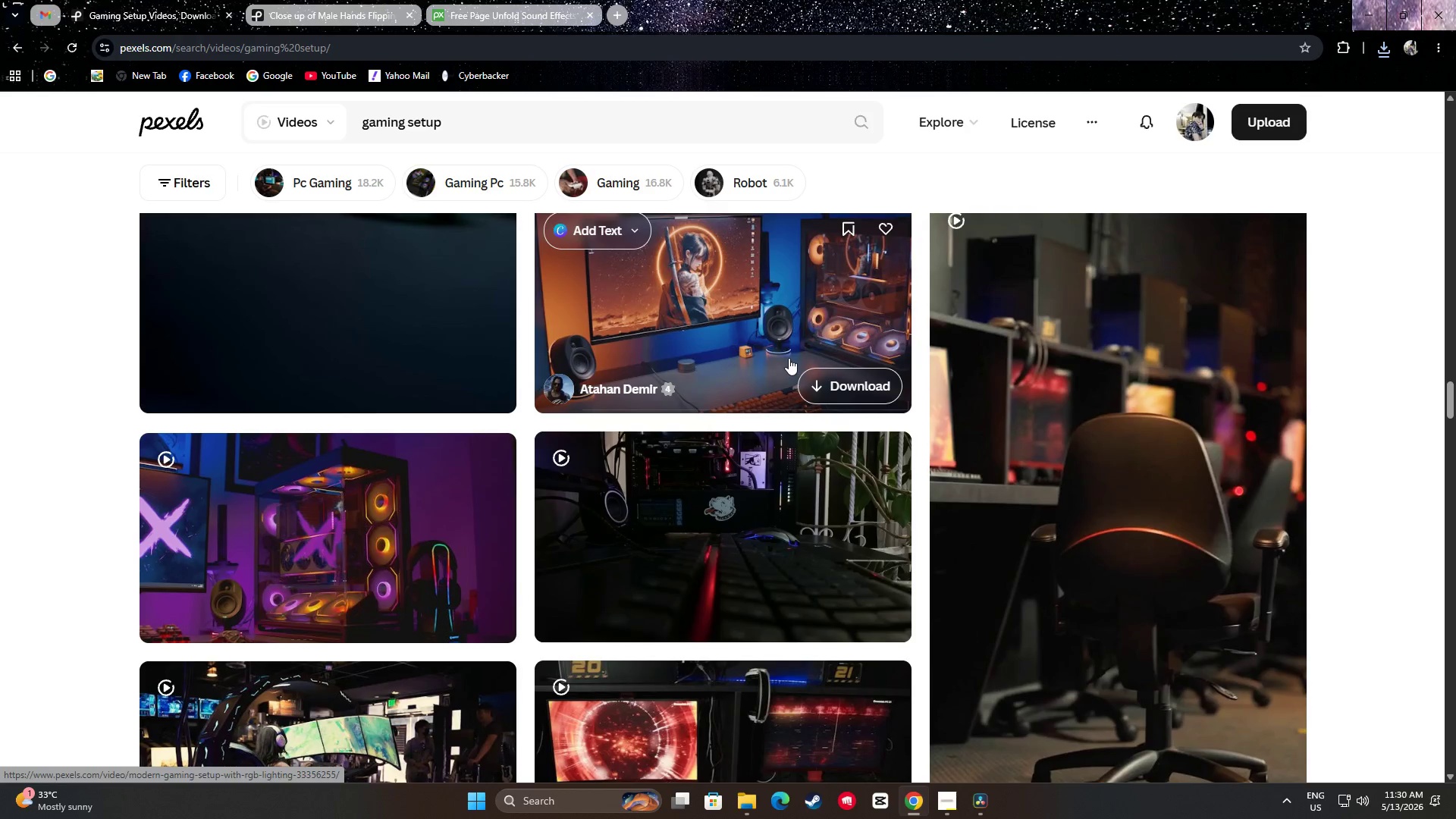 
scroll: coordinate [1306, 434], scroll_direction: down, amount: 22.0
 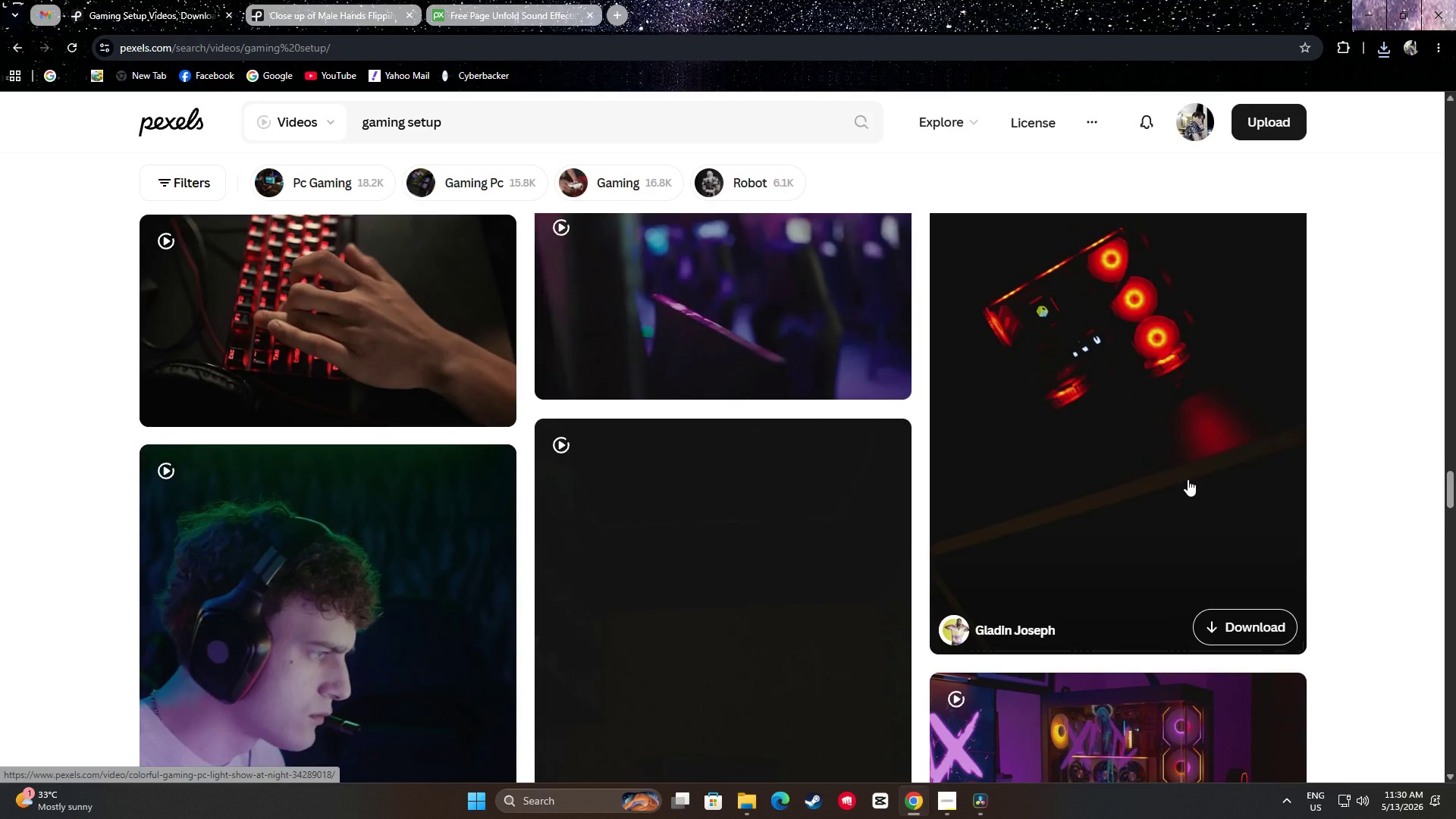 
scroll: coordinate [1188, 479], scroll_direction: up, amount: 1.0
 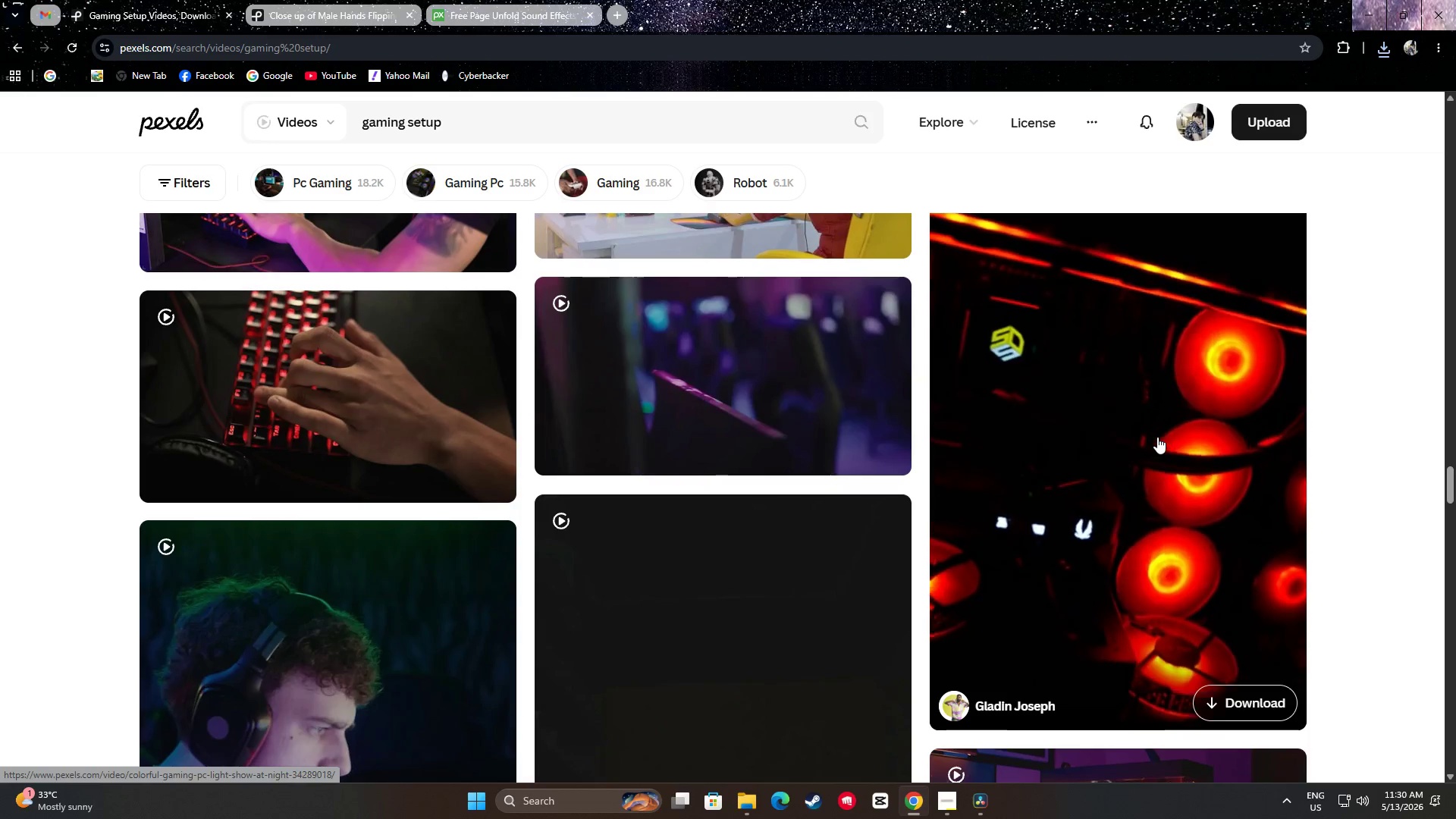 
wait(21.07)
 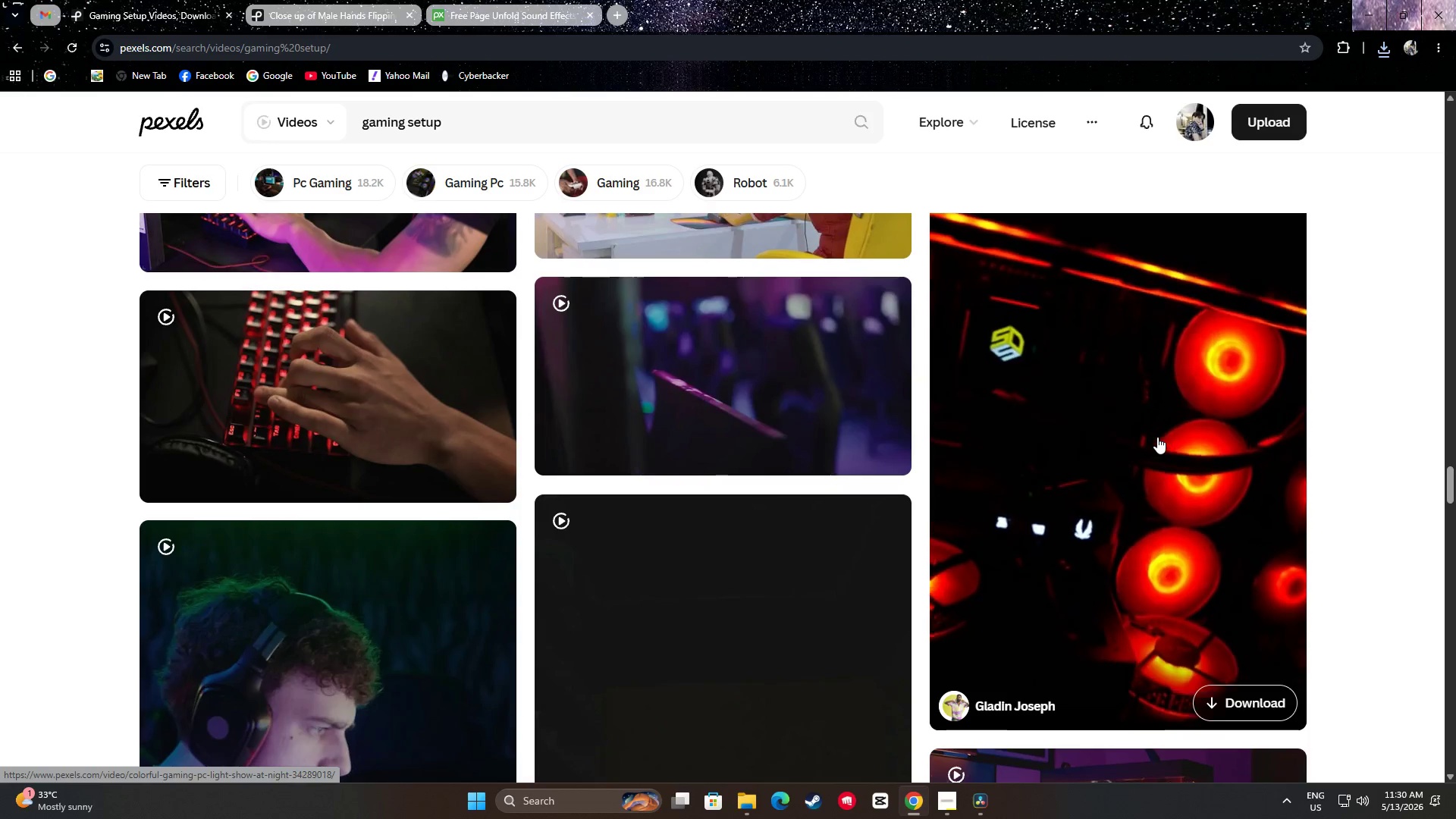 
scroll: coordinate [1038, 566], scroll_direction: down, amount: 5.0
 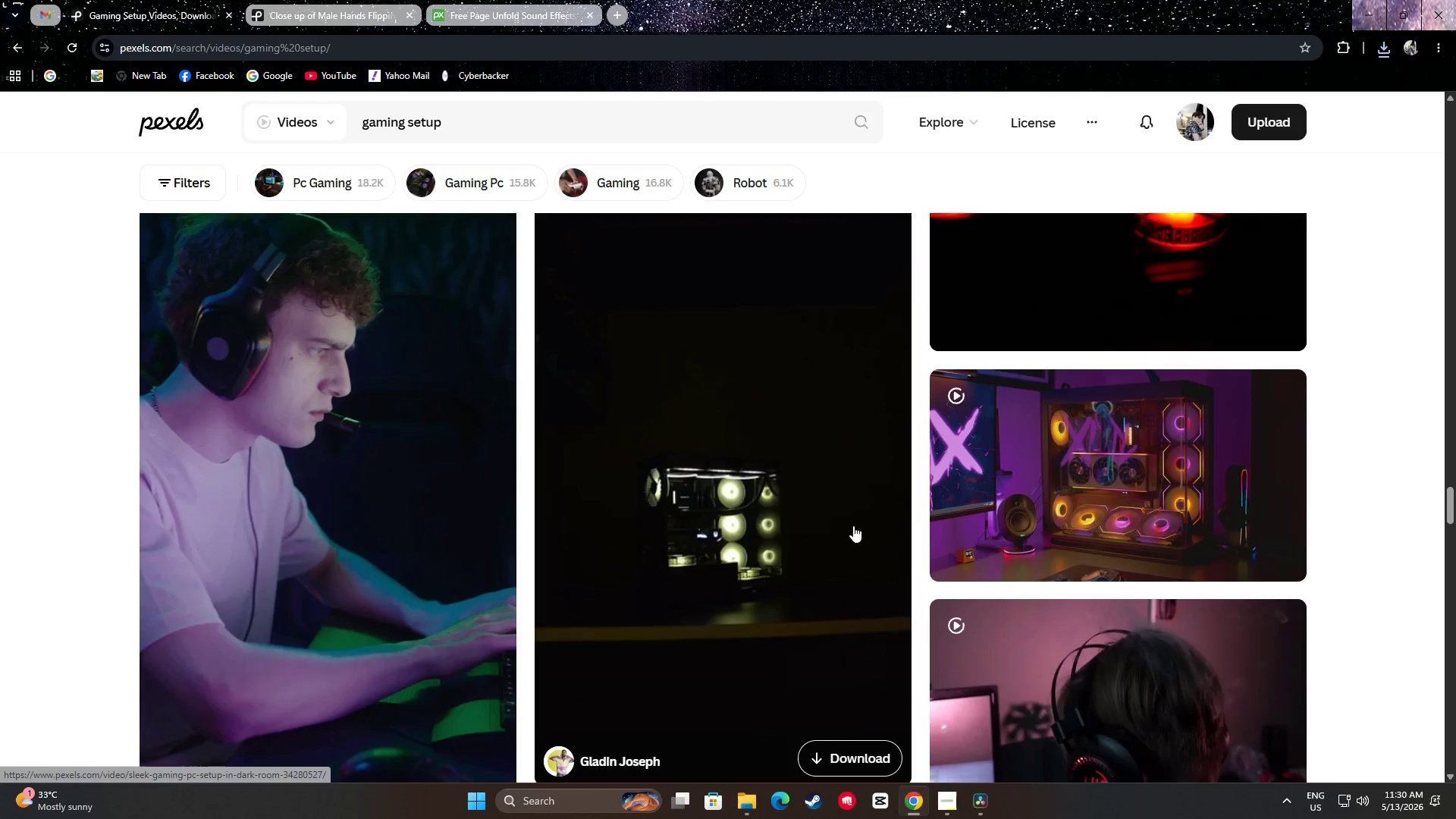 
wait(10.84)
 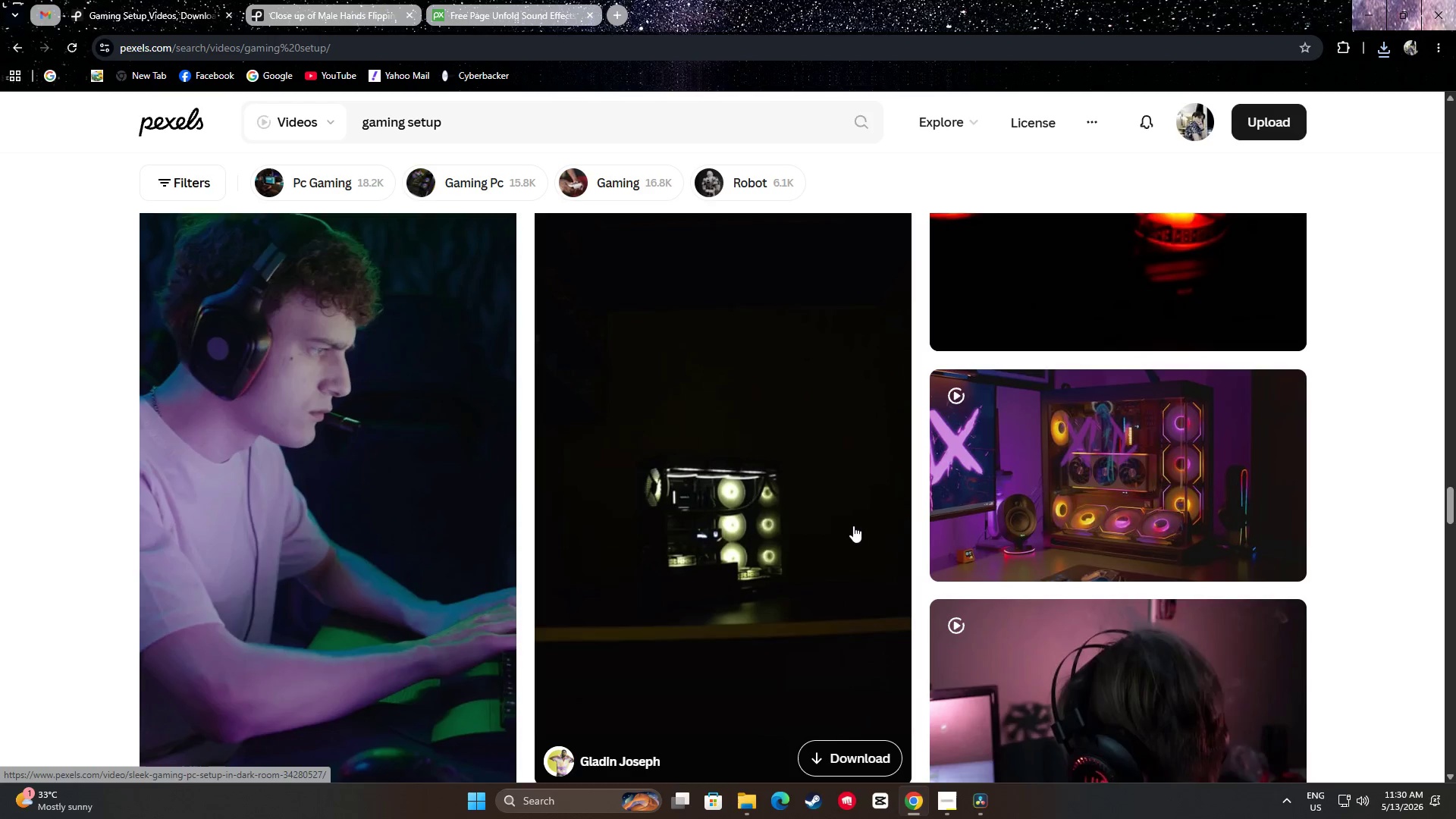 
scroll: coordinate [717, 490], scroll_direction: down, amount: 4.0
 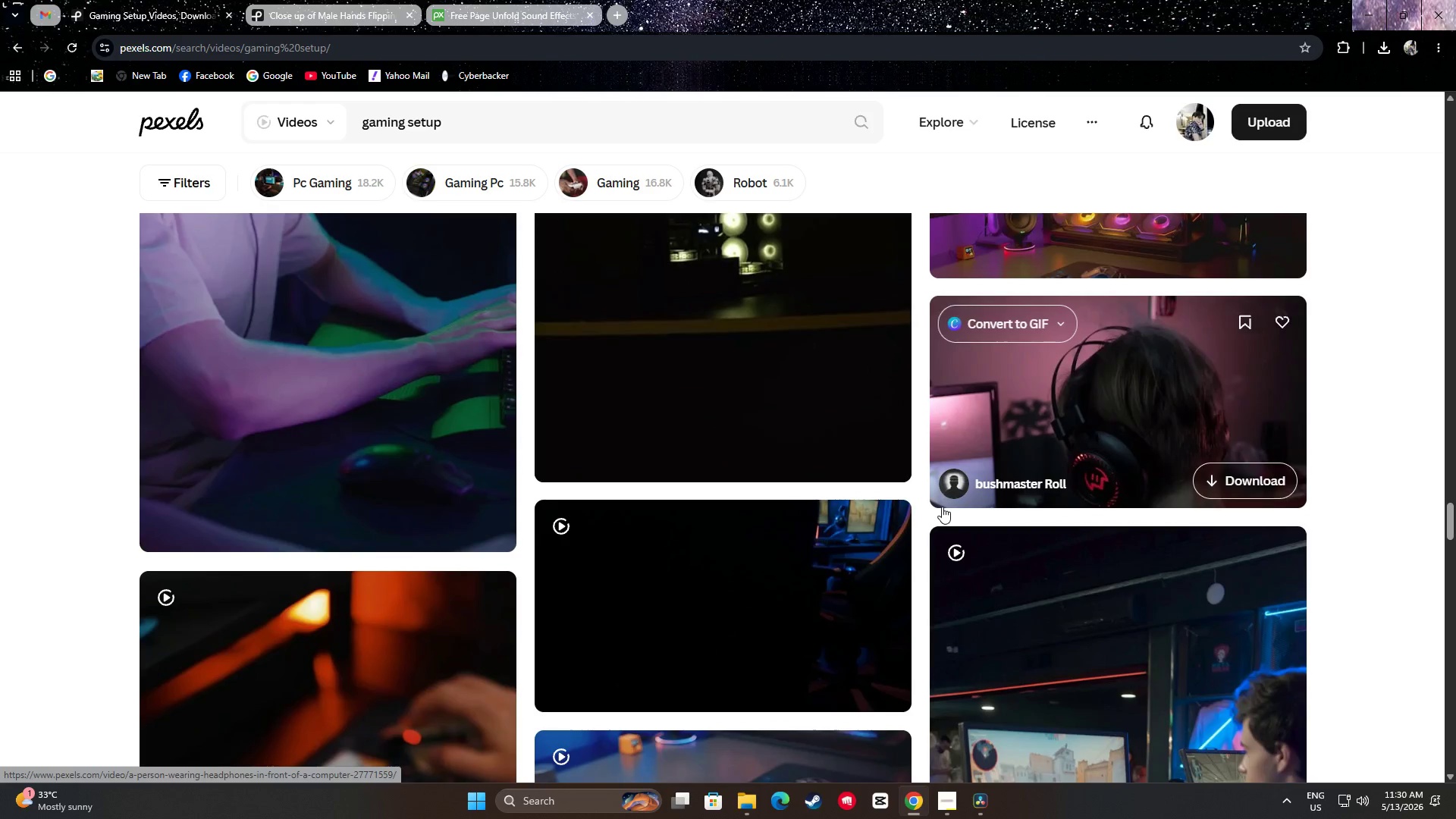 
scroll: coordinate [848, 431], scroll_direction: up, amount: 4.0
 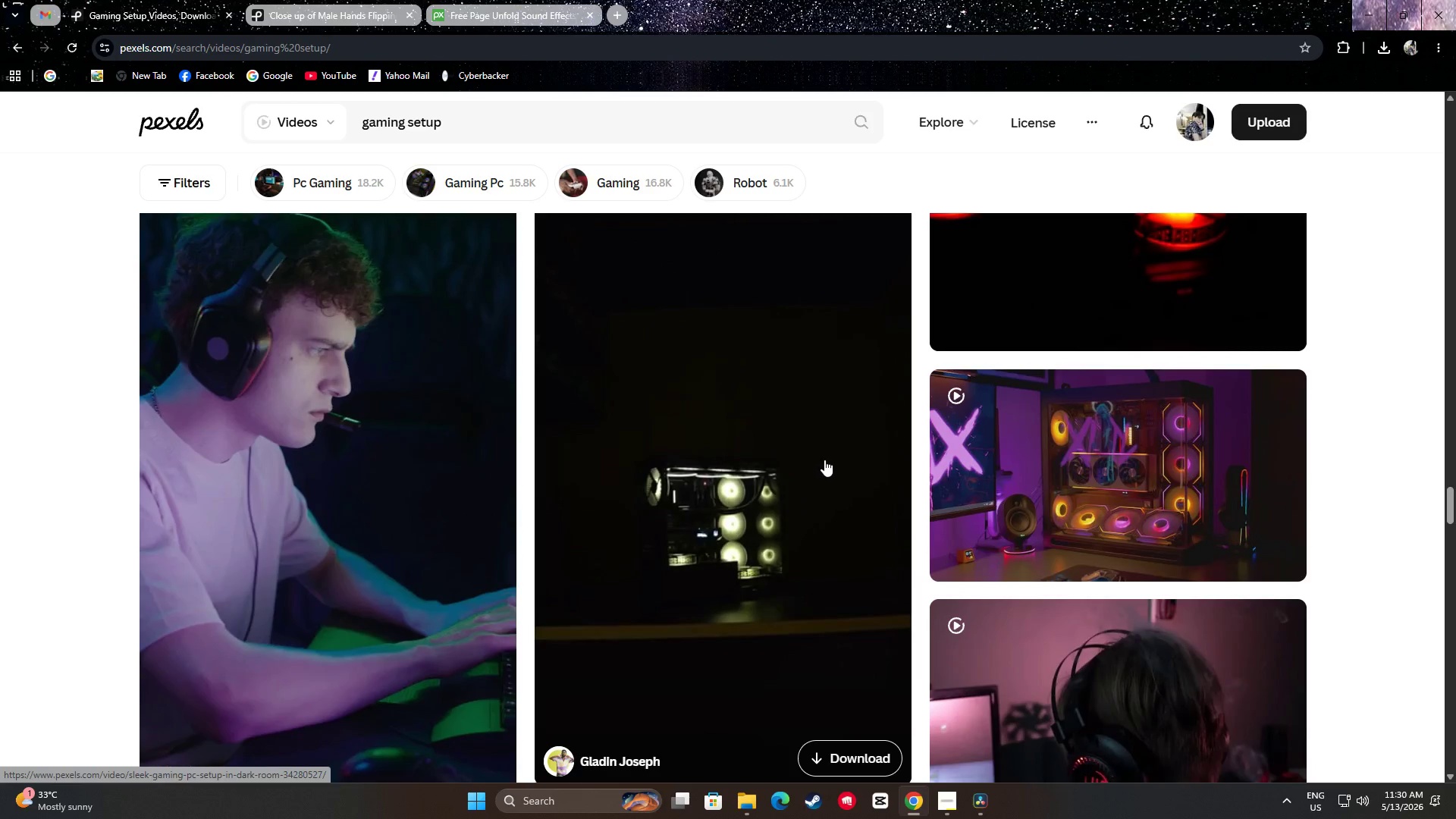 
scroll: coordinate [761, 344], scroll_direction: down, amount: 20.0
 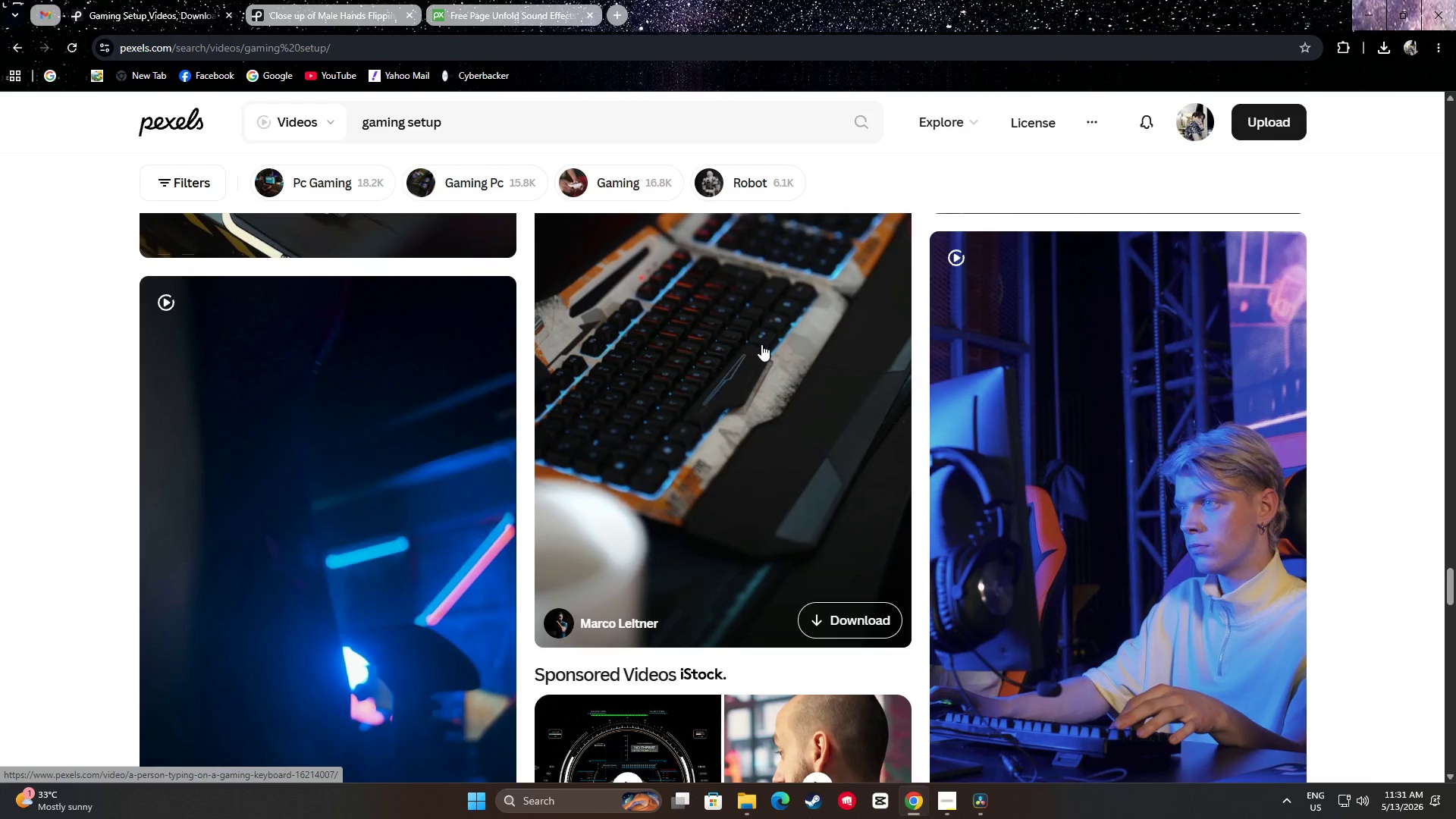 
scroll: coordinate [402, 347], scroll_direction: down, amount: 16.0
 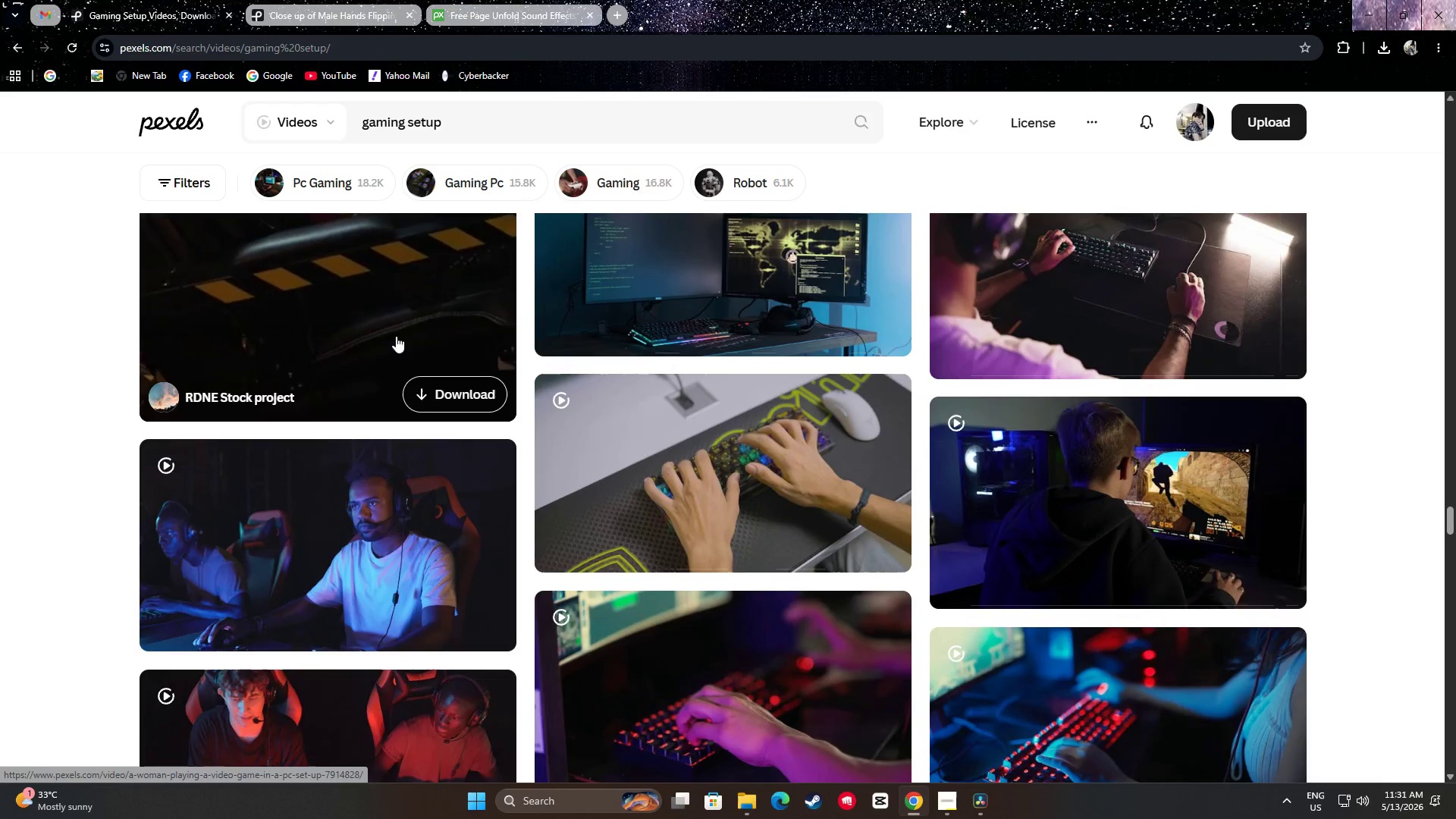 
scroll: coordinate [371, 312], scroll_direction: down, amount: 17.0
 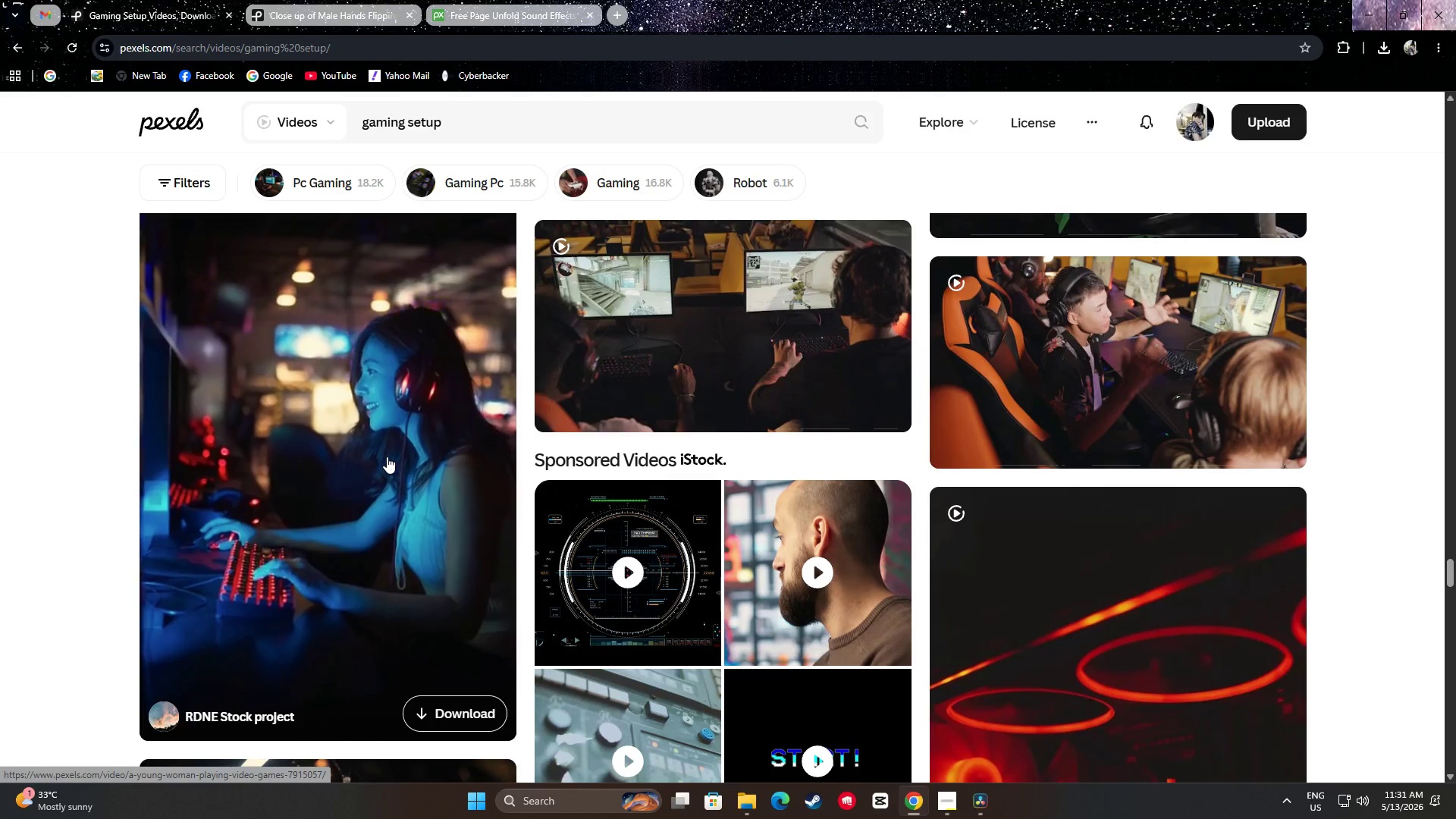 
wait(8.32)
 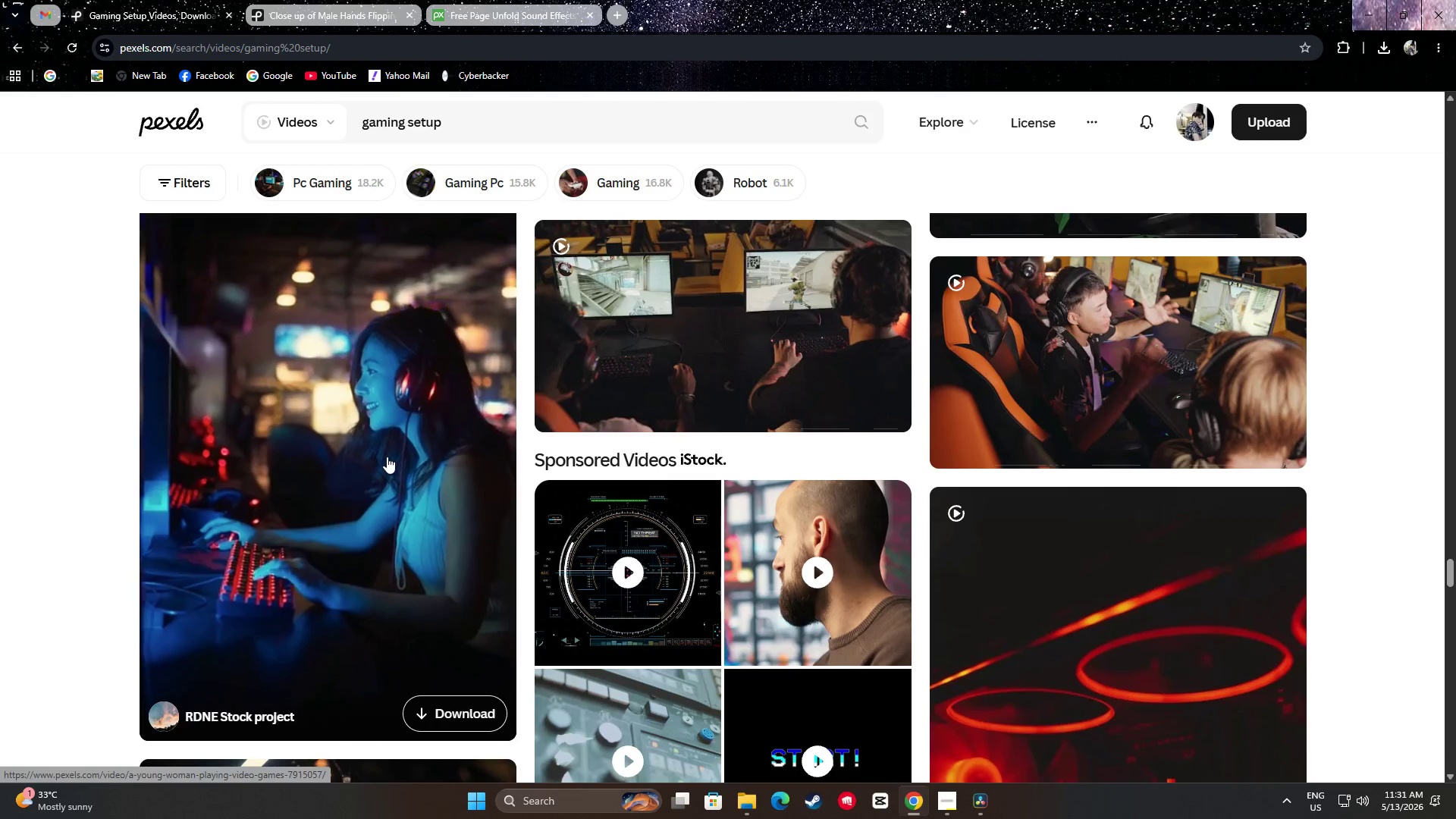 
scroll: coordinate [400, 351], scroll_direction: down, amount: 5.0
 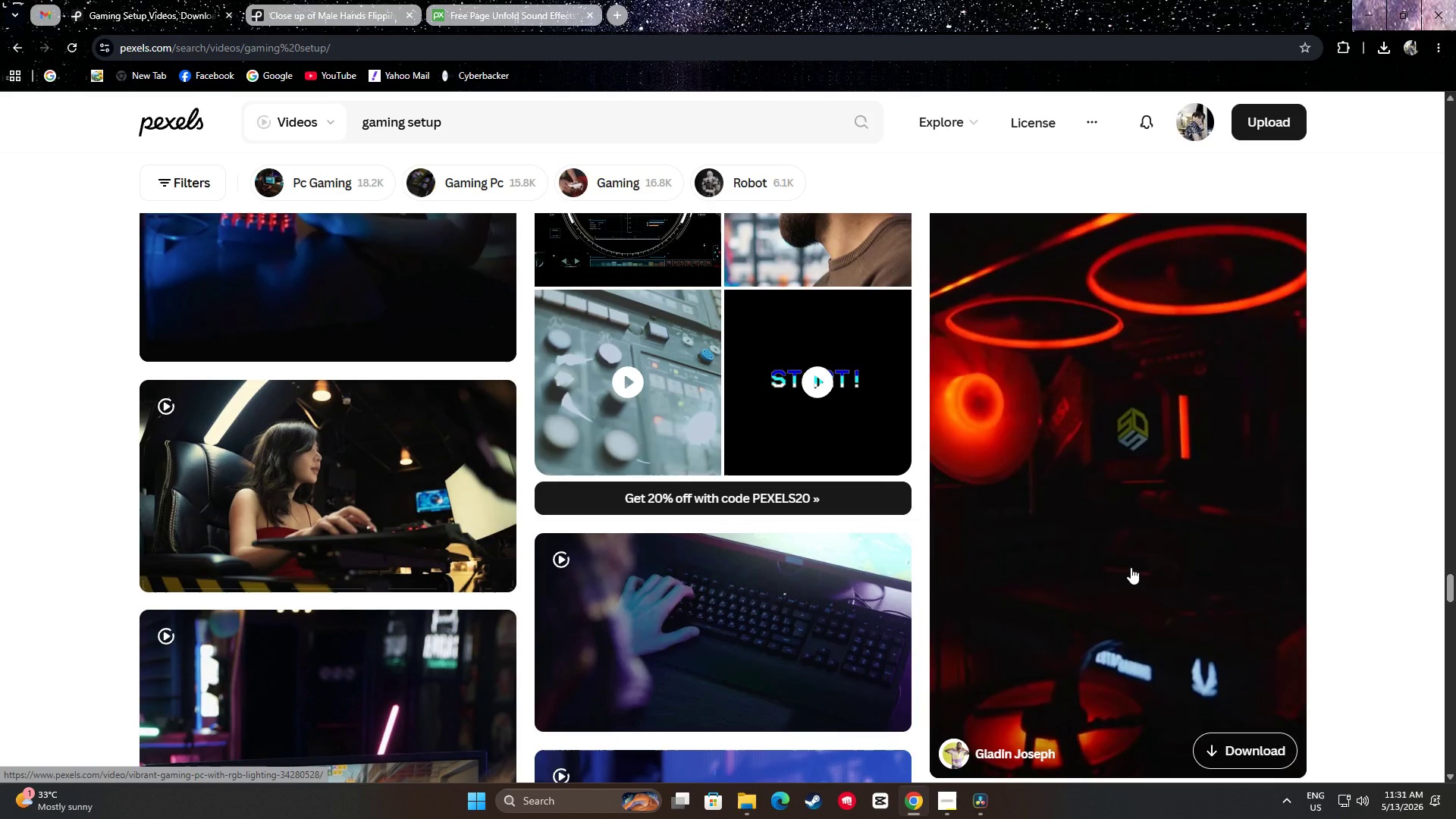 
wait(18.37)
 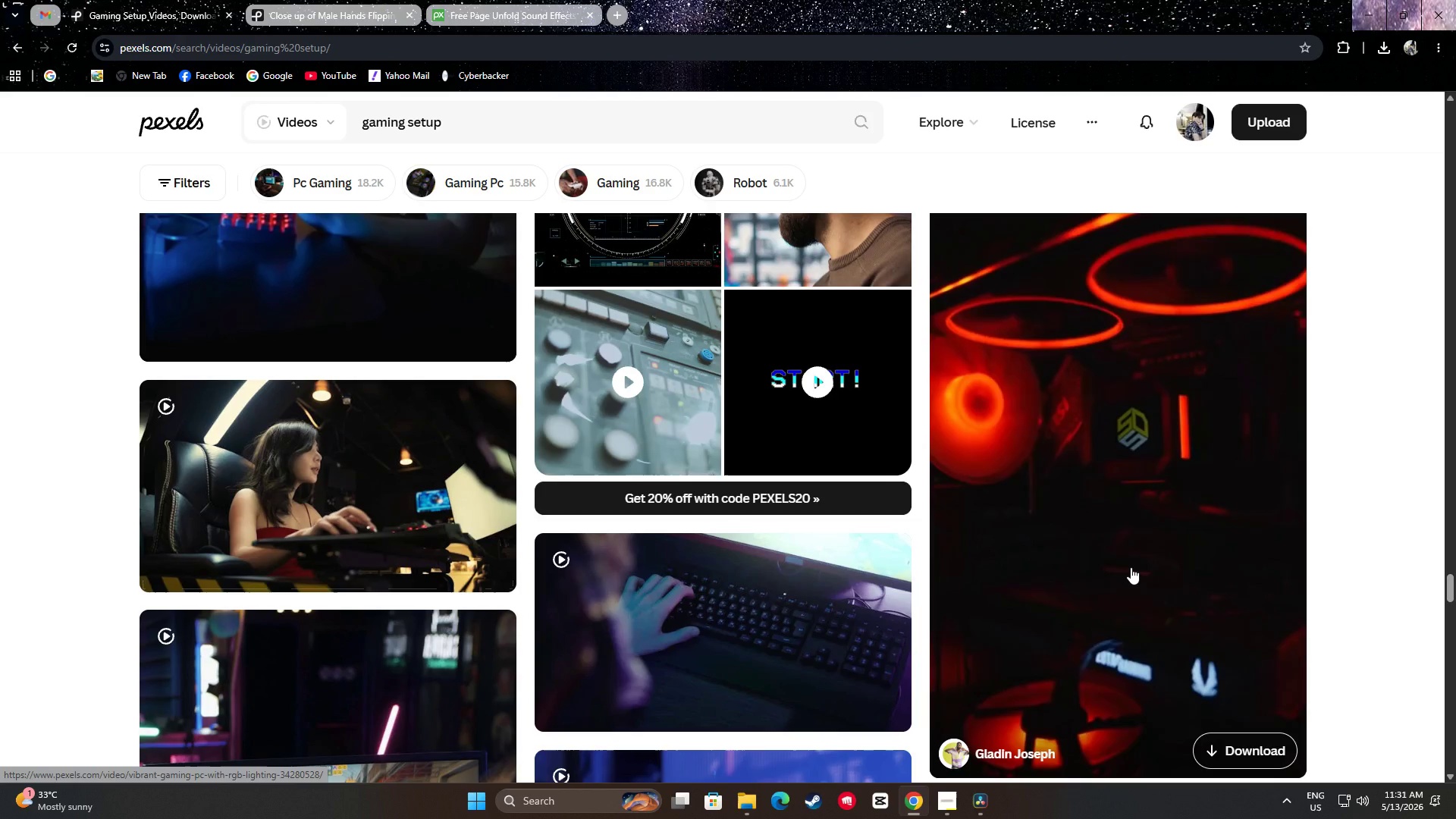 
scroll: coordinate [375, 309], scroll_direction: down, amount: 31.0
 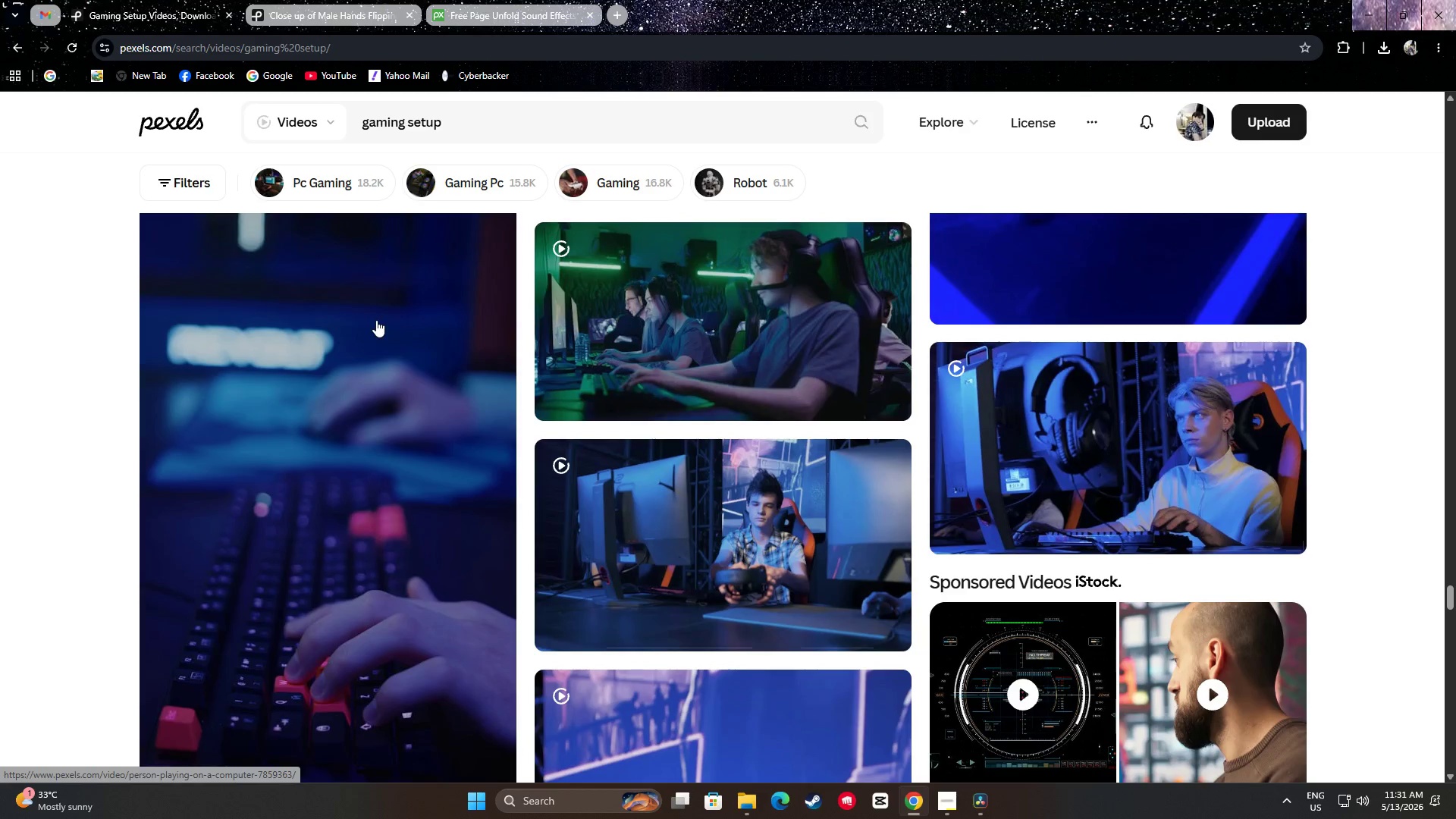 
scroll: coordinate [1332, 394], scroll_direction: down, amount: 30.0
 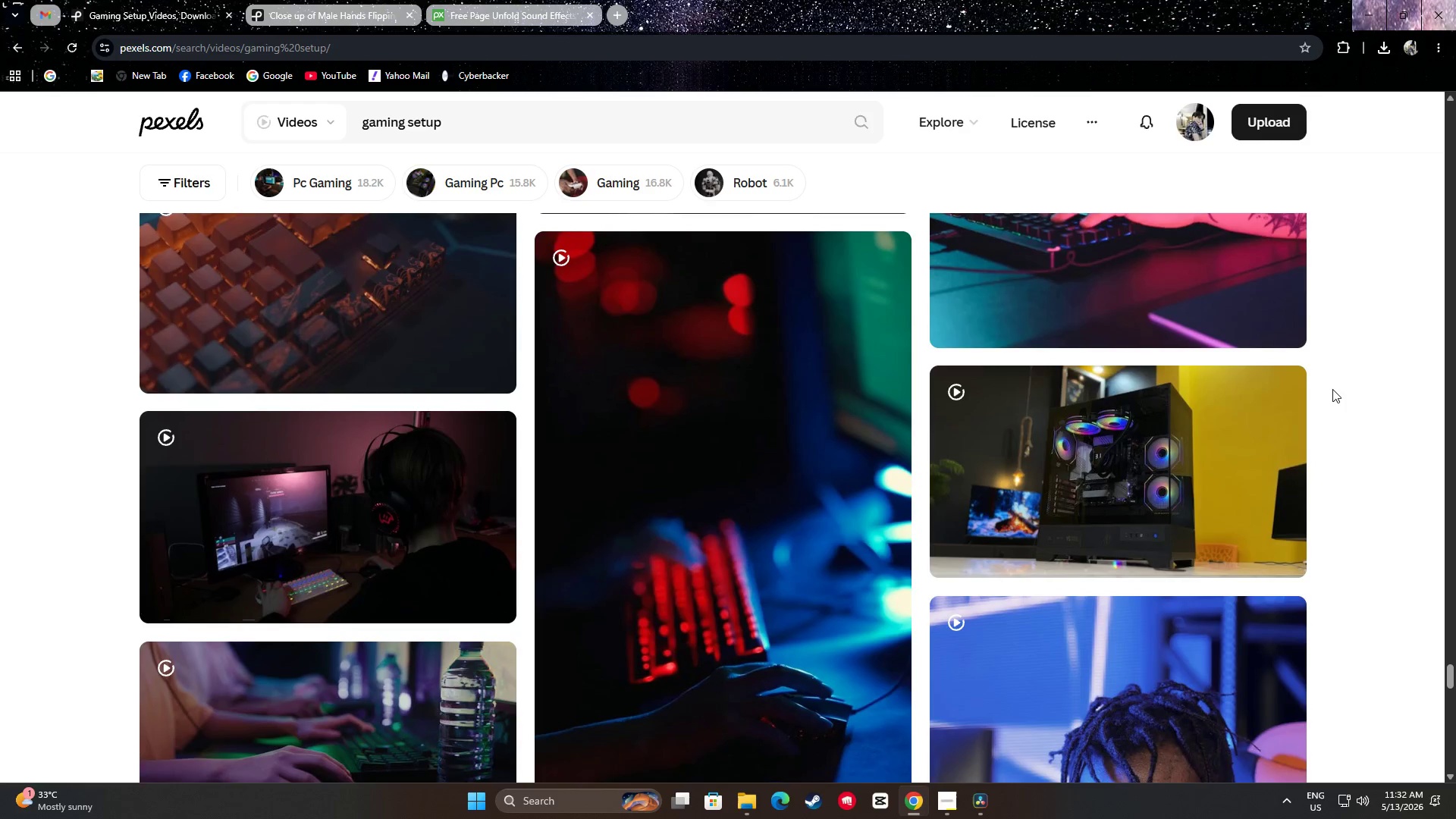 
scroll: coordinate [1332, 391], scroll_direction: down, amount: 3.0
 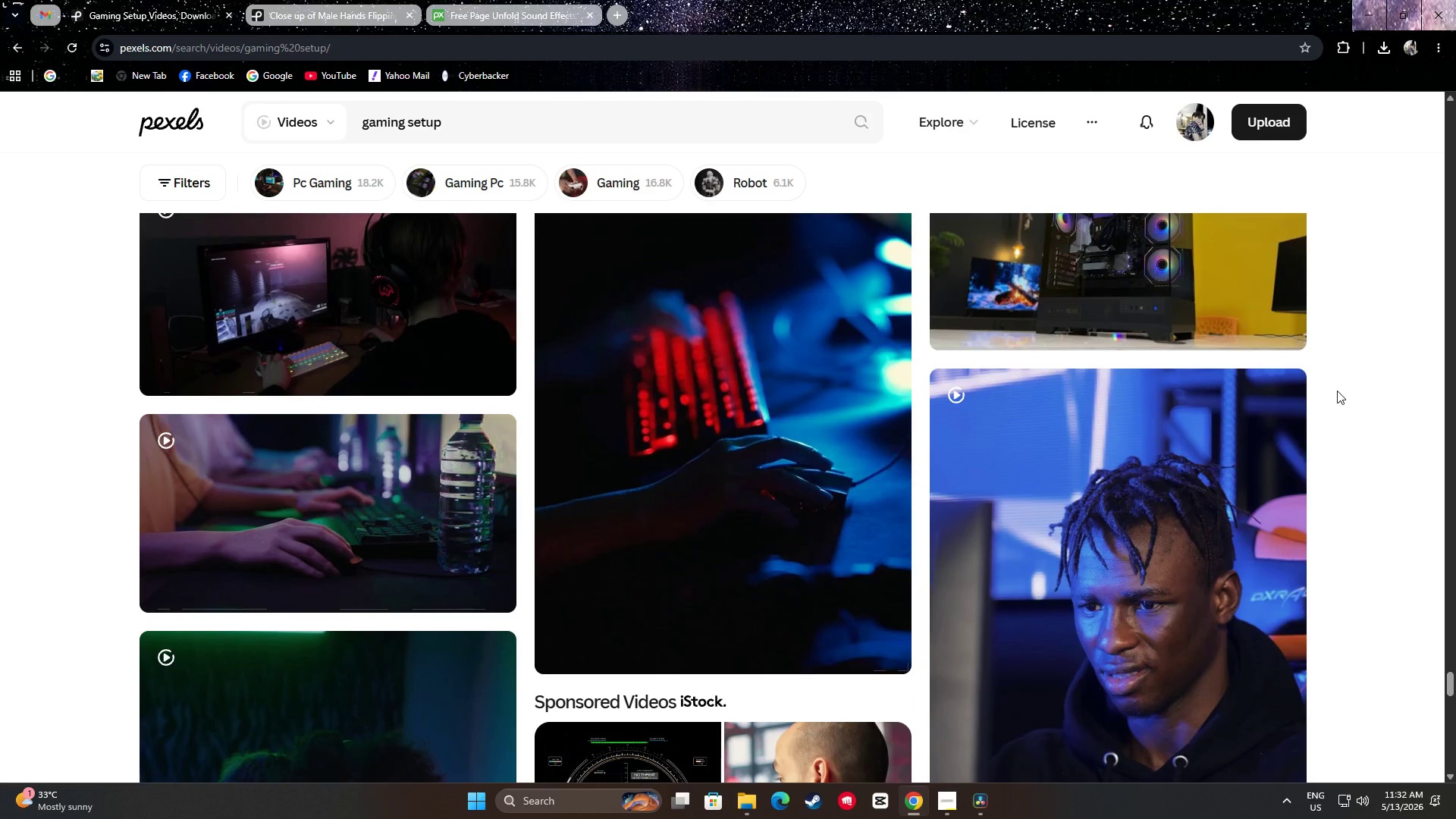 
scroll: coordinate [1338, 389], scroll_direction: up, amount: 3.0
 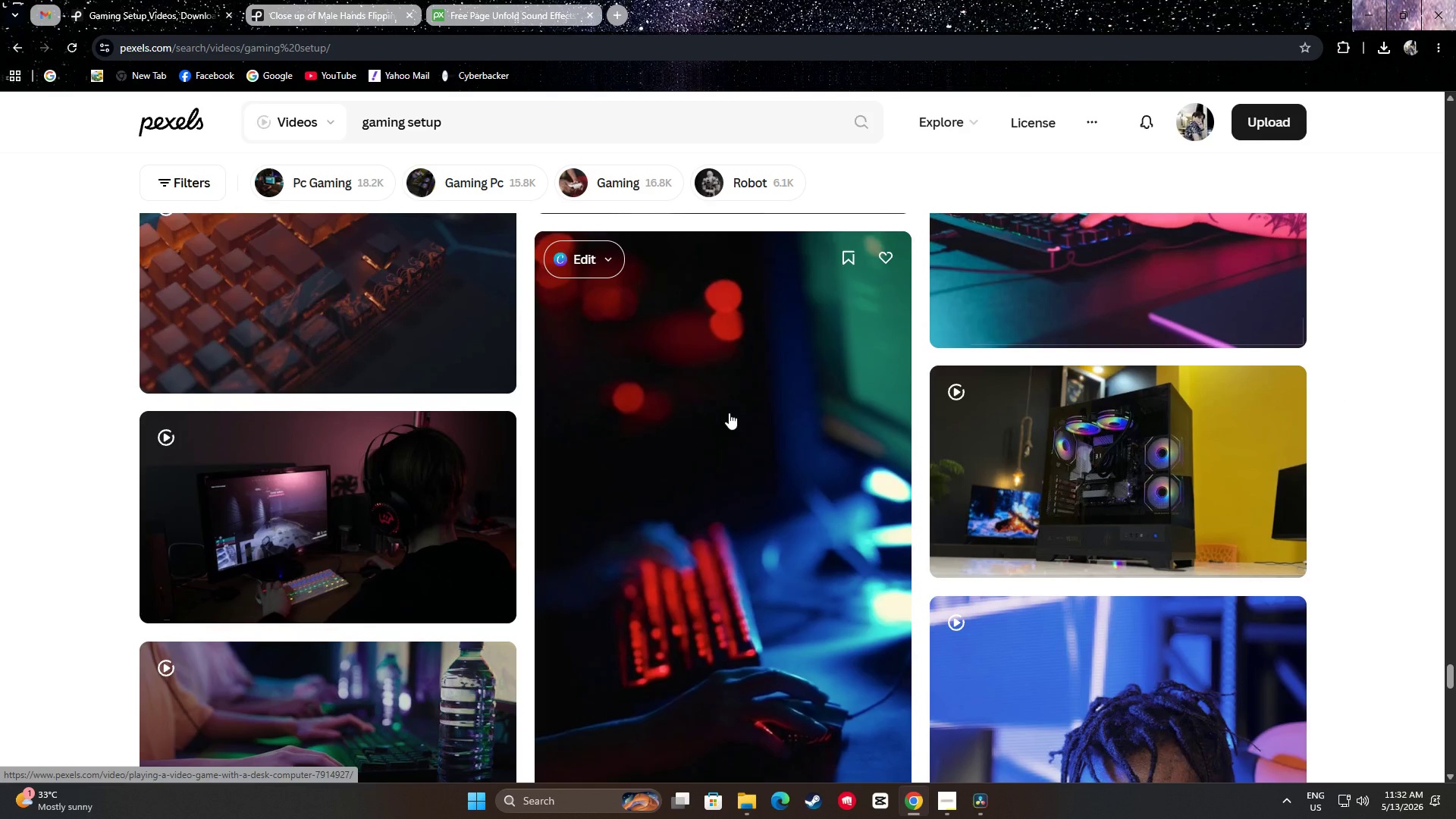 
scroll: coordinate [711, 335], scroll_direction: down, amount: 25.0
 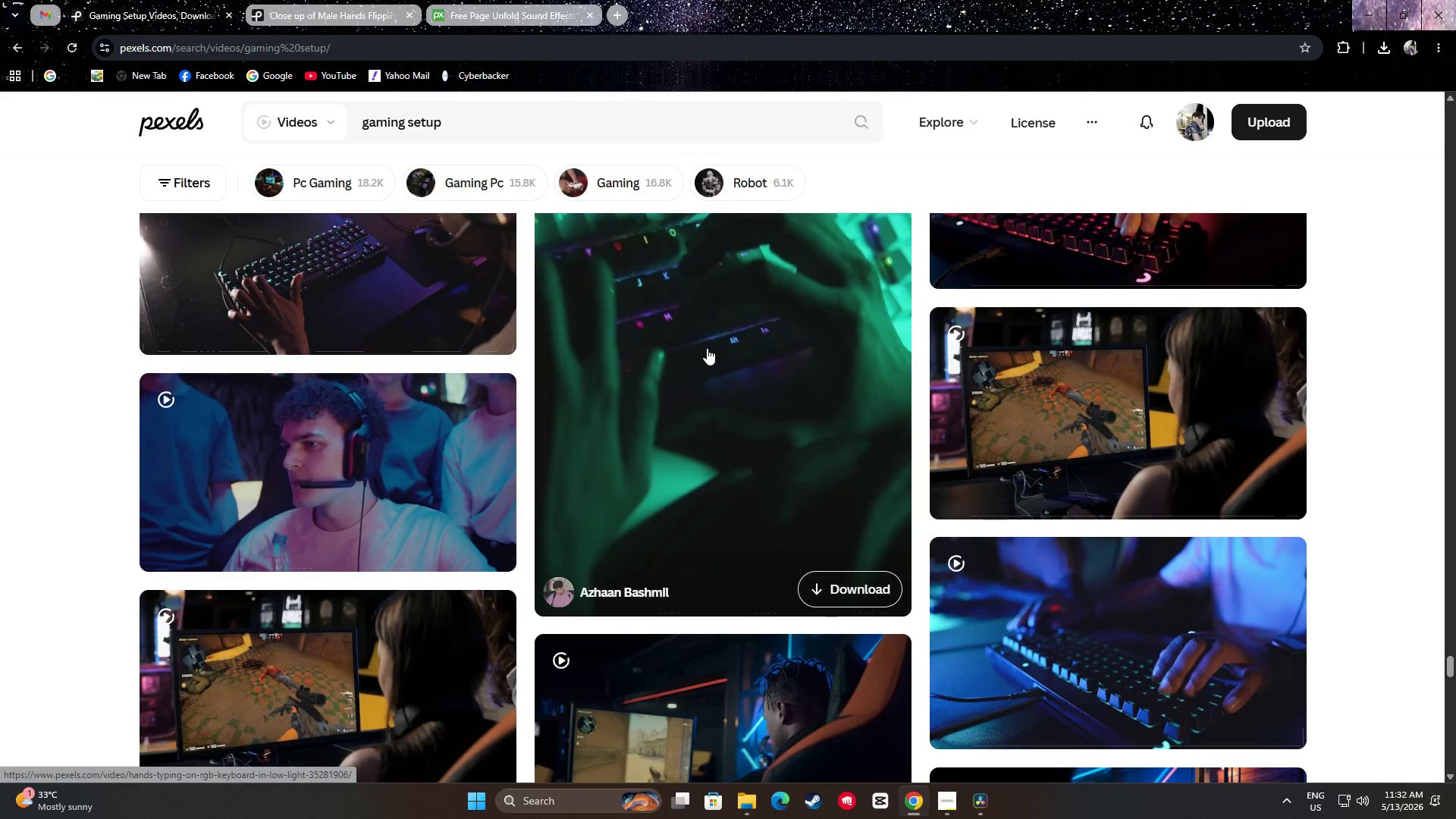 
scroll: coordinate [757, 347], scroll_direction: down, amount: 15.0
 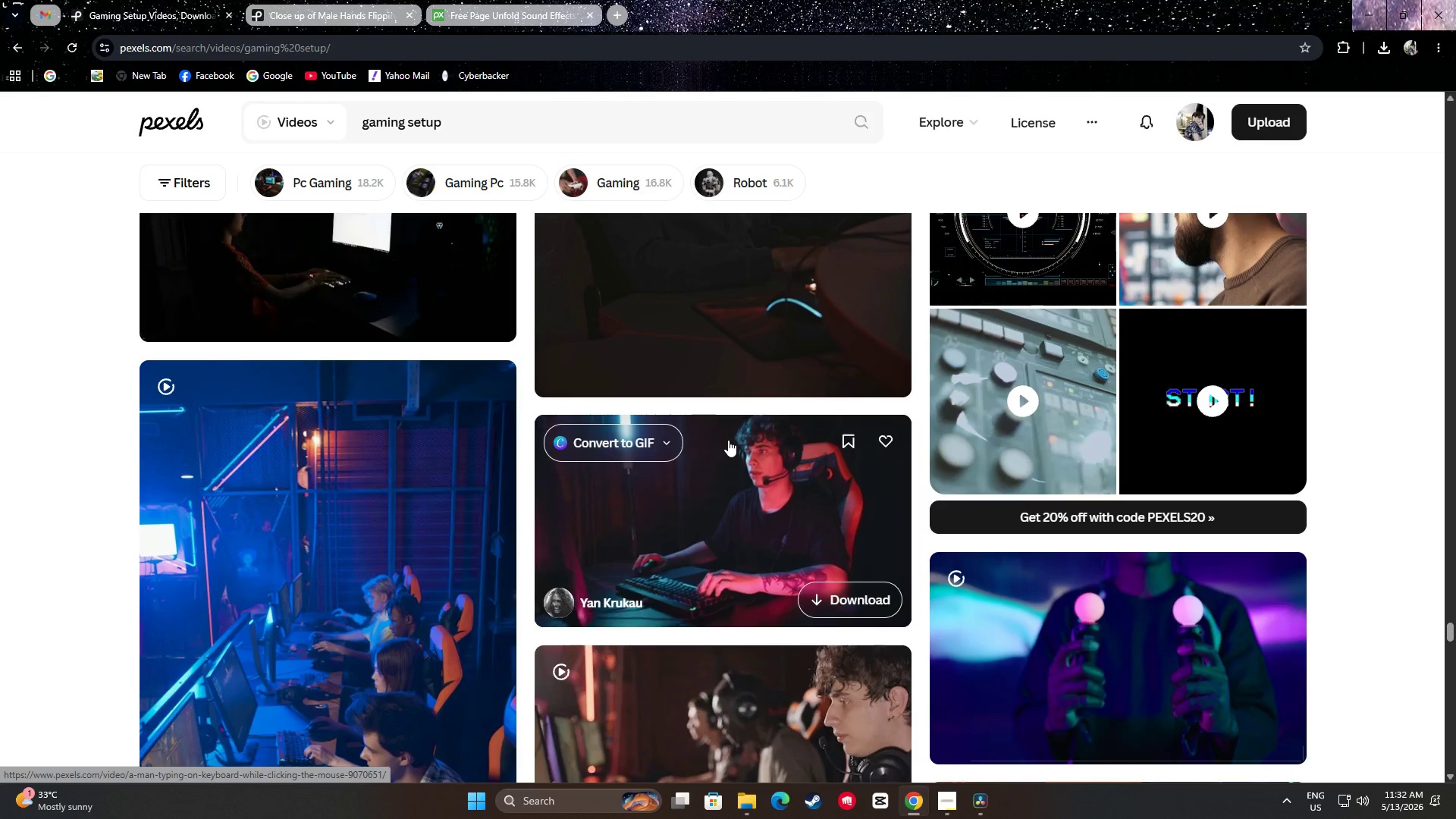 
wait(12.04)
 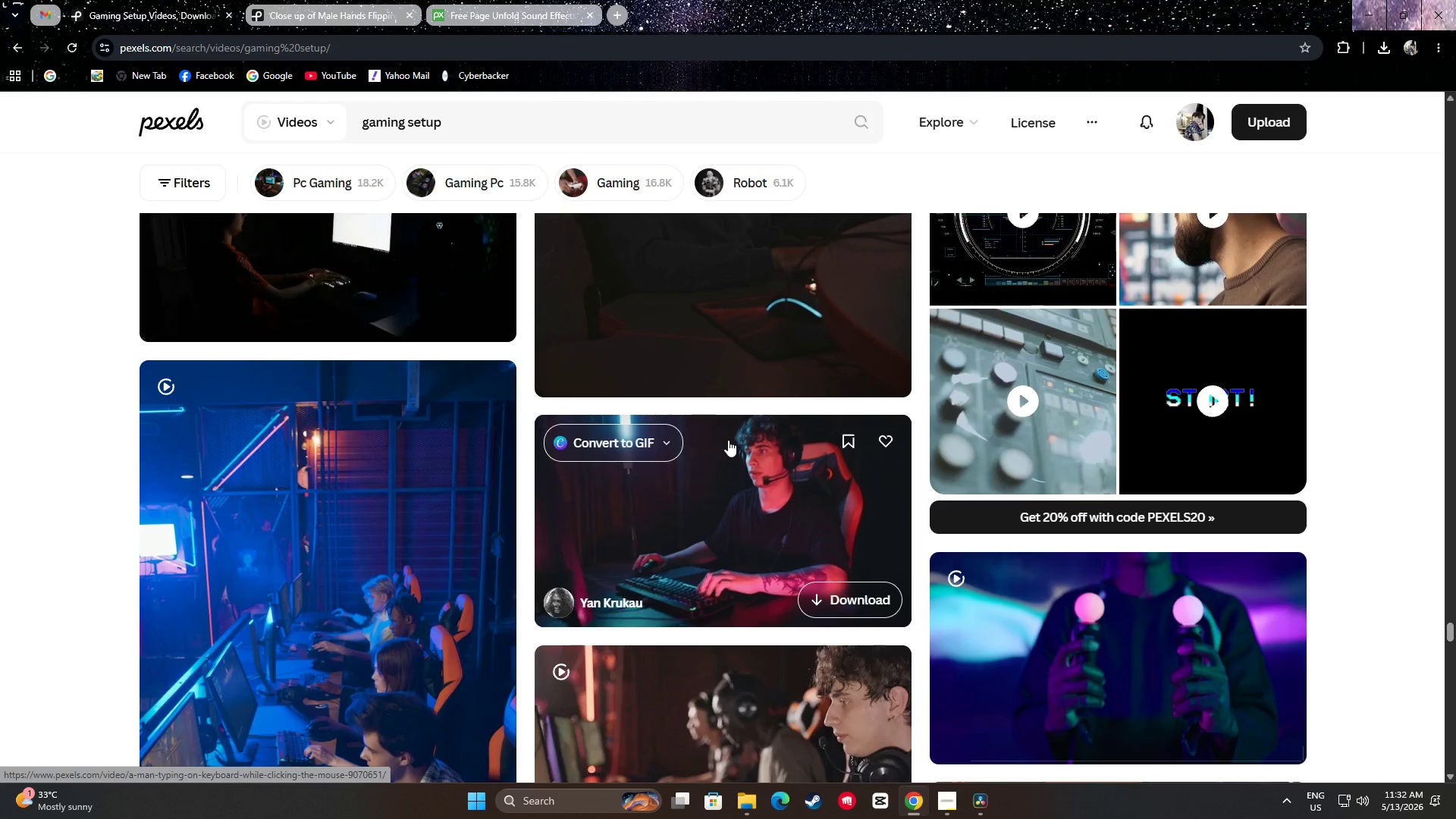 
scroll: coordinate [1363, 373], scroll_direction: down, amount: 19.0
 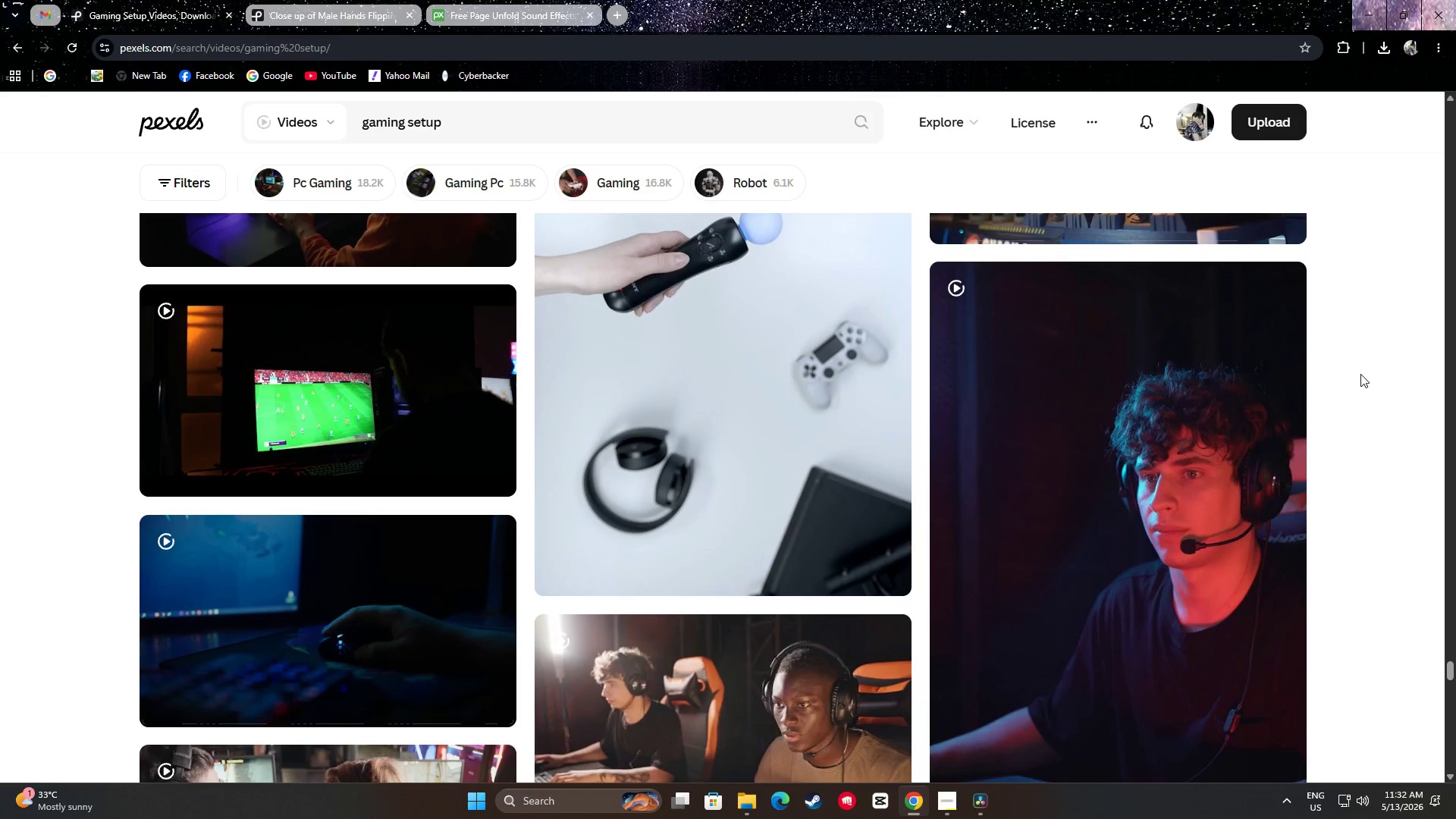 
scroll: coordinate [1369, 487], scroll_direction: down, amount: 29.0
 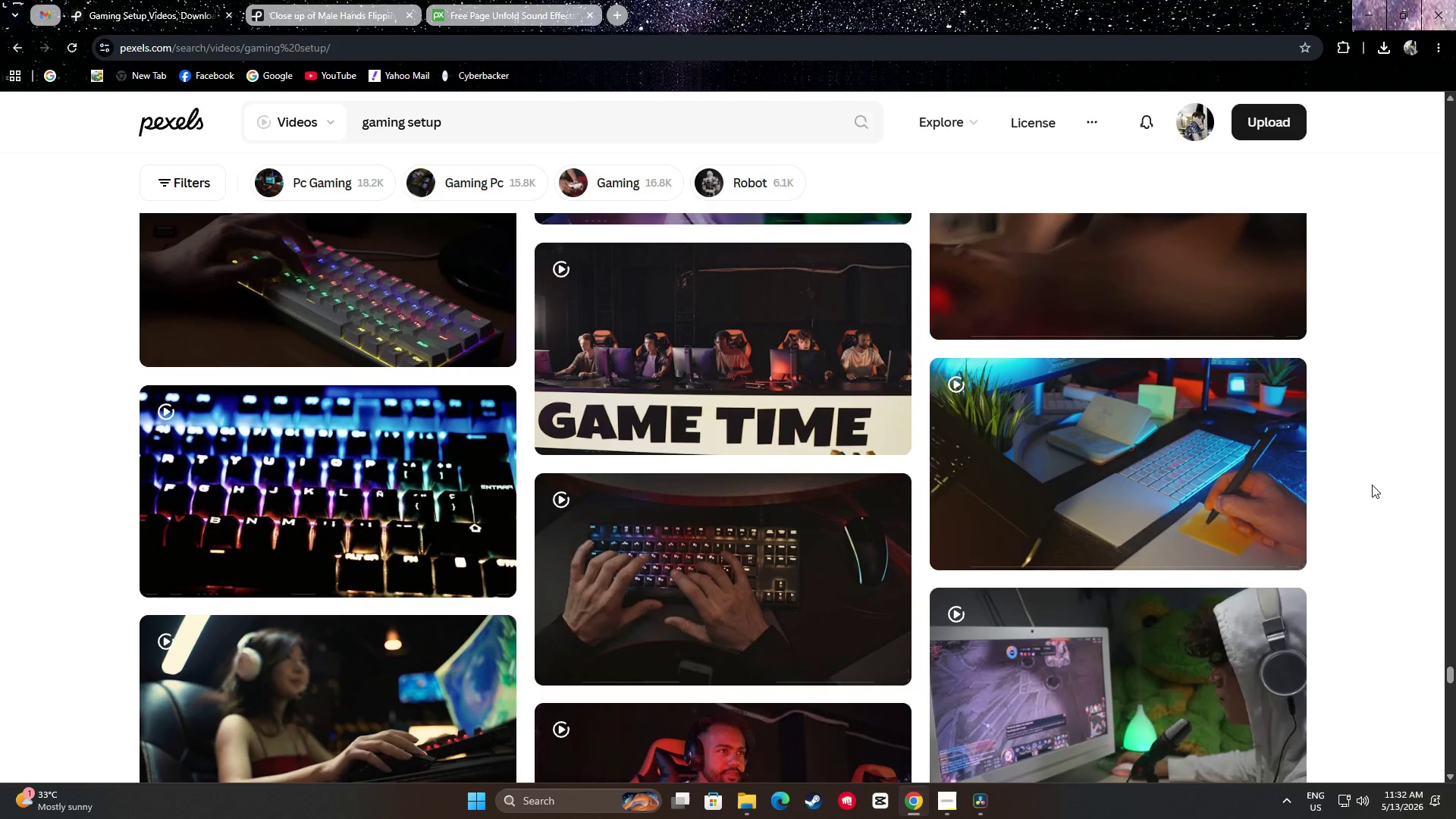 
scroll: coordinate [1349, 488], scroll_direction: down, amount: 20.0
 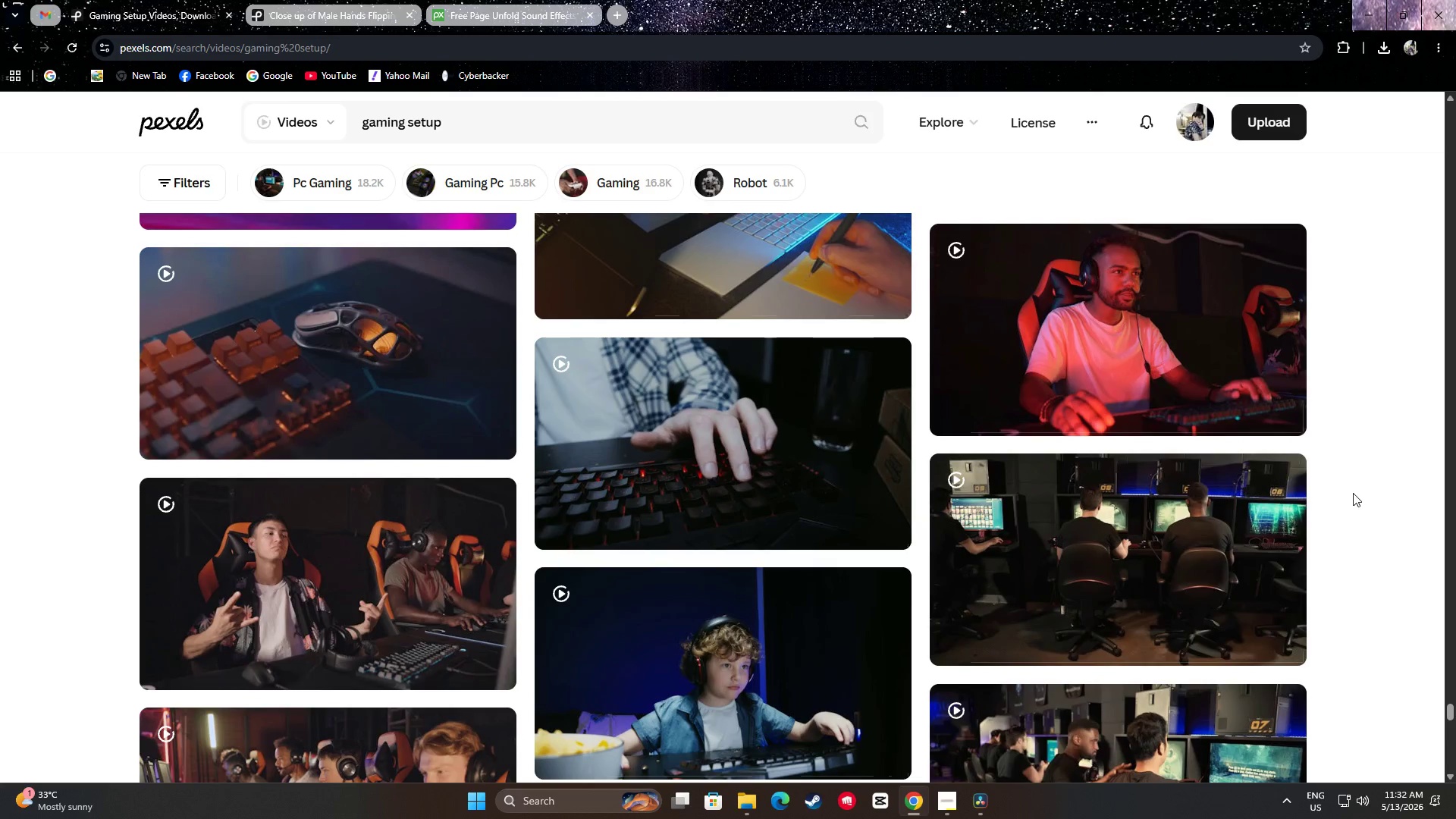 
scroll: coordinate [1342, 512], scroll_direction: down, amount: 24.0
 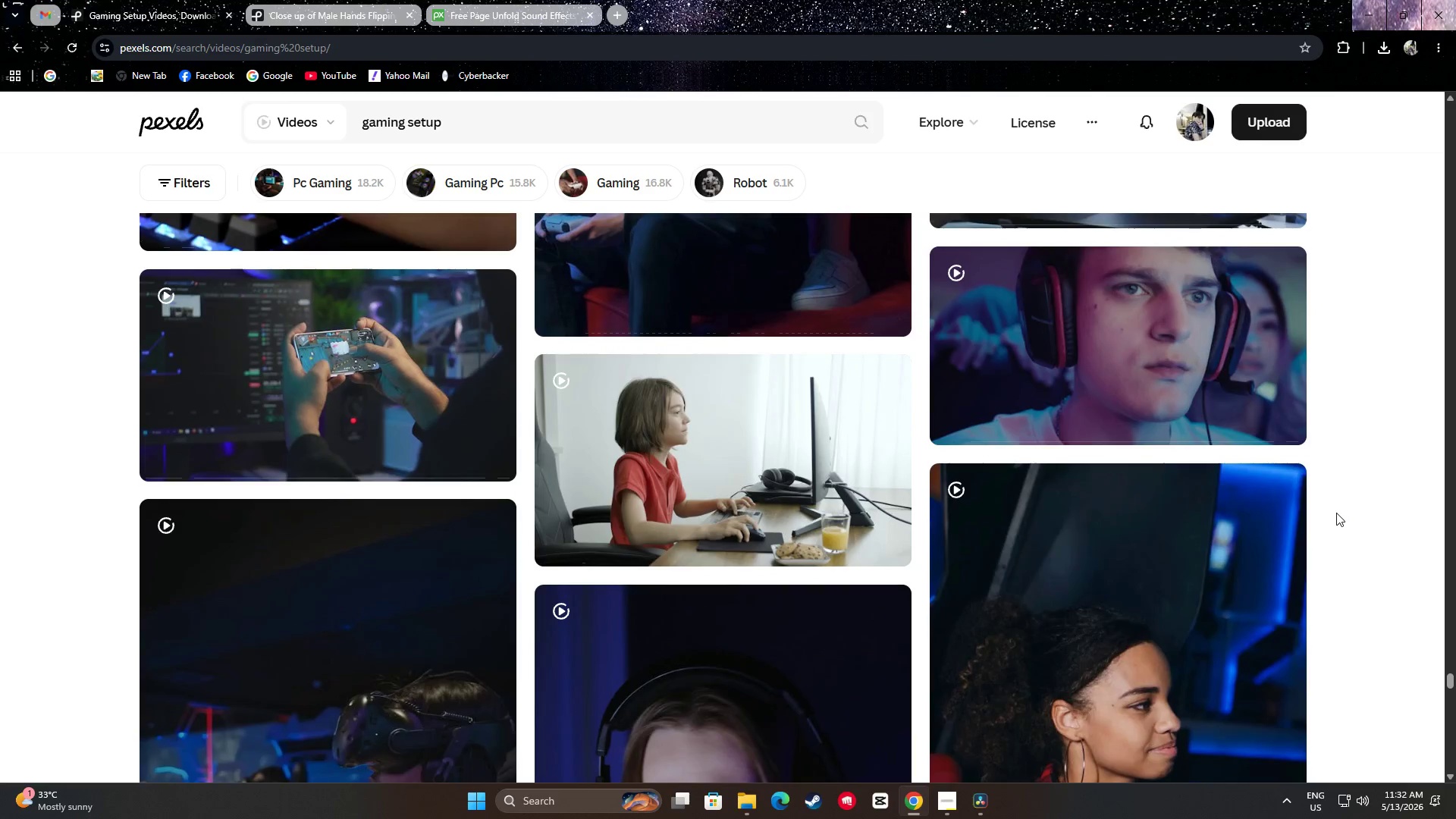 
scroll: coordinate [766, 517], scroll_direction: down, amount: 18.0
 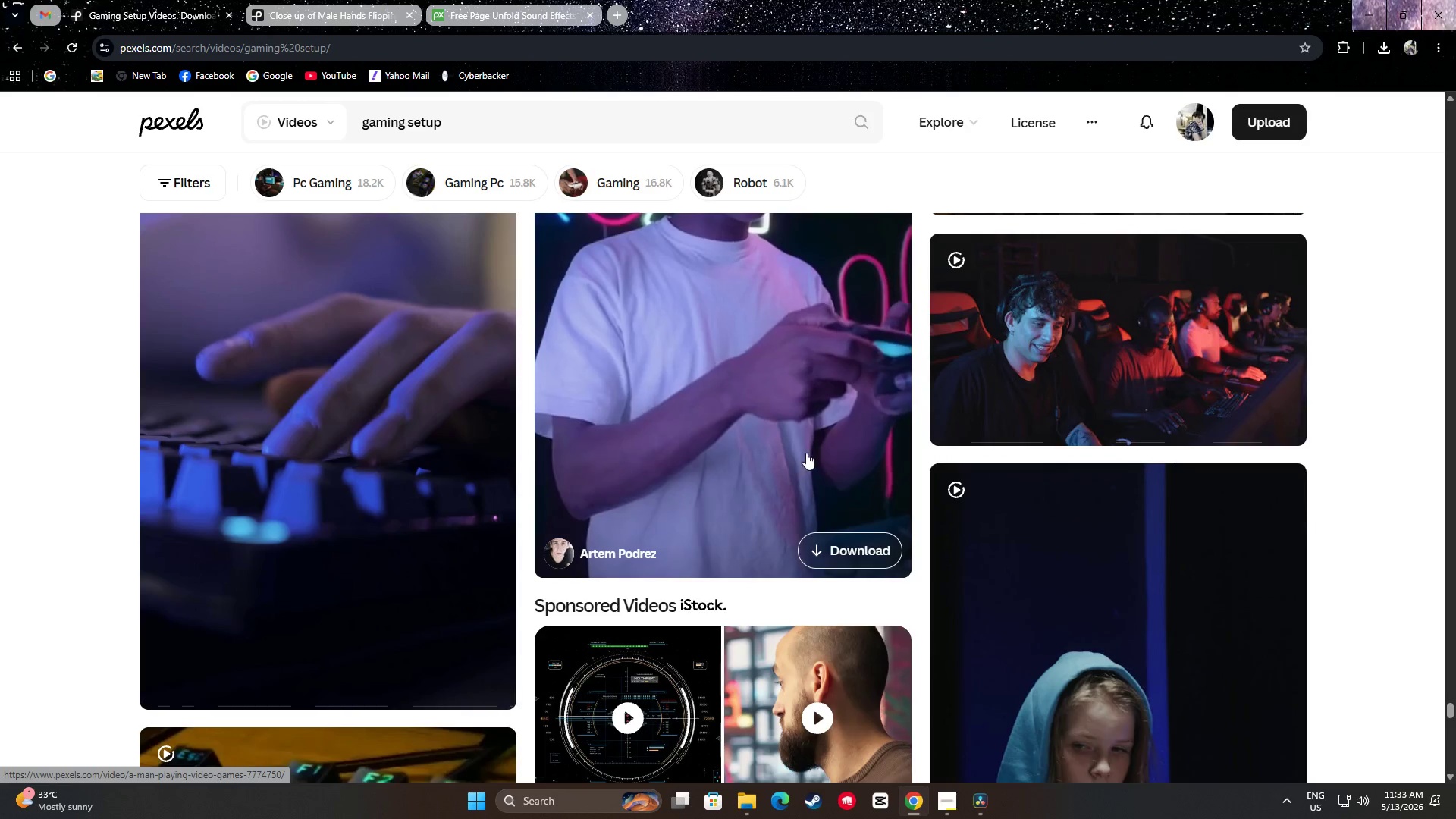 
scroll: coordinate [798, 433], scroll_direction: up, amount: 3.0
 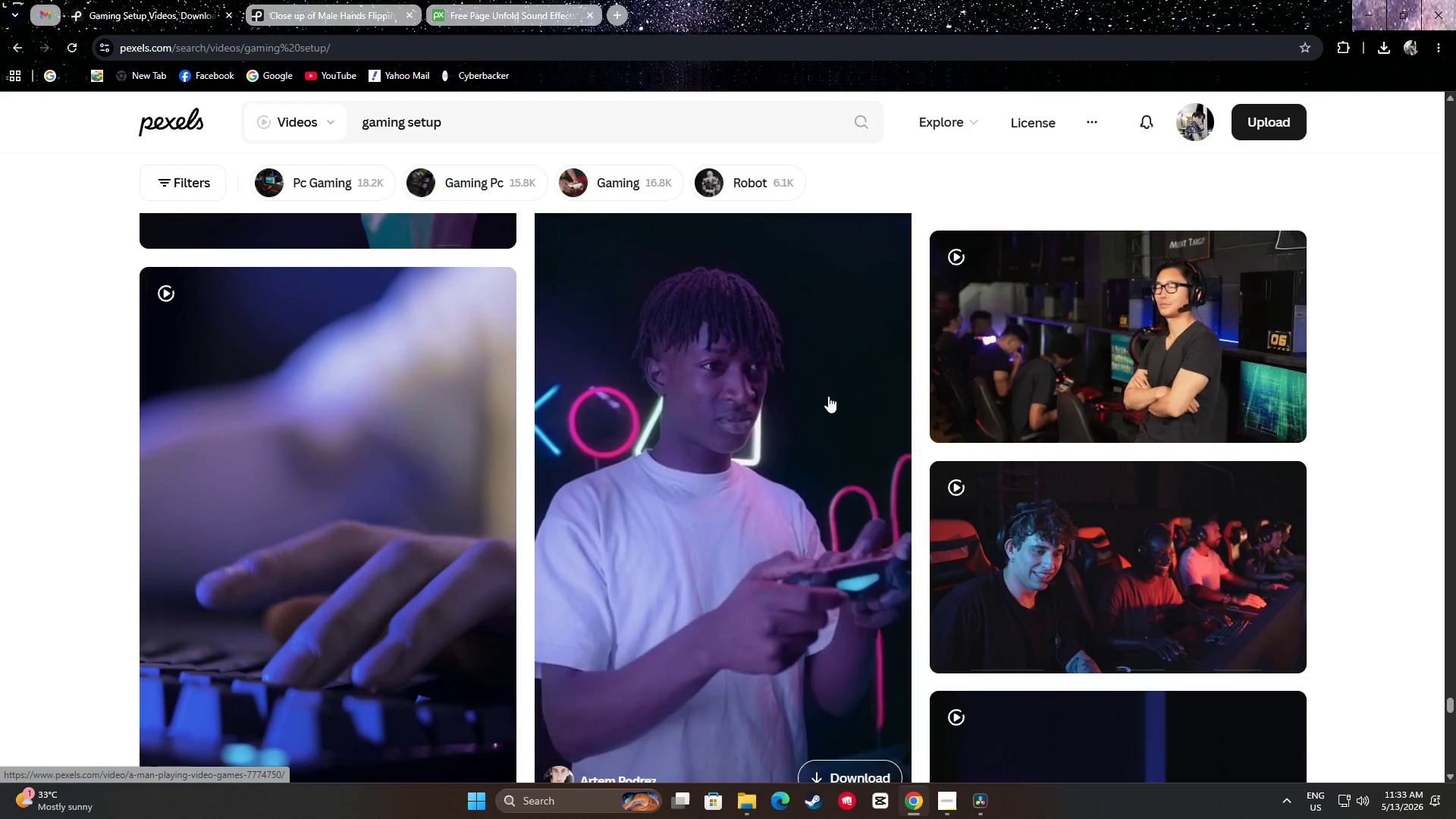 
scroll: coordinate [767, 376], scroll_direction: down, amount: 21.0
 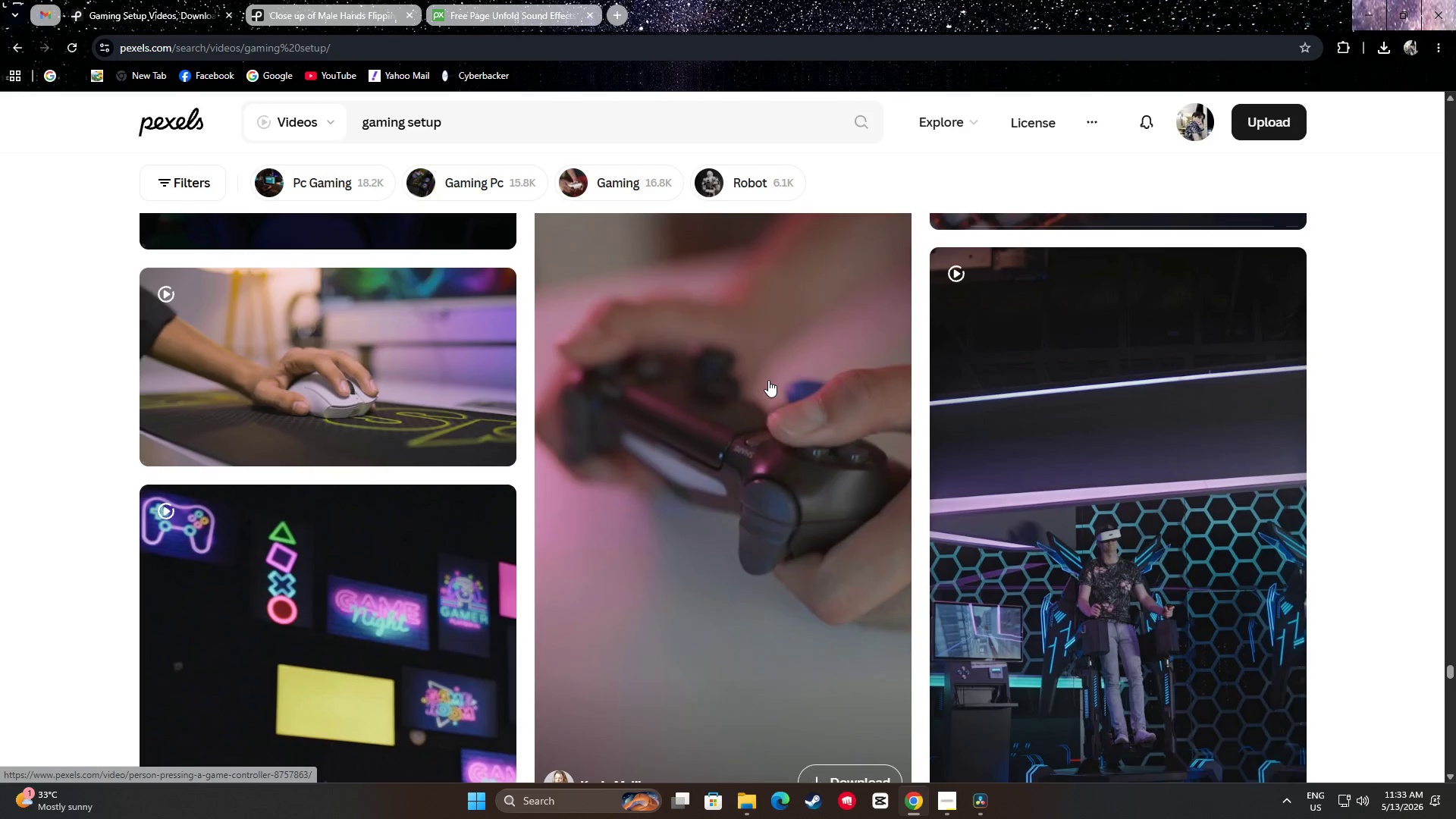 
scroll: coordinate [770, 380], scroll_direction: up, amount: 2.0
 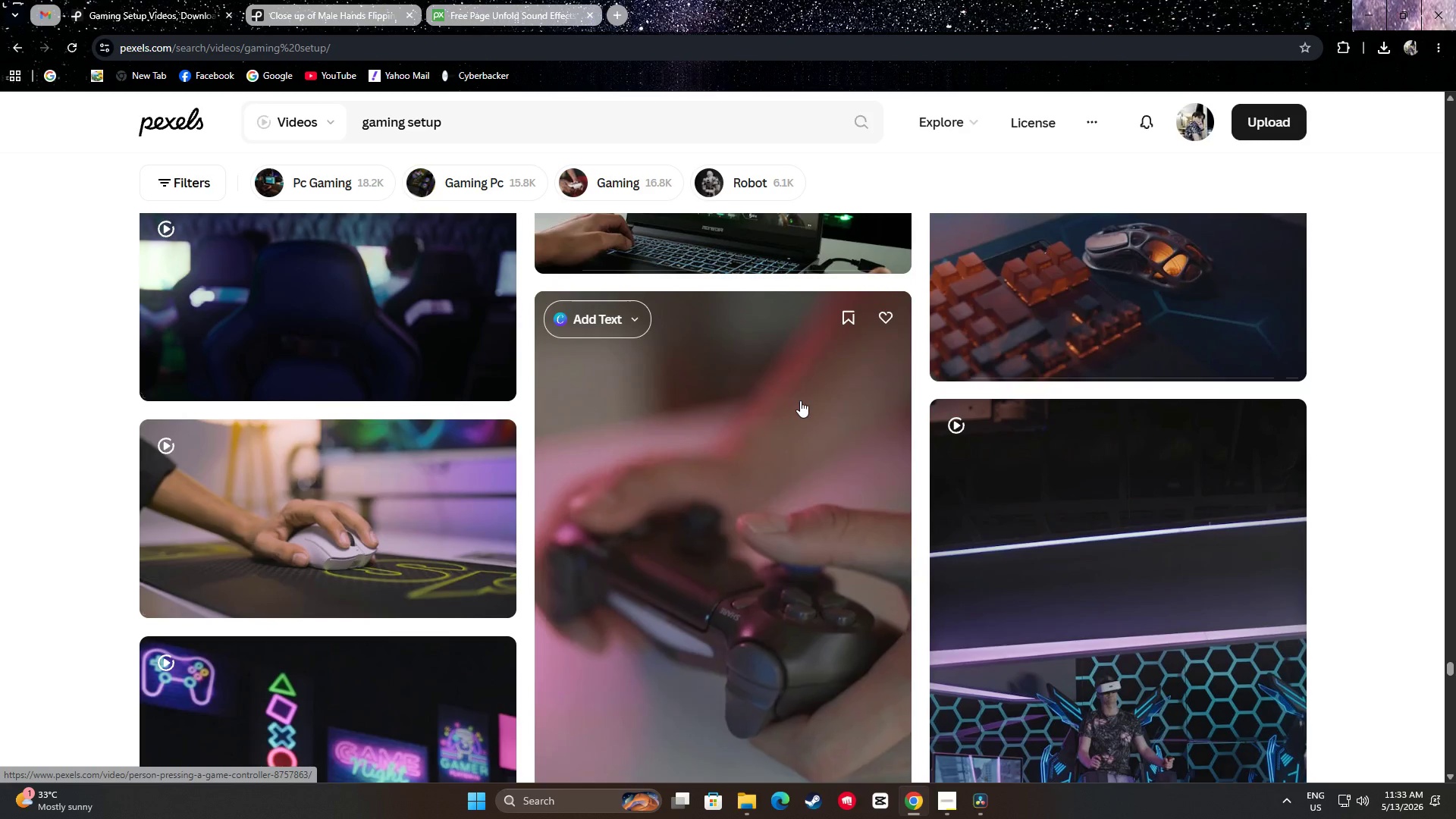 
scroll: coordinate [799, 403], scroll_direction: down, amount: 3.0
 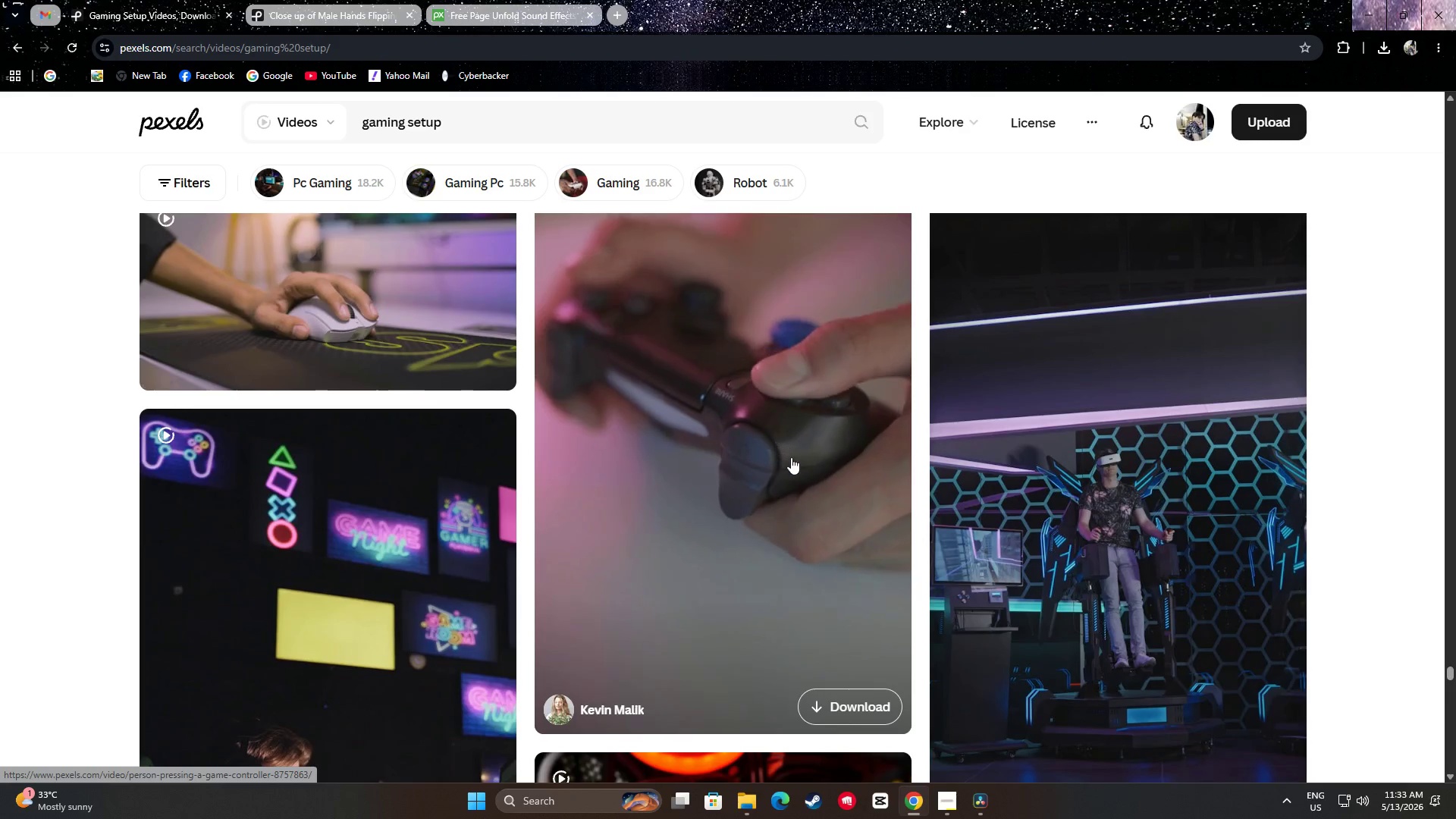 
scroll: coordinate [791, 458], scroll_direction: up, amount: 2.0
 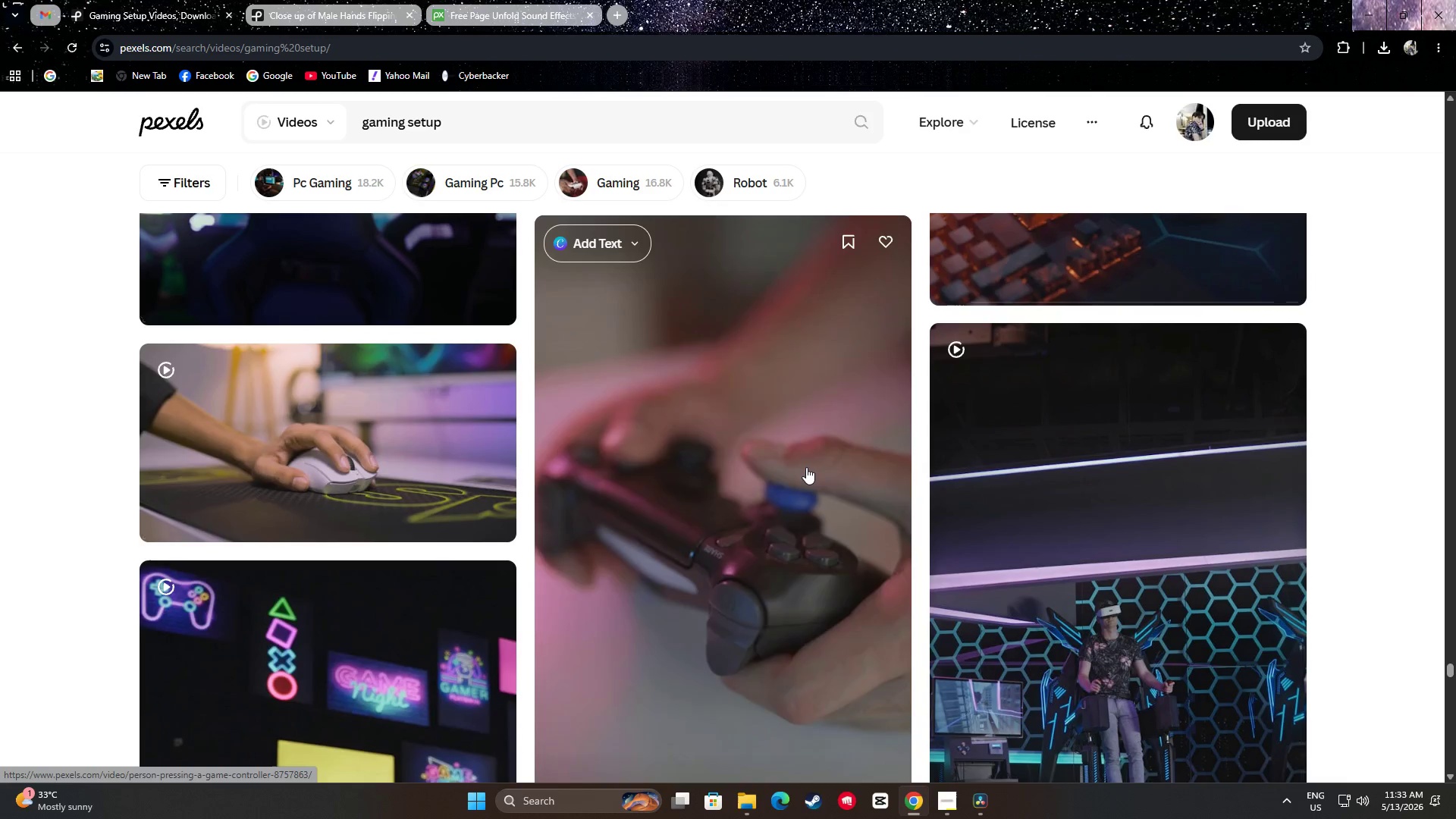 
scroll: coordinate [777, 435], scroll_direction: down, amount: 23.0
 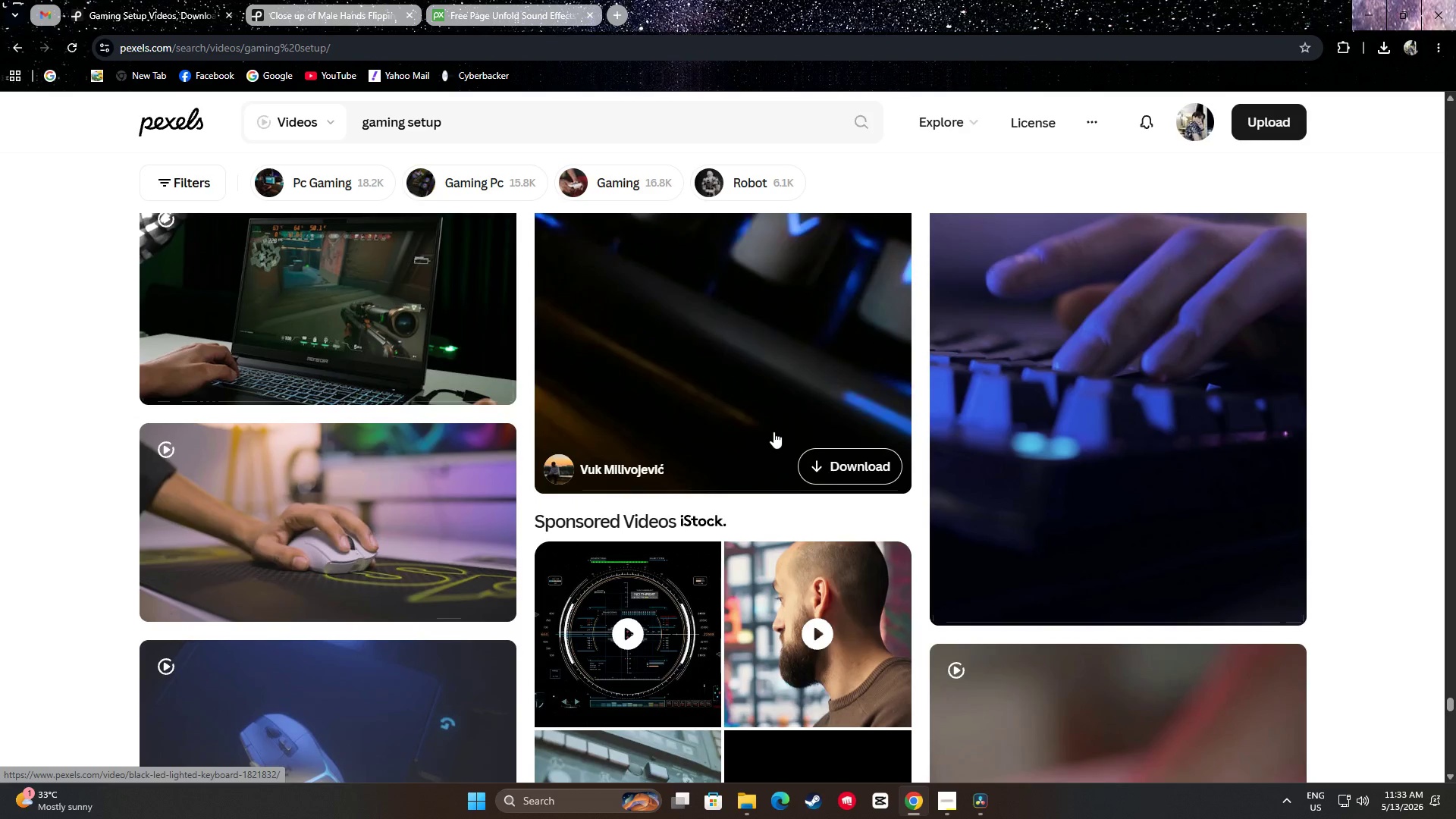 
scroll: coordinate [760, 387], scroll_direction: down, amount: 18.0
 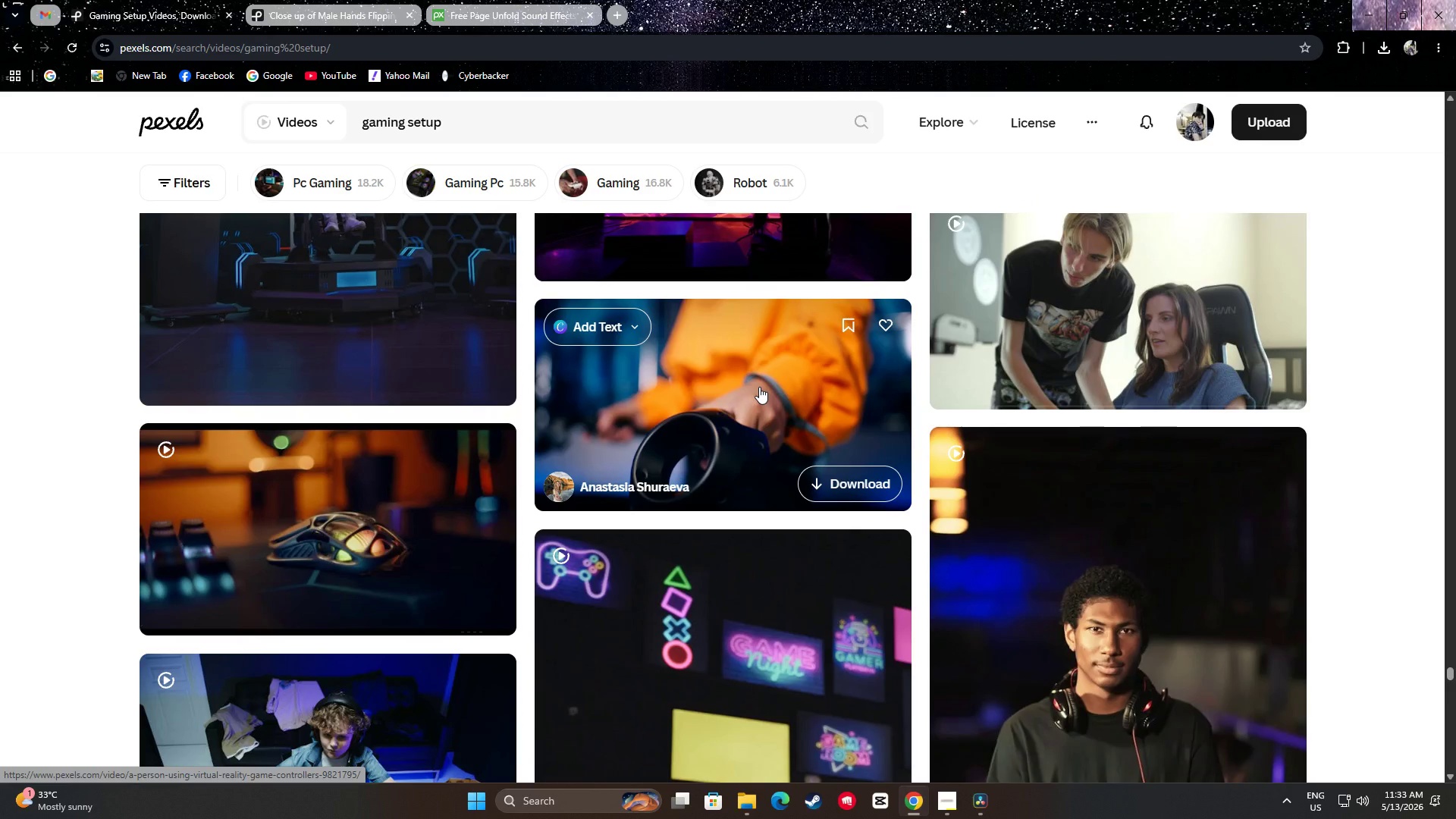 
scroll: coordinate [764, 389], scroll_direction: down, amount: 14.0
 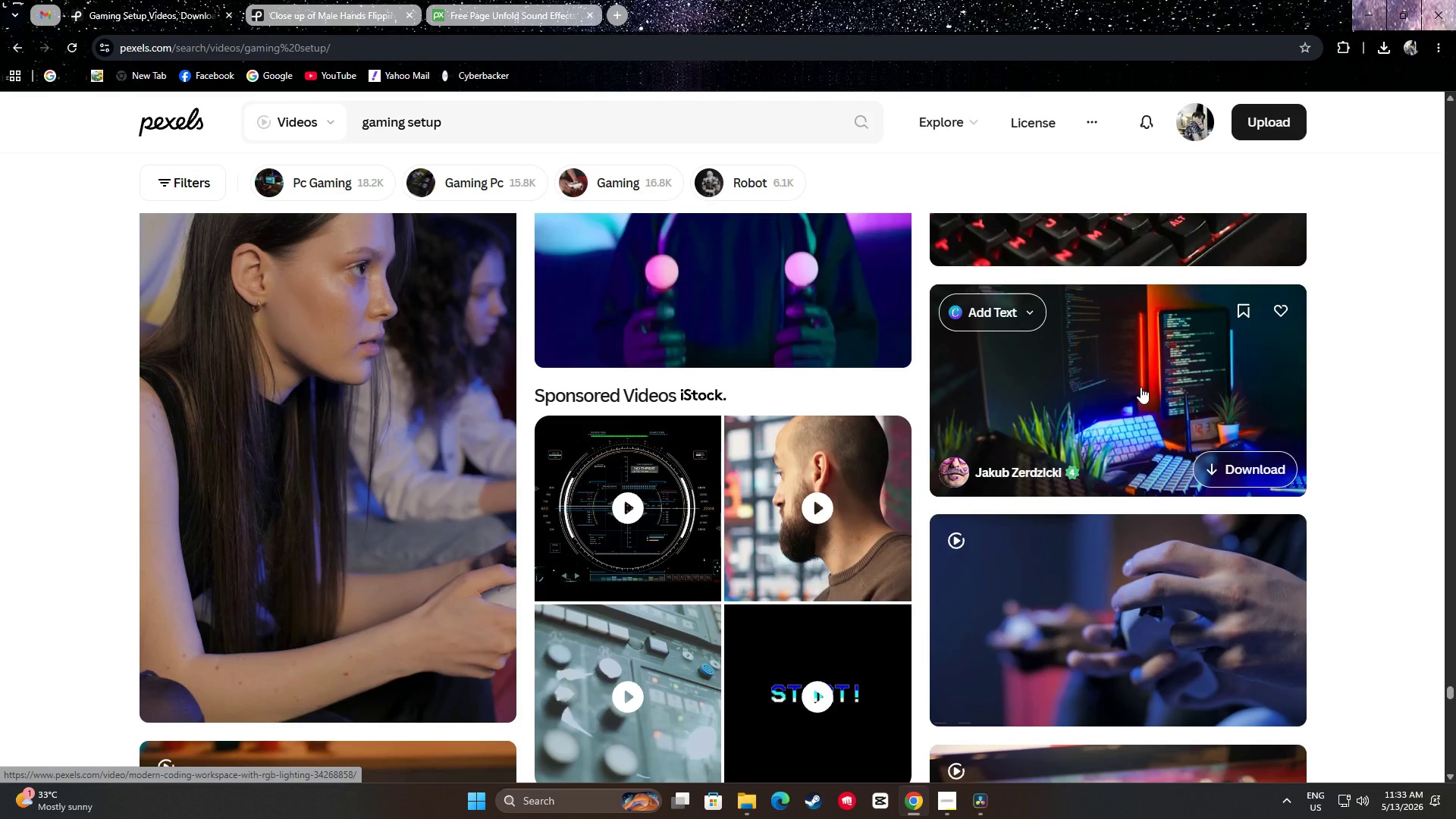 
wait(10.04)
 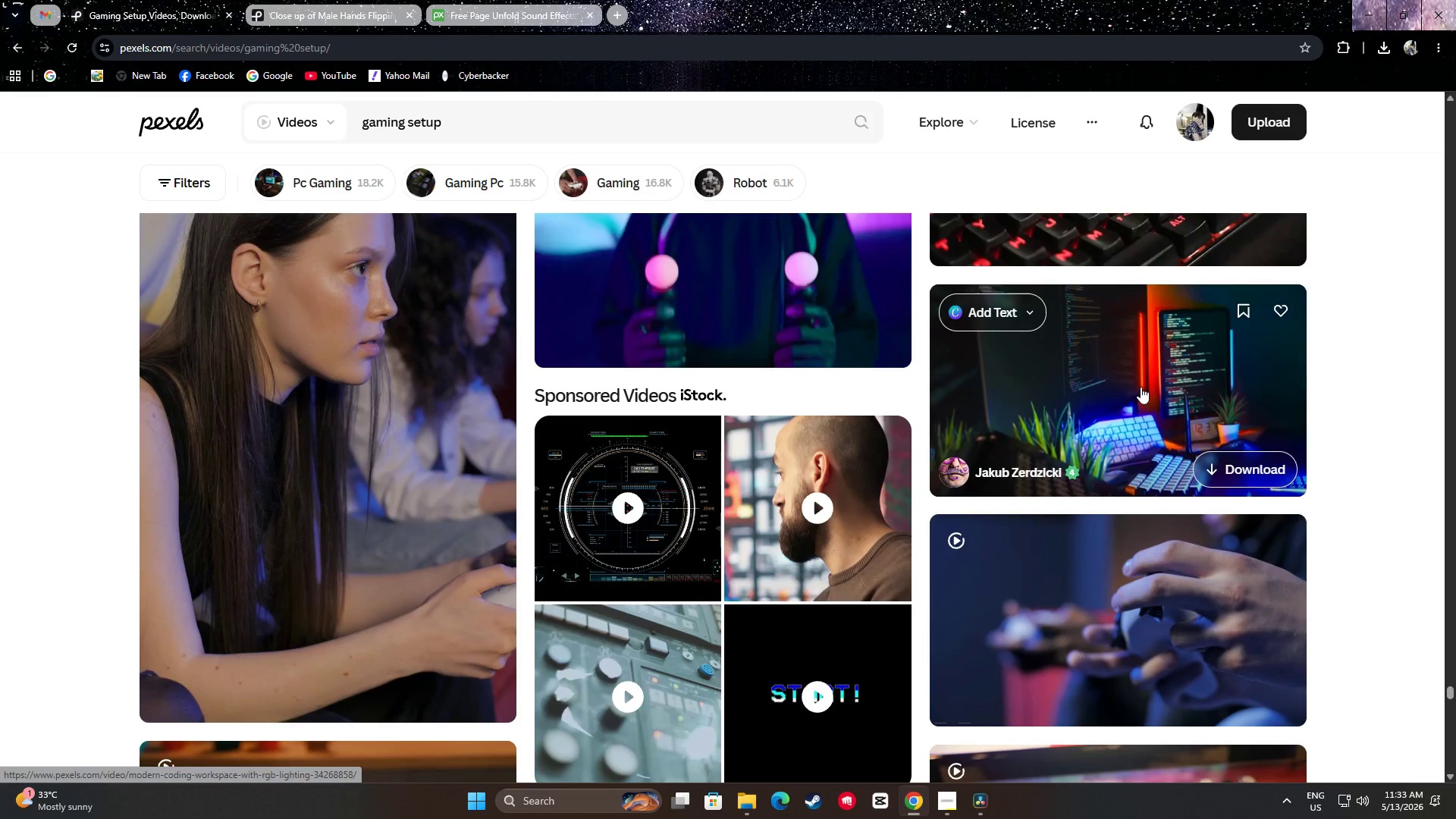 
scroll: coordinate [1364, 400], scroll_direction: down, amount: 21.0
 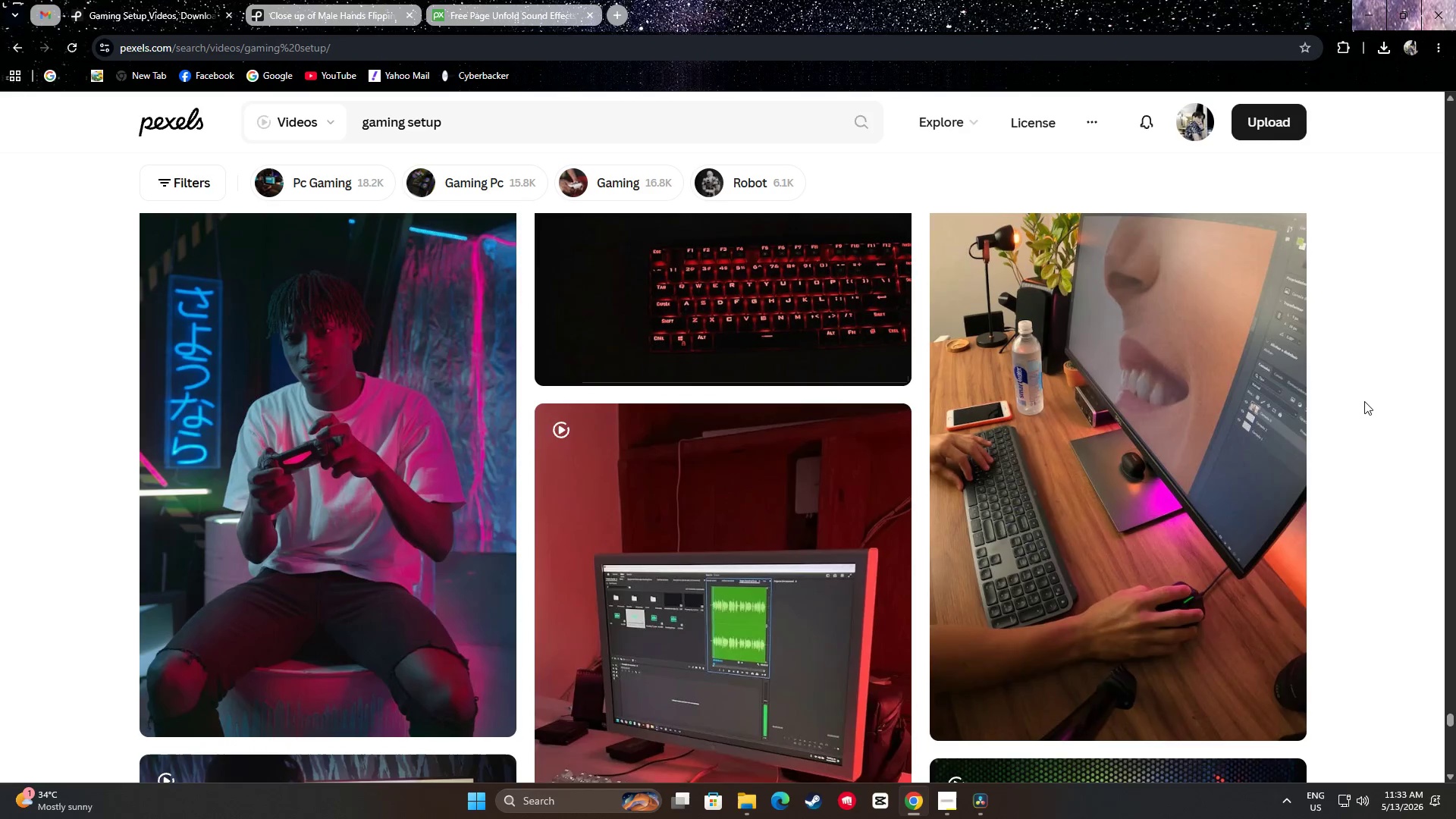 
scroll: coordinate [1188, 424], scroll_direction: up, amount: 1.0
 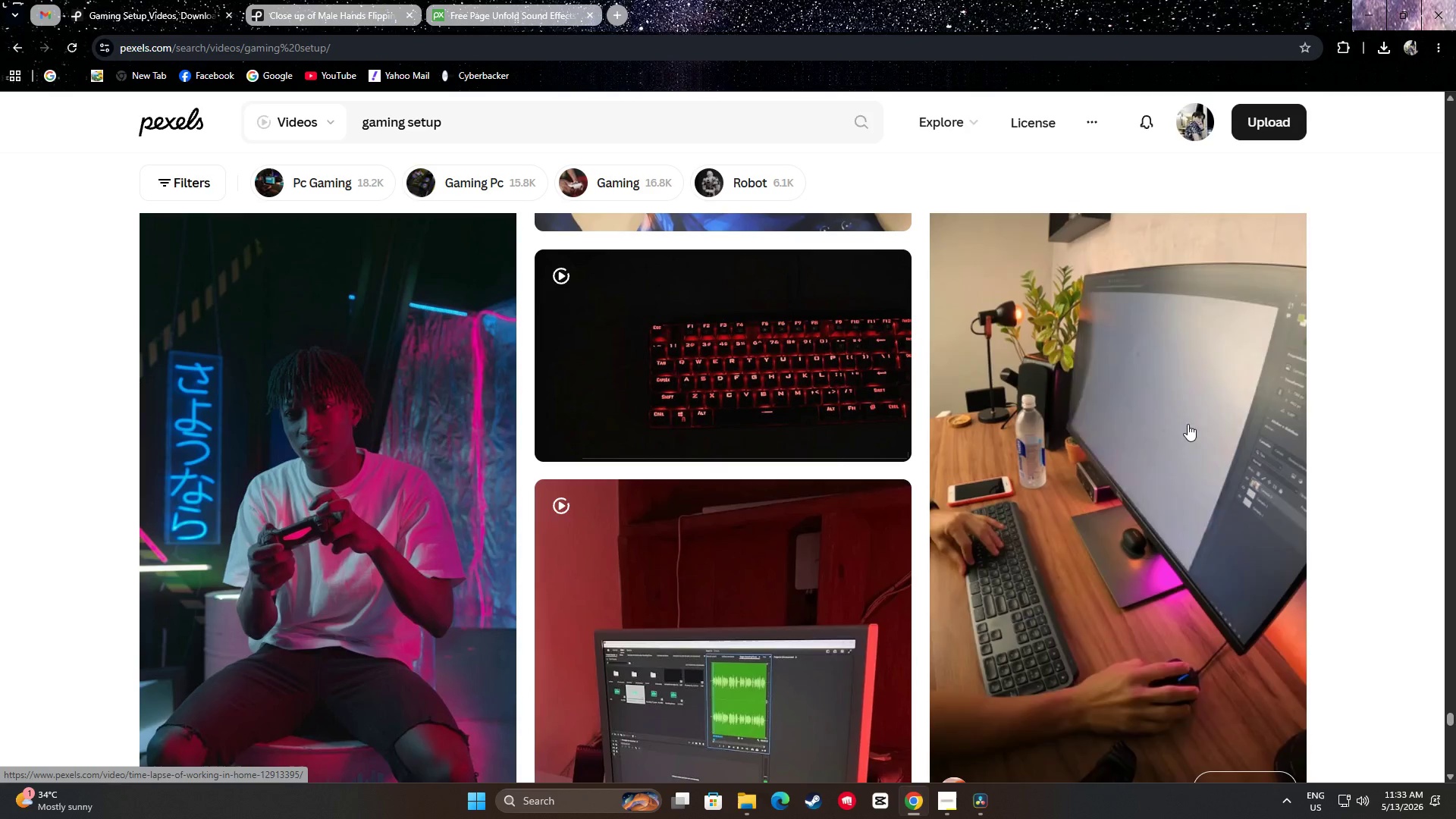 
wait(8.21)
 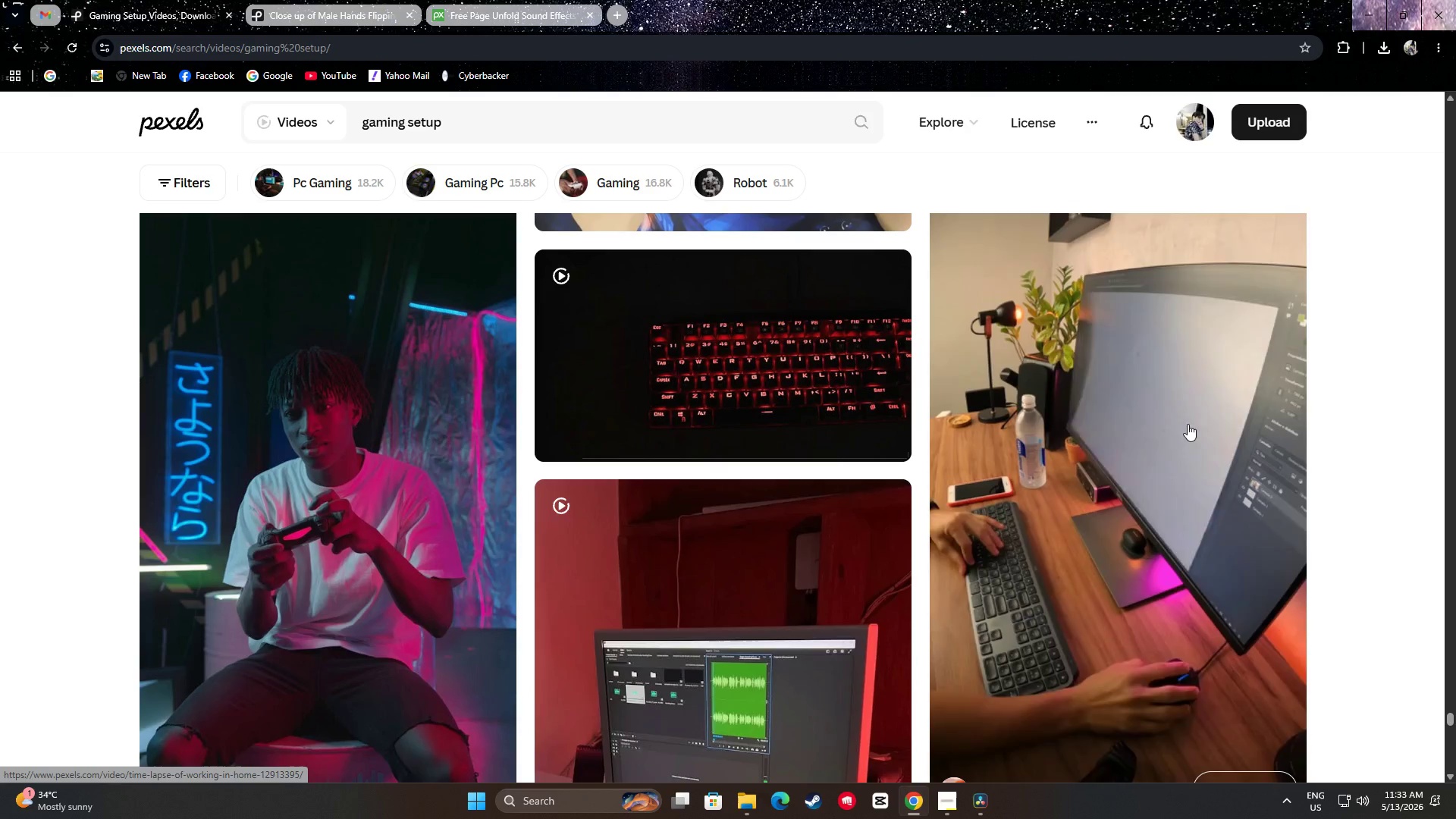 
scroll: coordinate [1188, 424], scroll_direction: down, amount: 6.0
 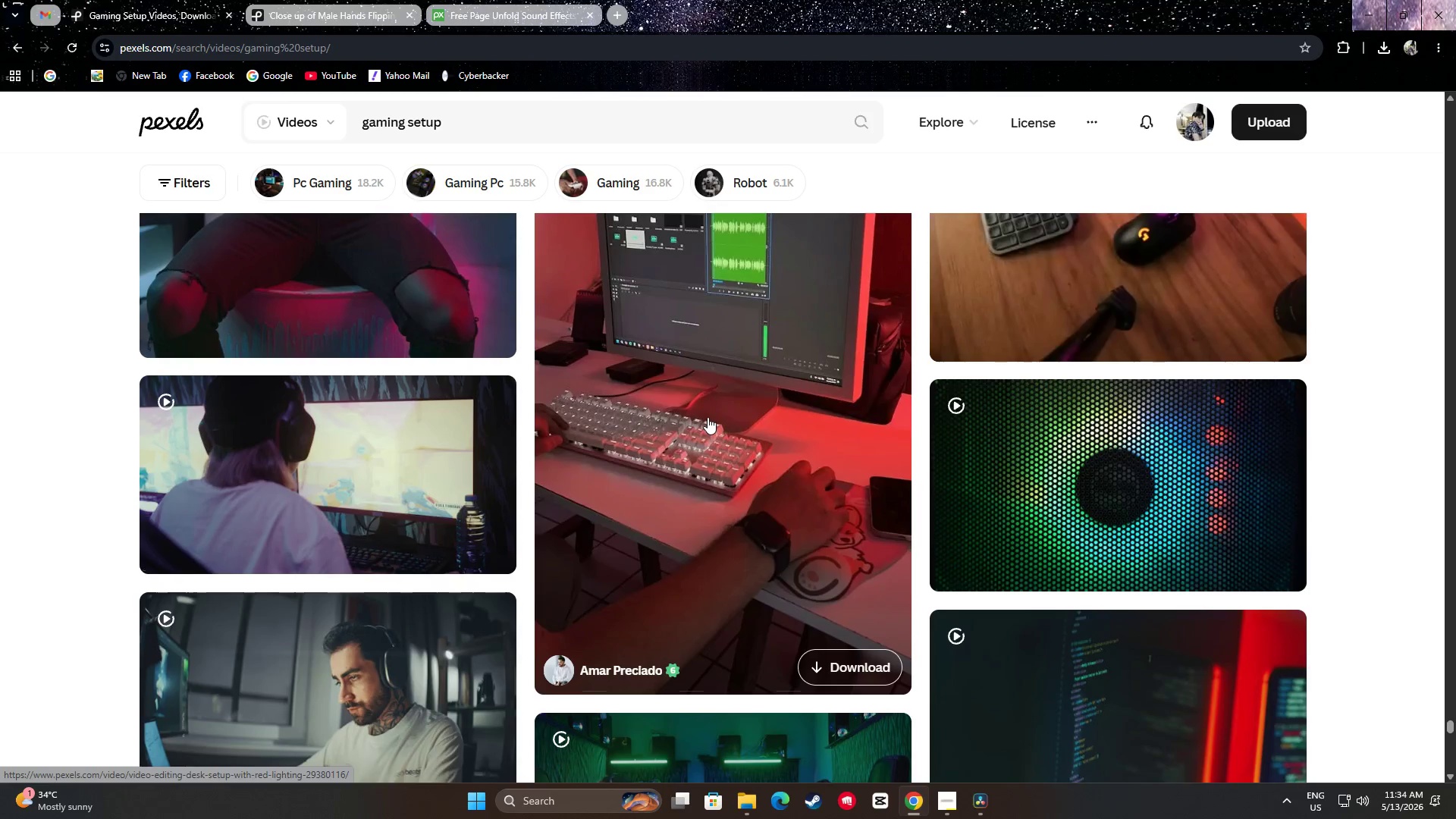 
scroll: coordinate [768, 392], scroll_direction: up, amount: 4.0
 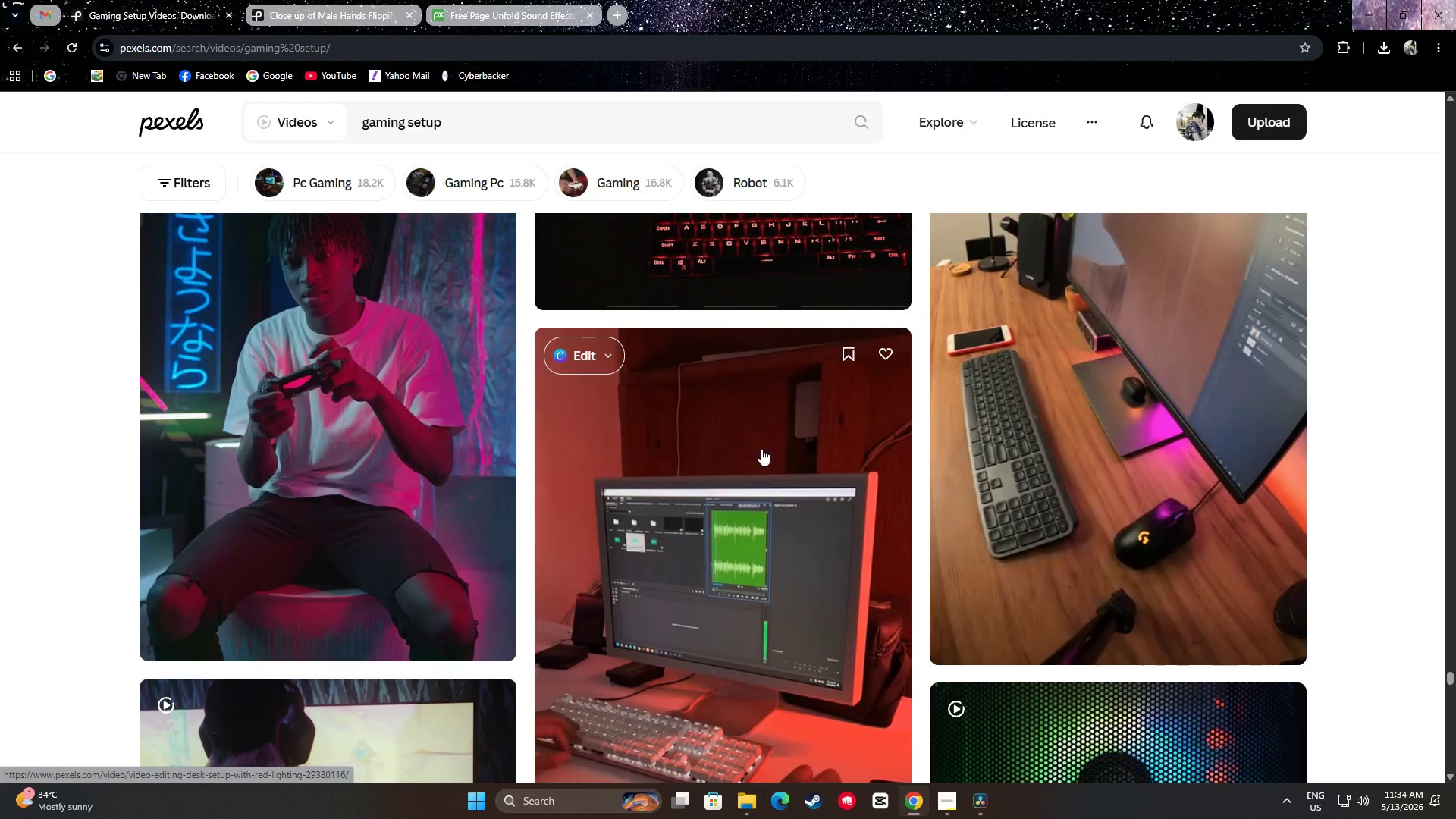 
scroll: coordinate [783, 435], scroll_direction: down, amount: 11.0
 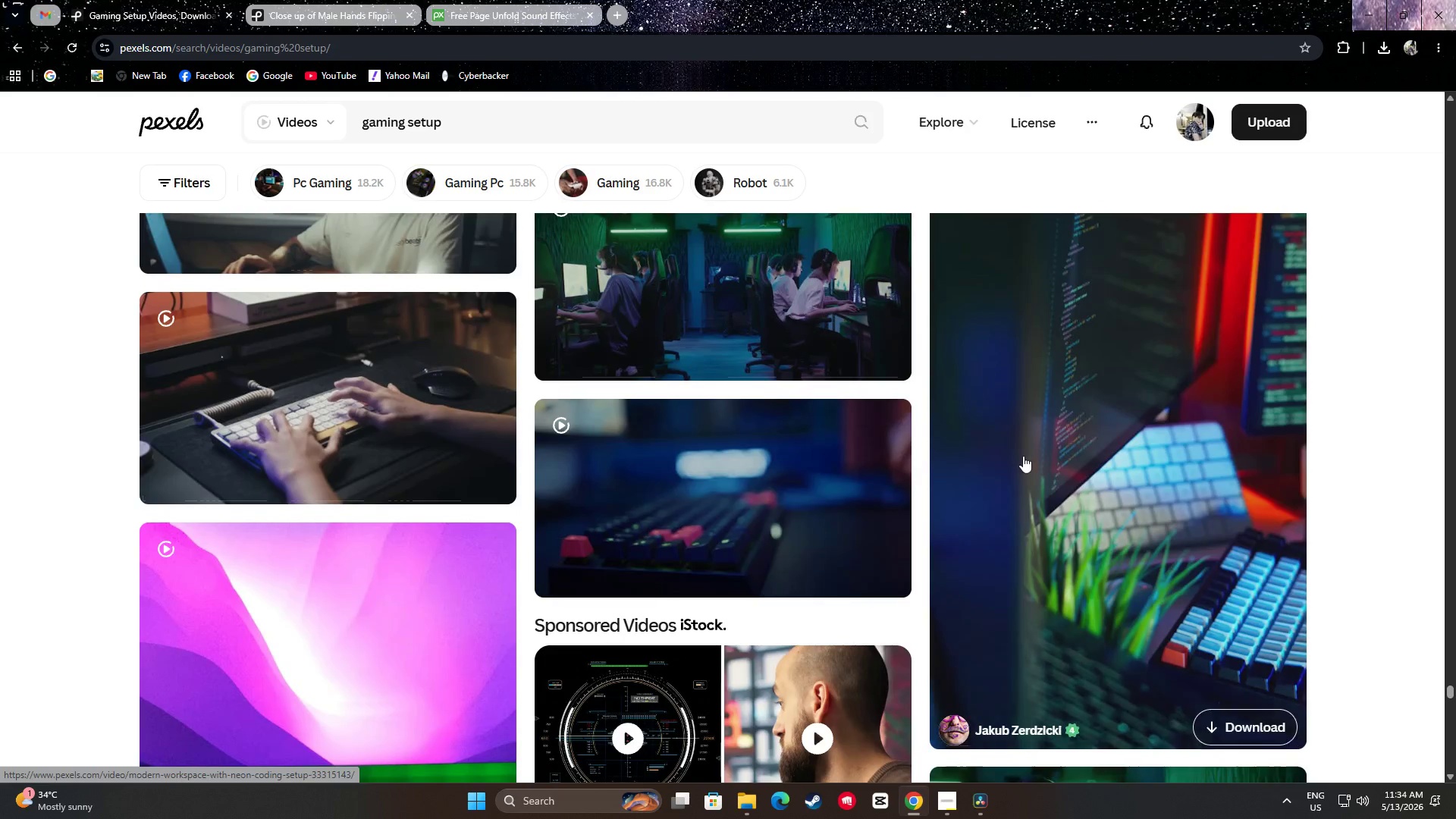 
scroll: coordinate [1047, 451], scroll_direction: up, amount: 2.0
 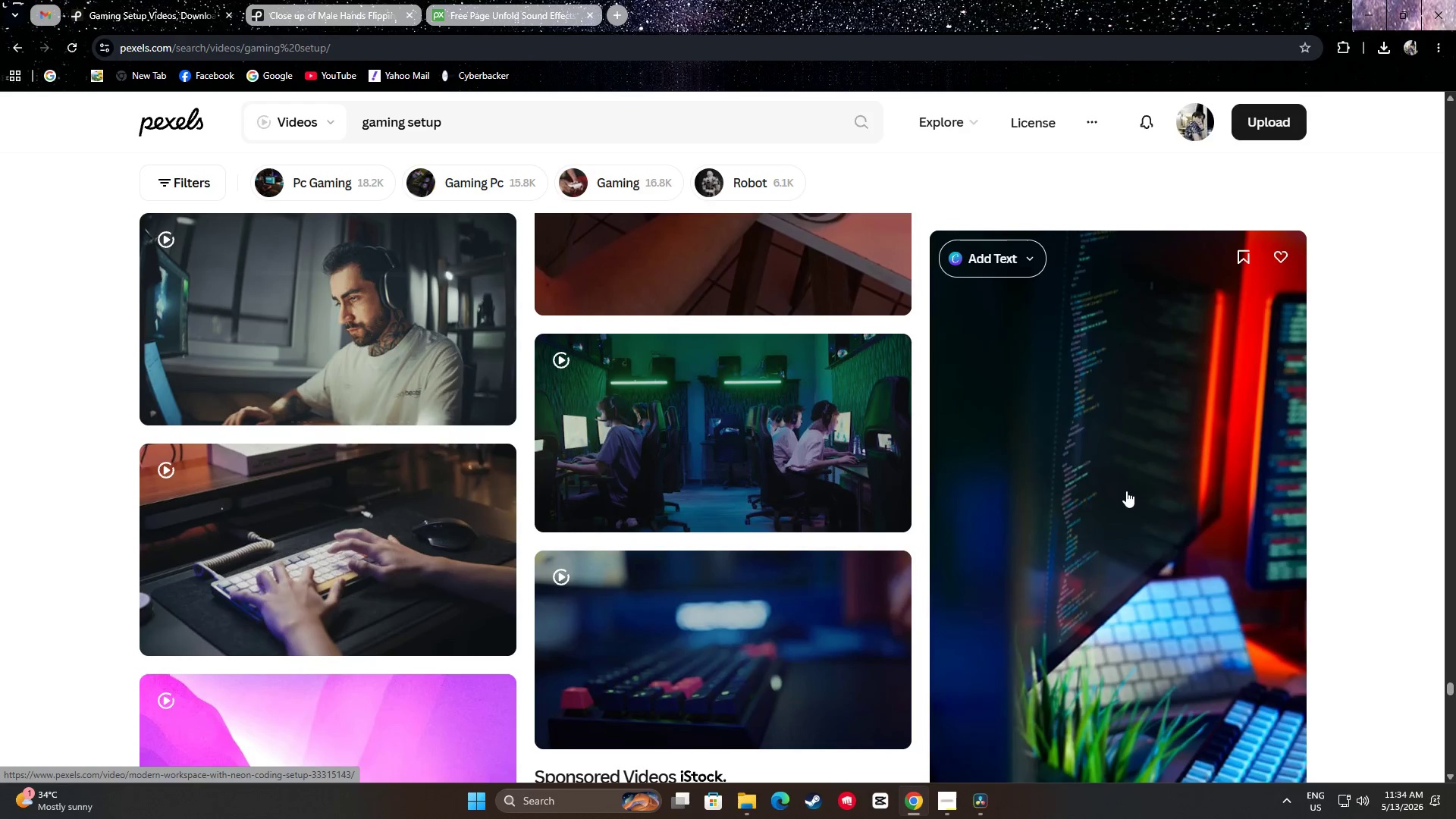 
scroll: coordinate [1193, 485], scroll_direction: down, amount: 2.0
 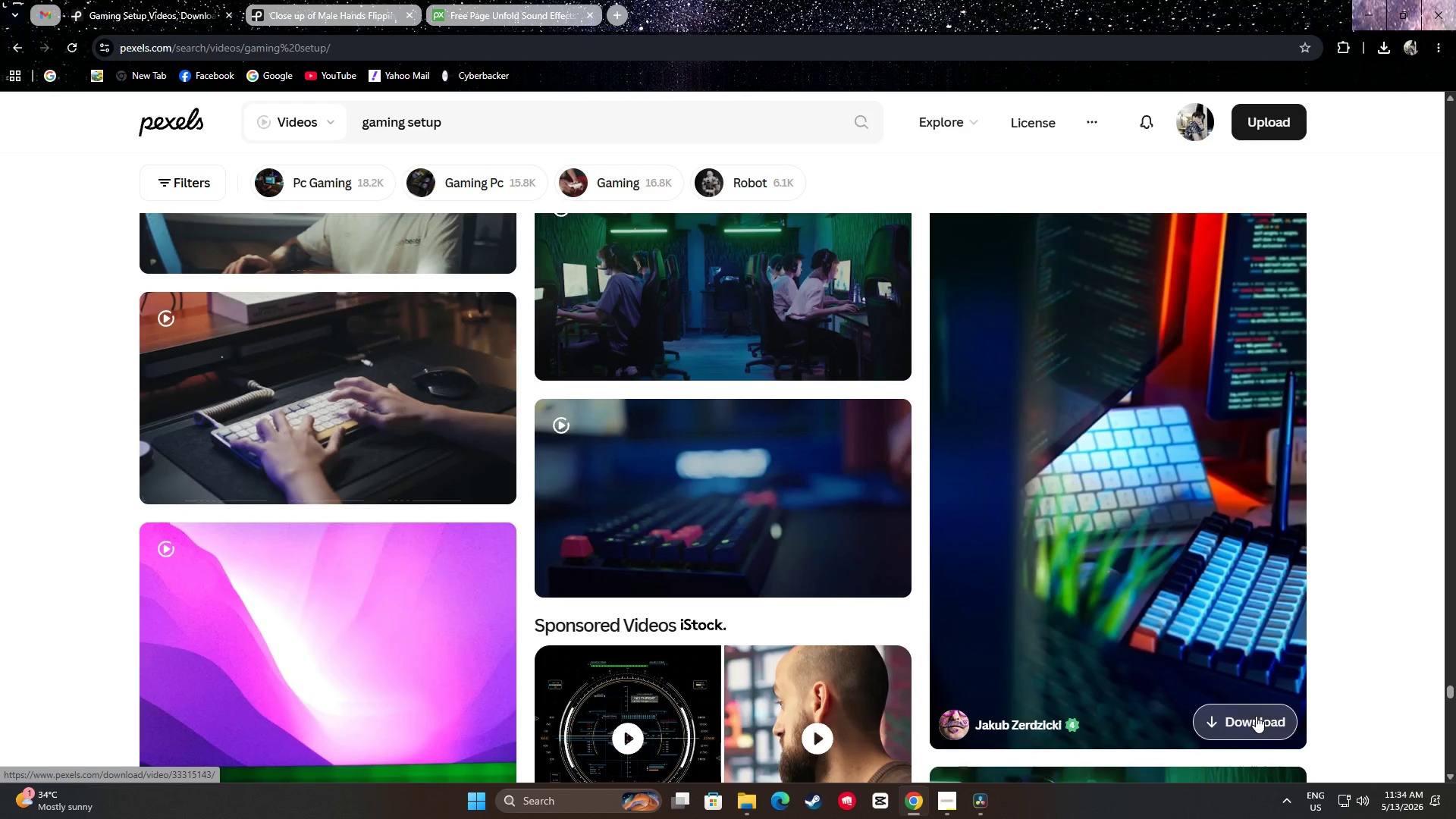 
left_click([1362, 651])
 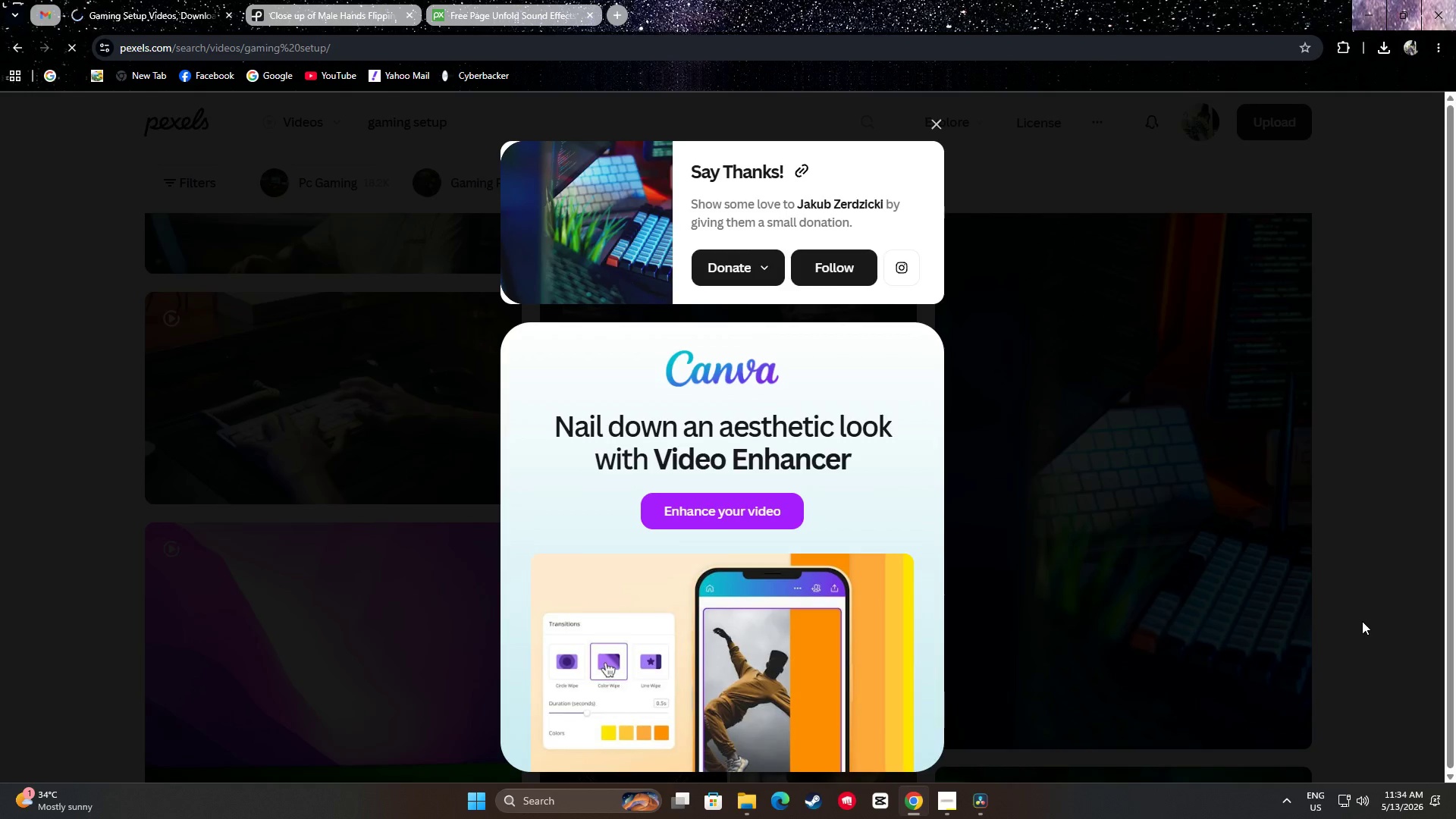 
left_click([1362, 620])
 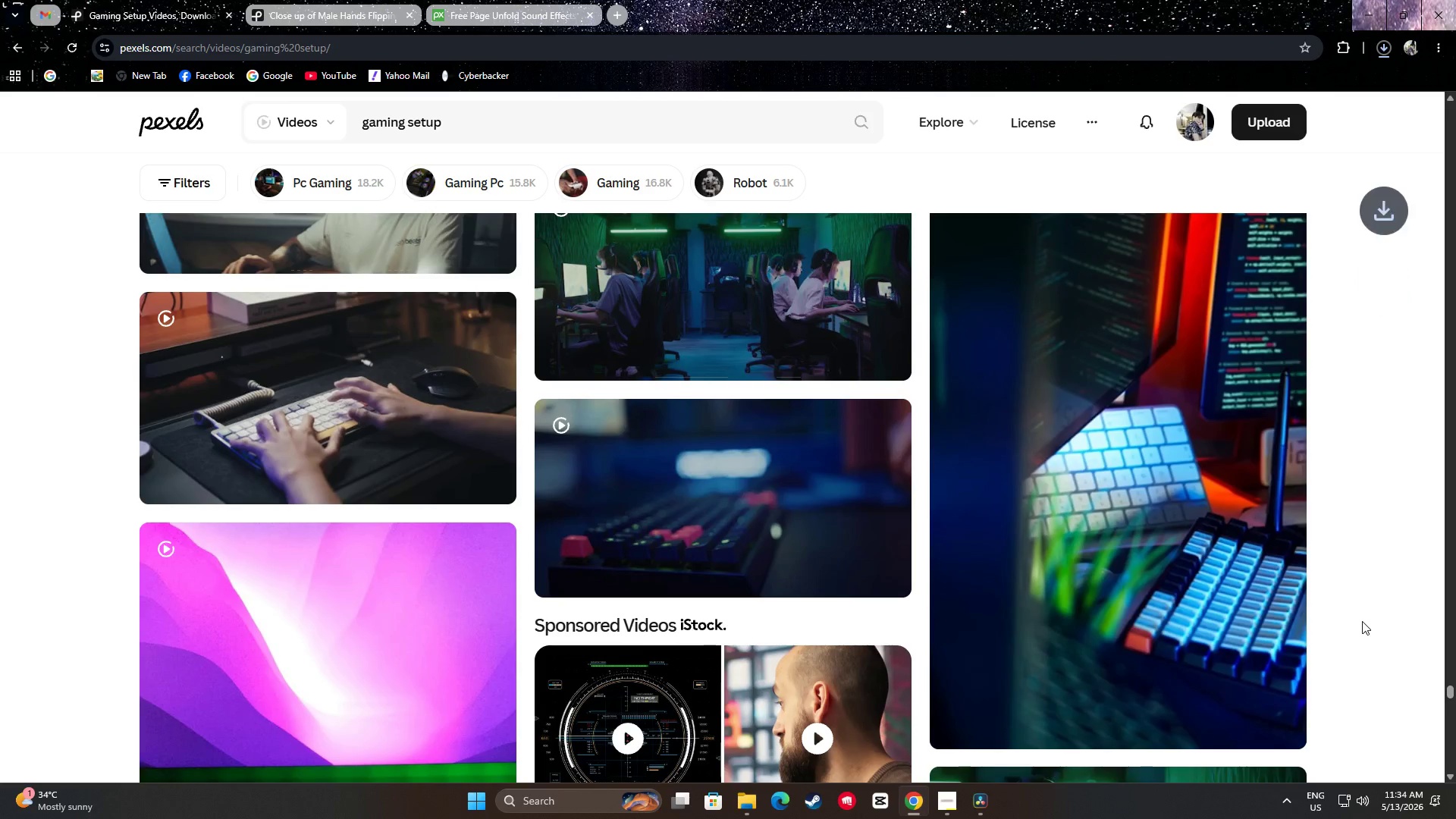 
scroll: coordinate [1359, 623], scroll_direction: down, amount: 5.0
 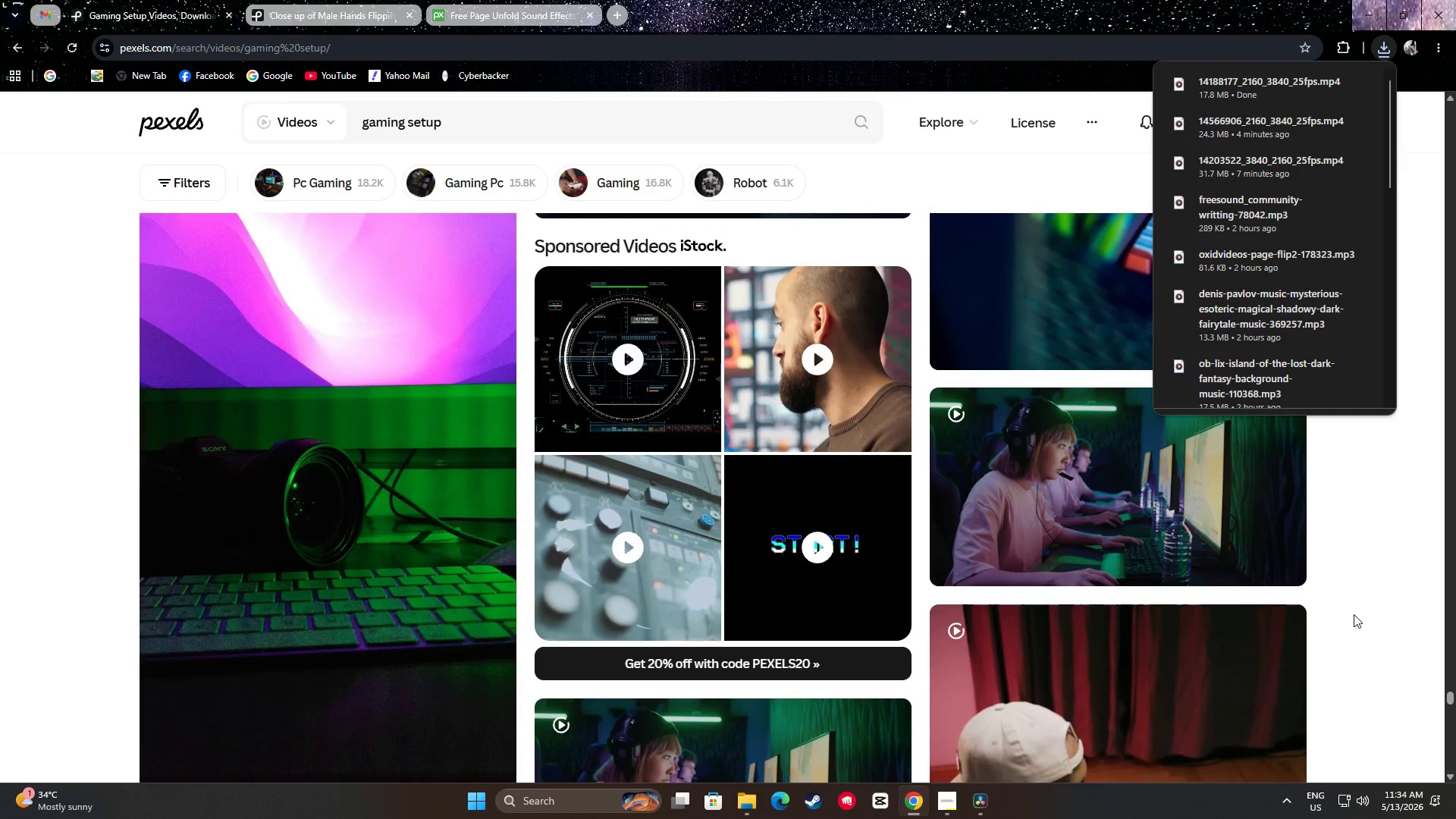 
scroll: coordinate [1359, 612], scroll_direction: up, amount: 1.0
 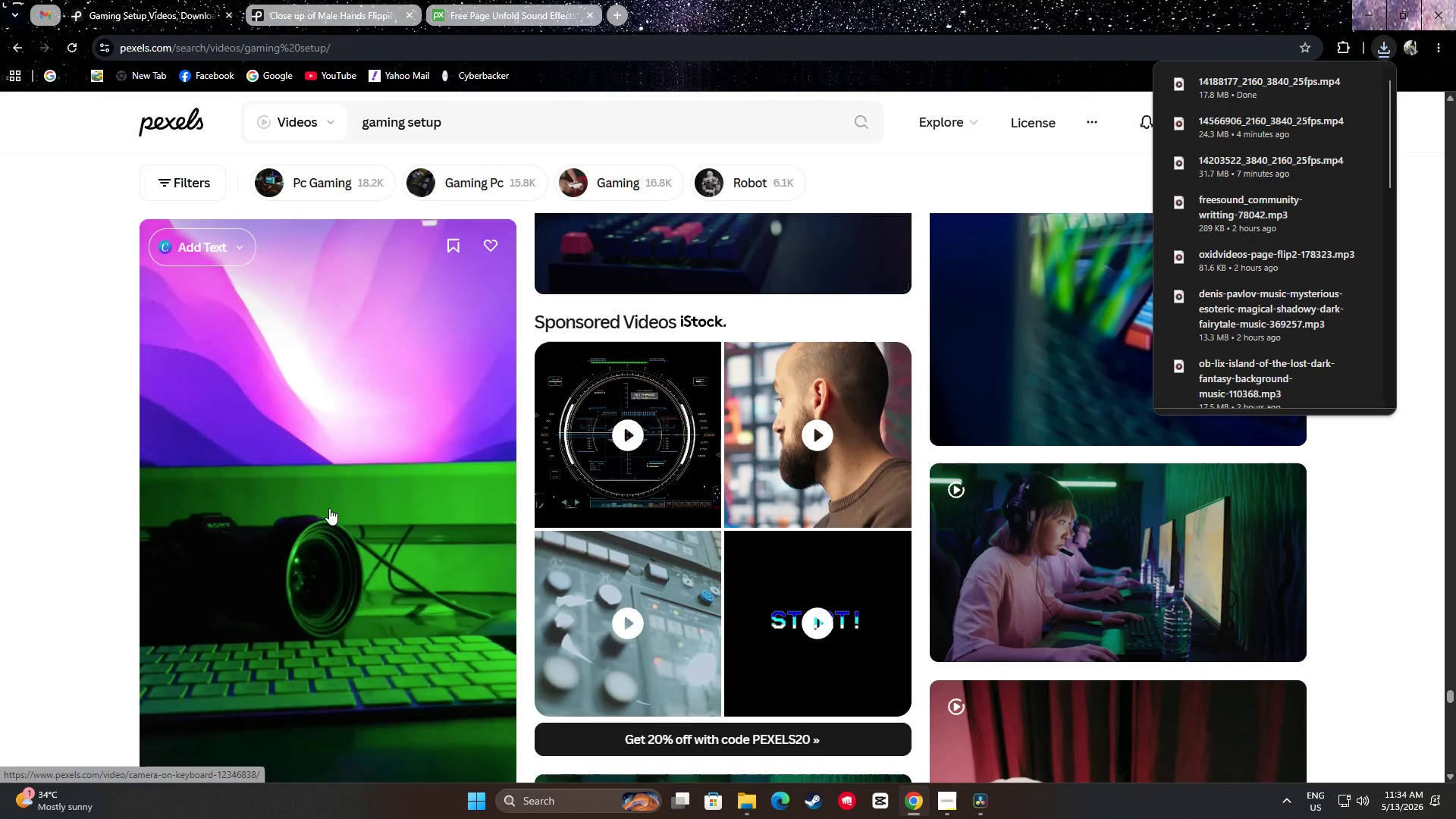 
scroll: coordinate [318, 474], scroll_direction: down, amount: 2.0
 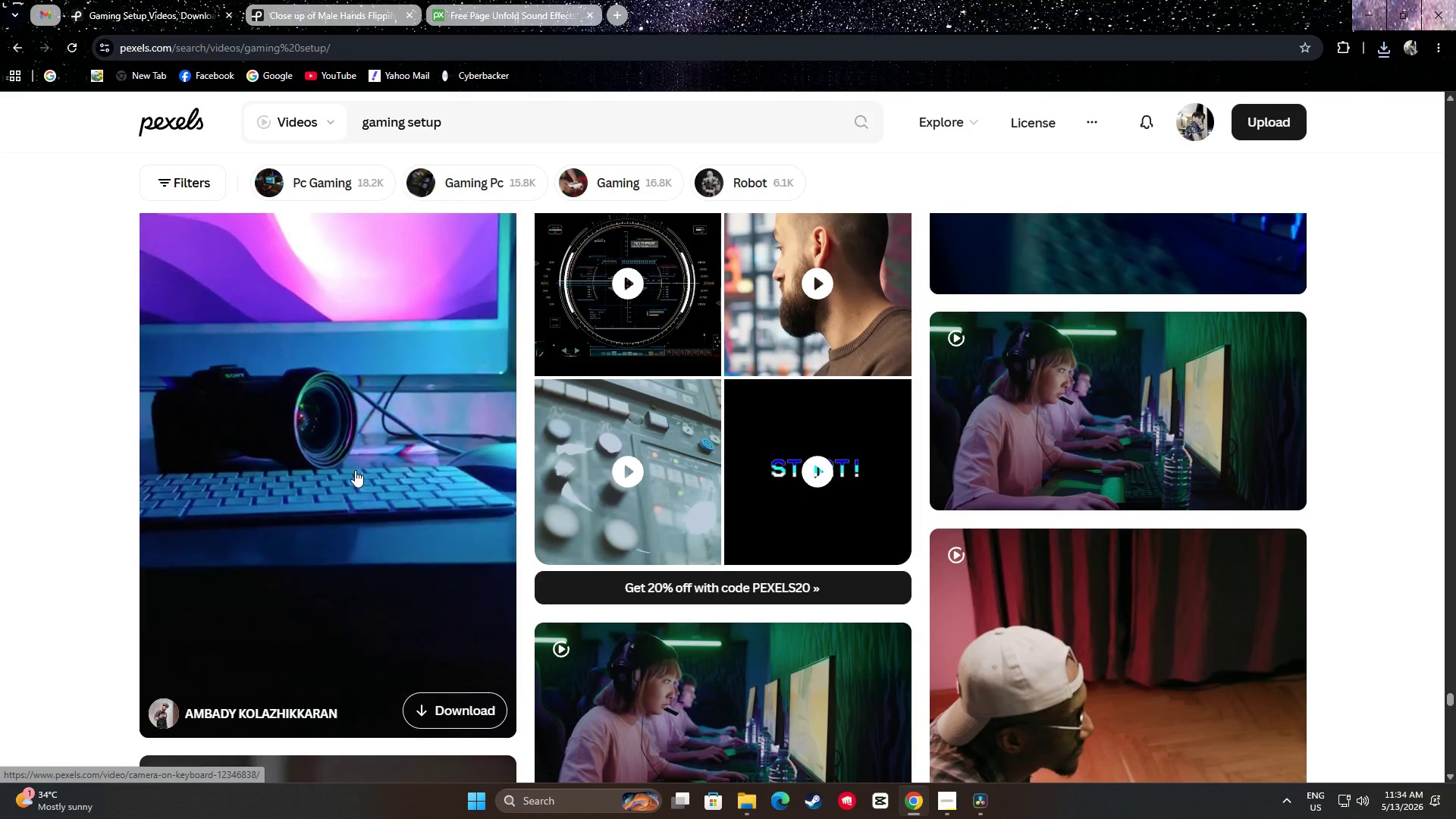 
scroll: coordinate [367, 471], scroll_direction: up, amount: 2.0
 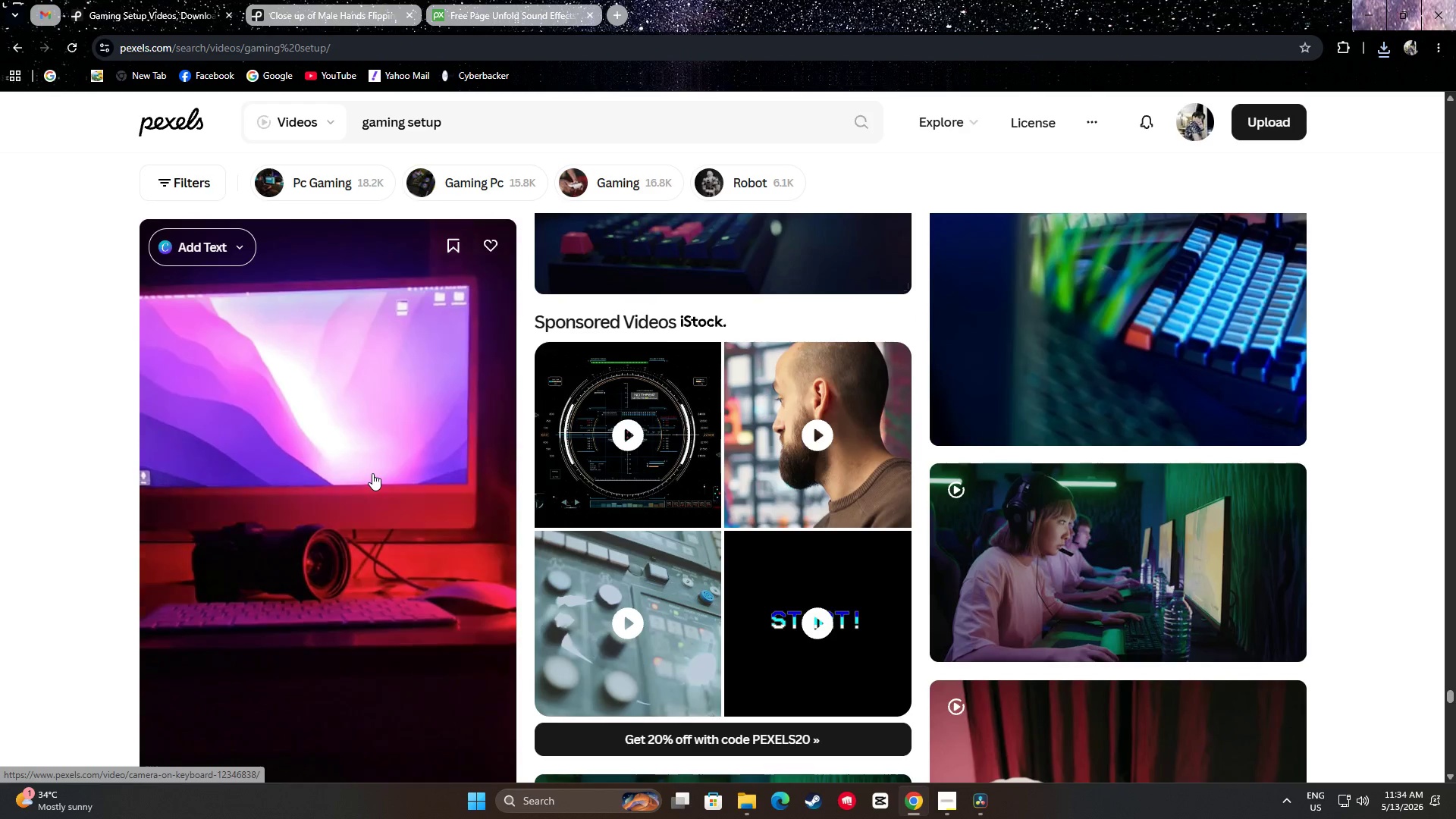 
scroll: coordinate [373, 478], scroll_direction: down, amount: 3.0
 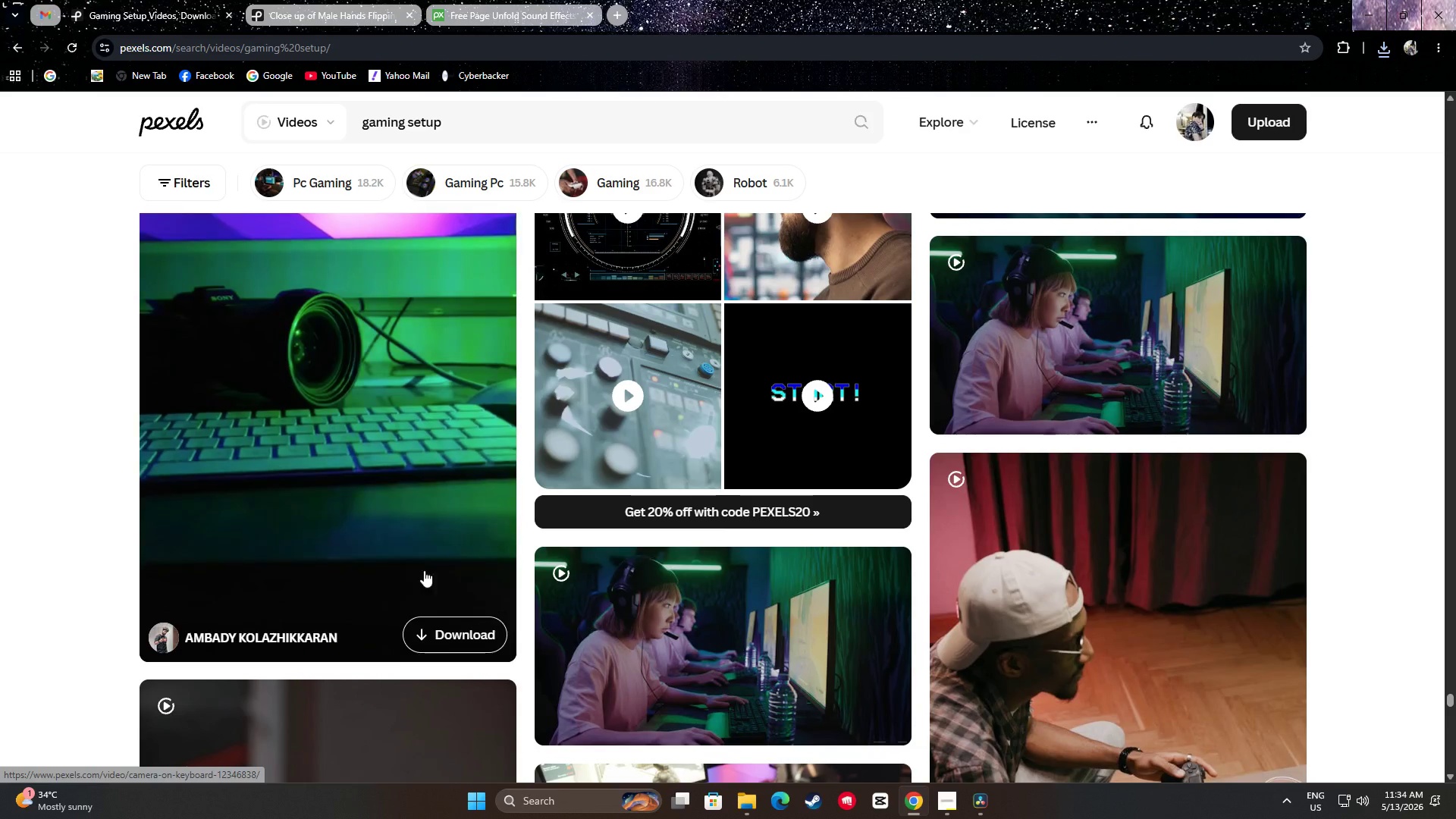 
left_click([444, 636])
 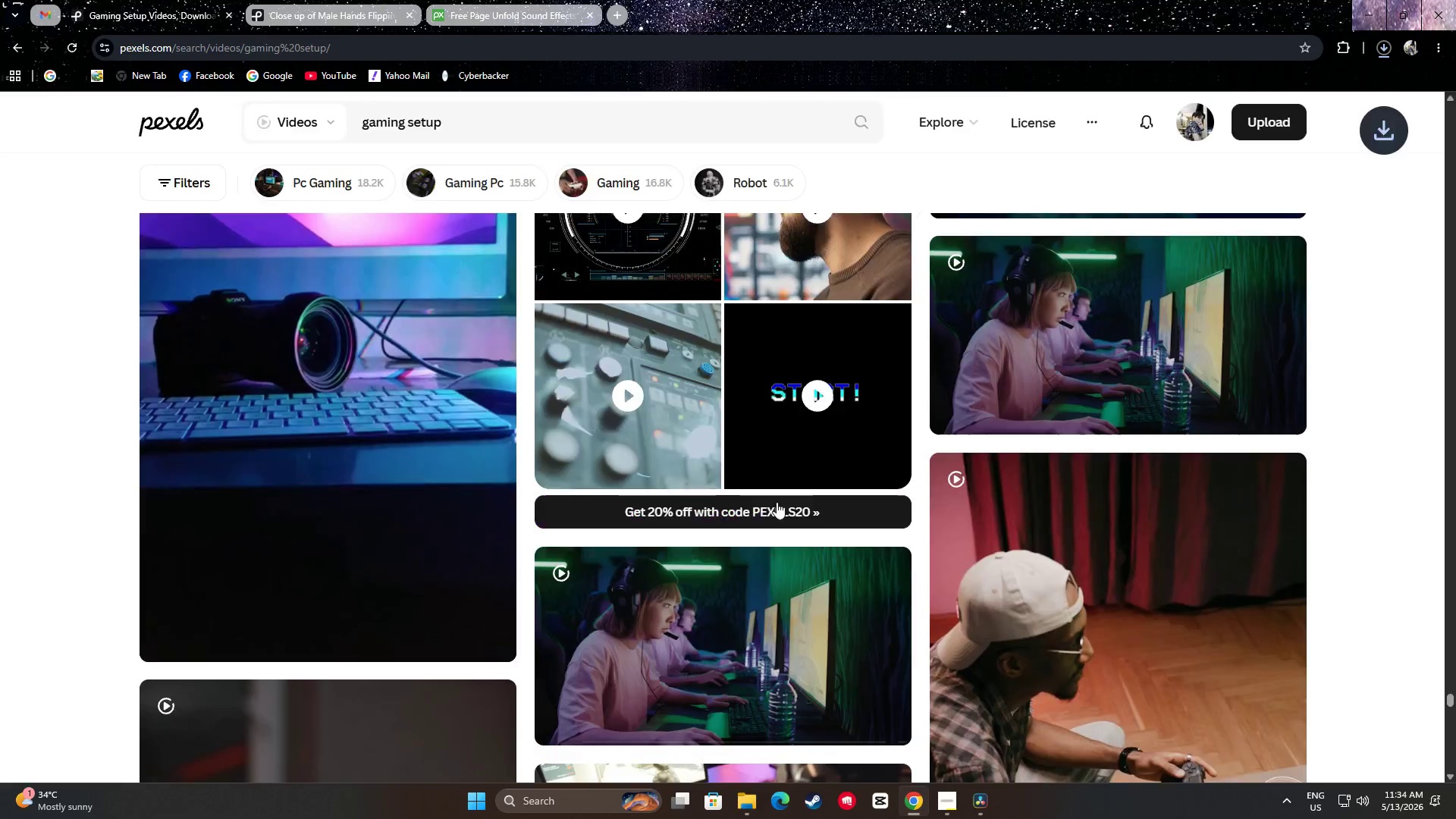 
scroll: coordinate [1400, 544], scroll_direction: down, amount: 25.0
 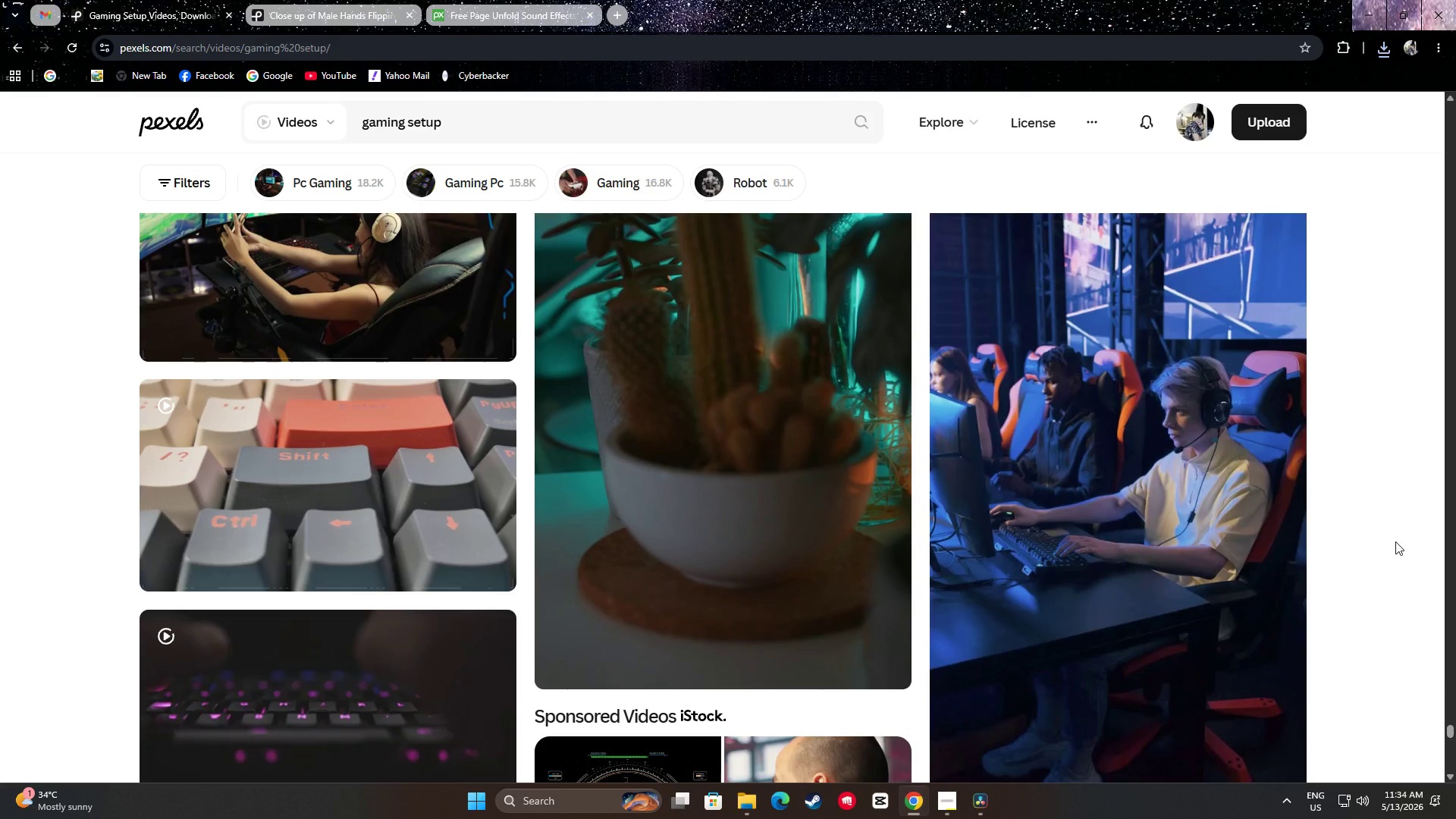 
scroll: coordinate [1425, 452], scroll_direction: down, amount: 17.0
 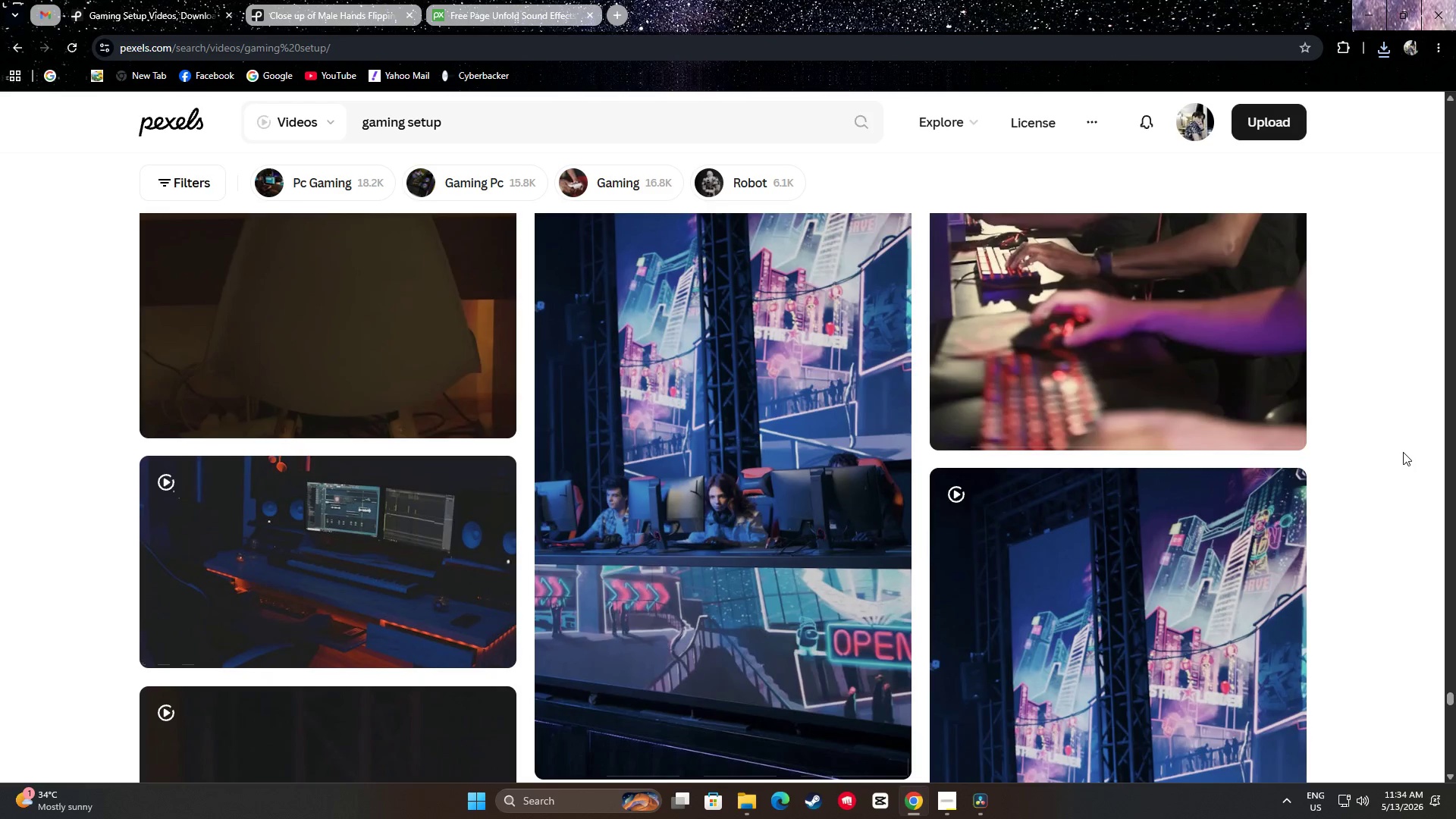 
scroll: coordinate [1406, 448], scroll_direction: down, amount: 11.0
 